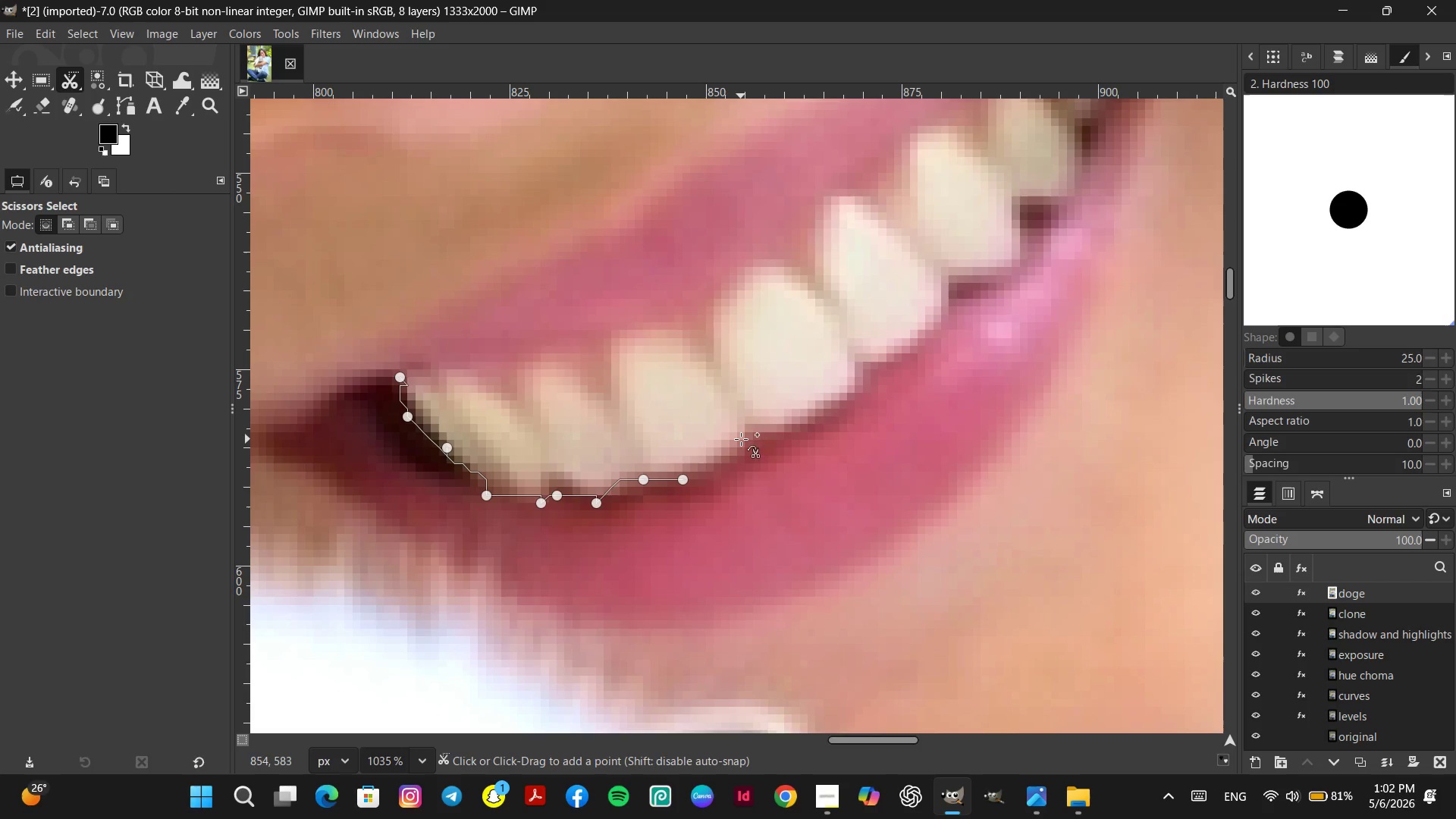 
left_click([741, 438])
 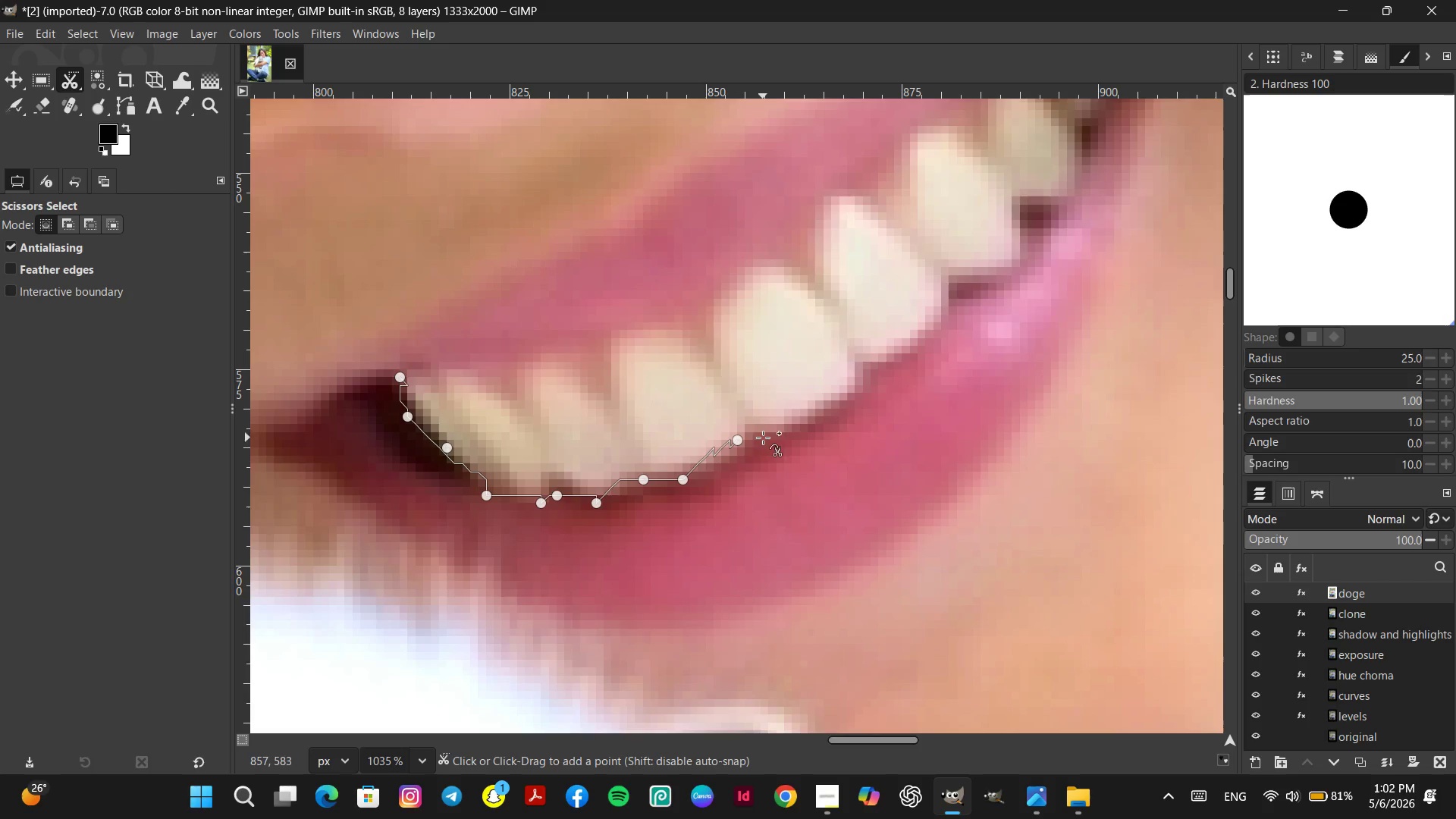 
key(Control+Z)
 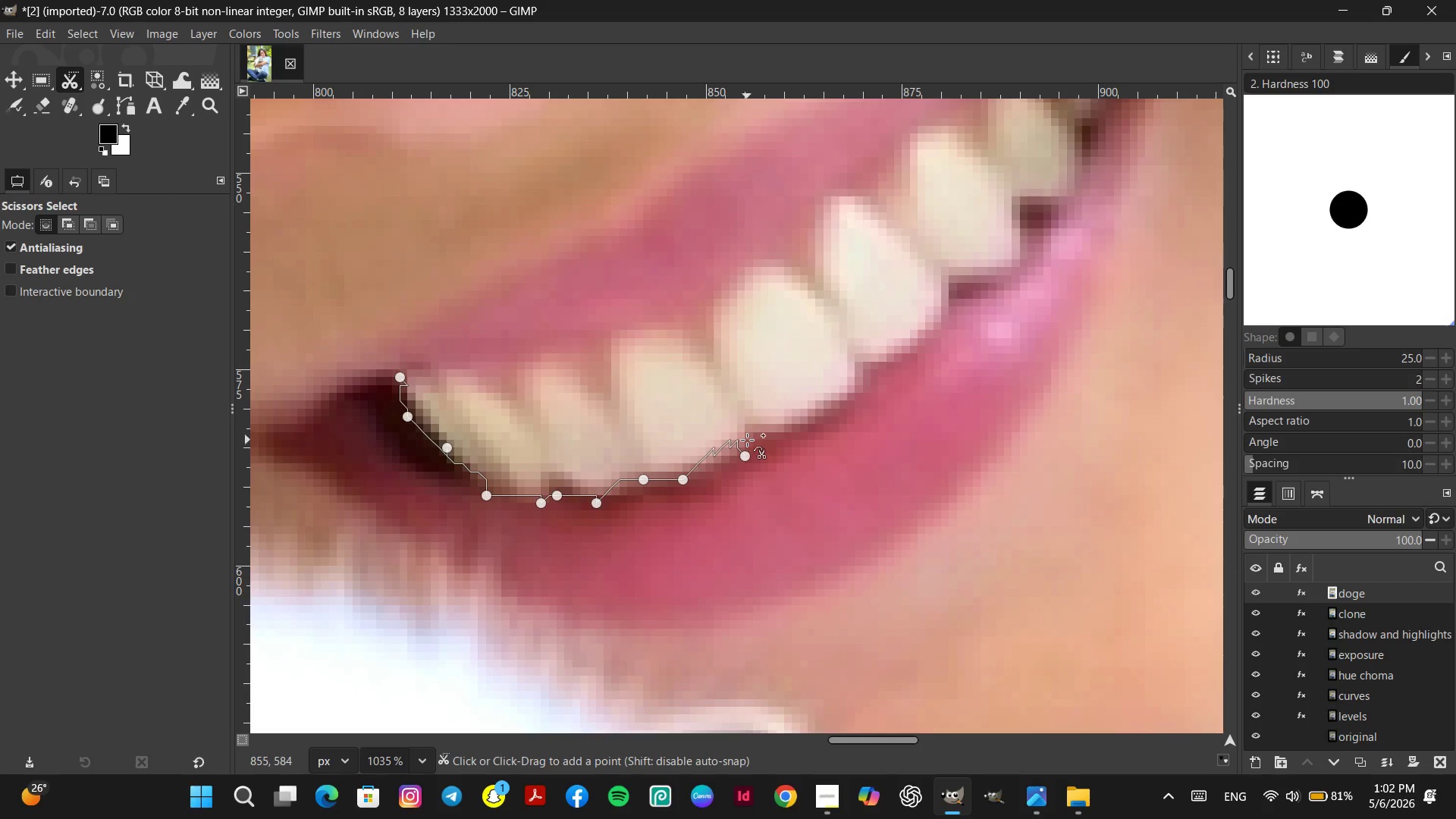 
key(Control+Z)
 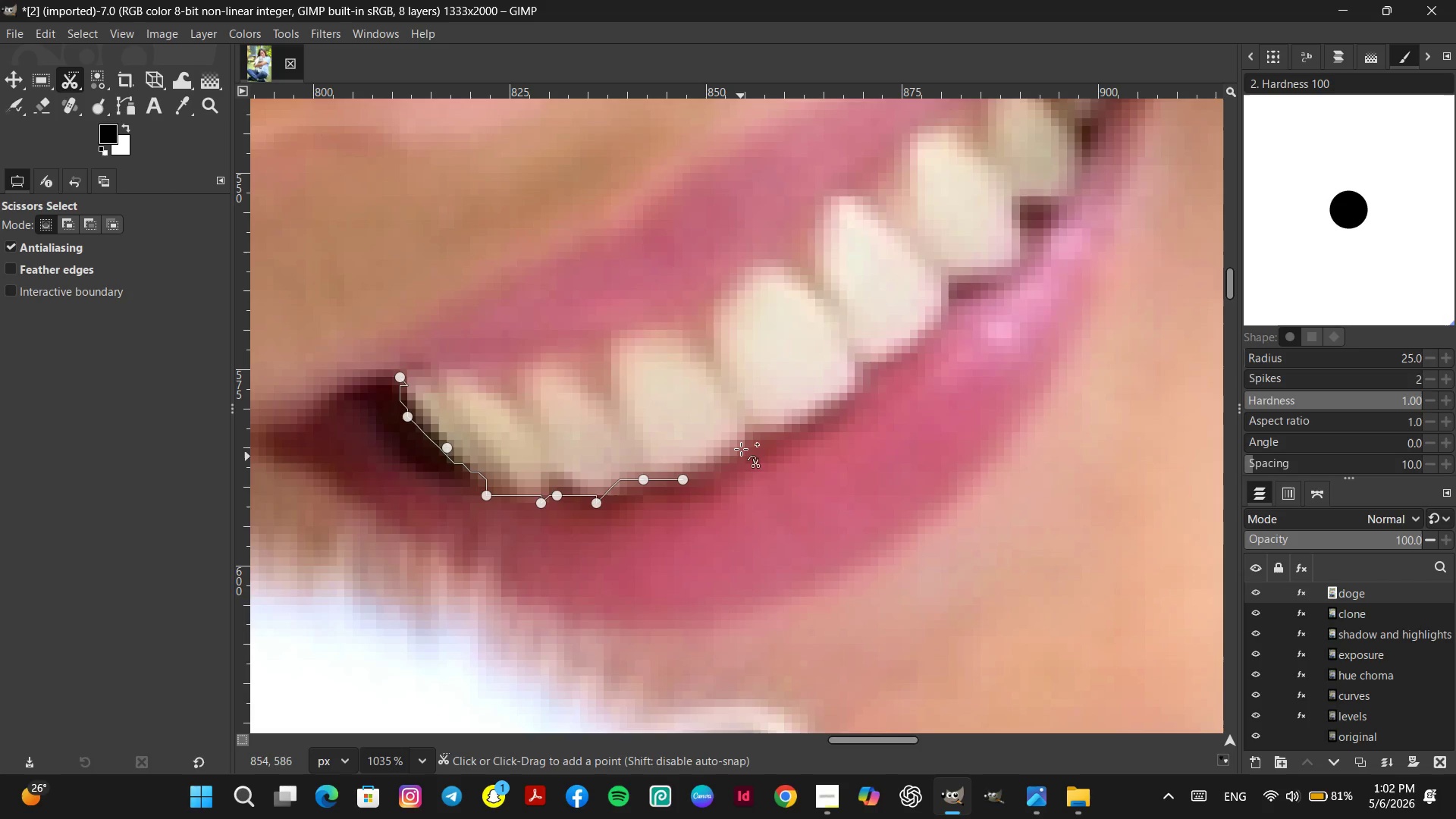 
left_click([742, 448])
 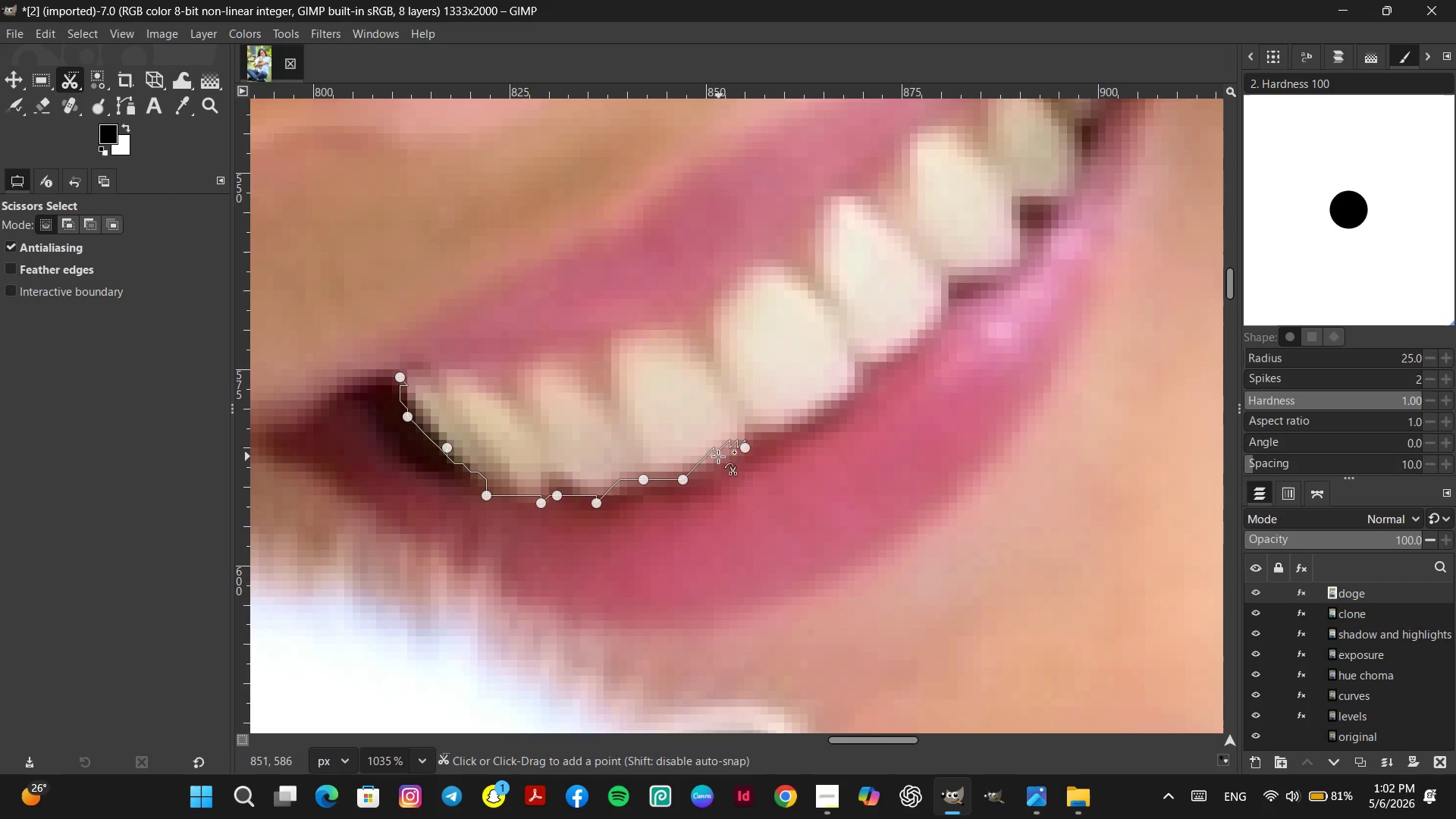 
left_click_drag(start_coordinate=[717, 456], to_coordinate=[723, 469])
 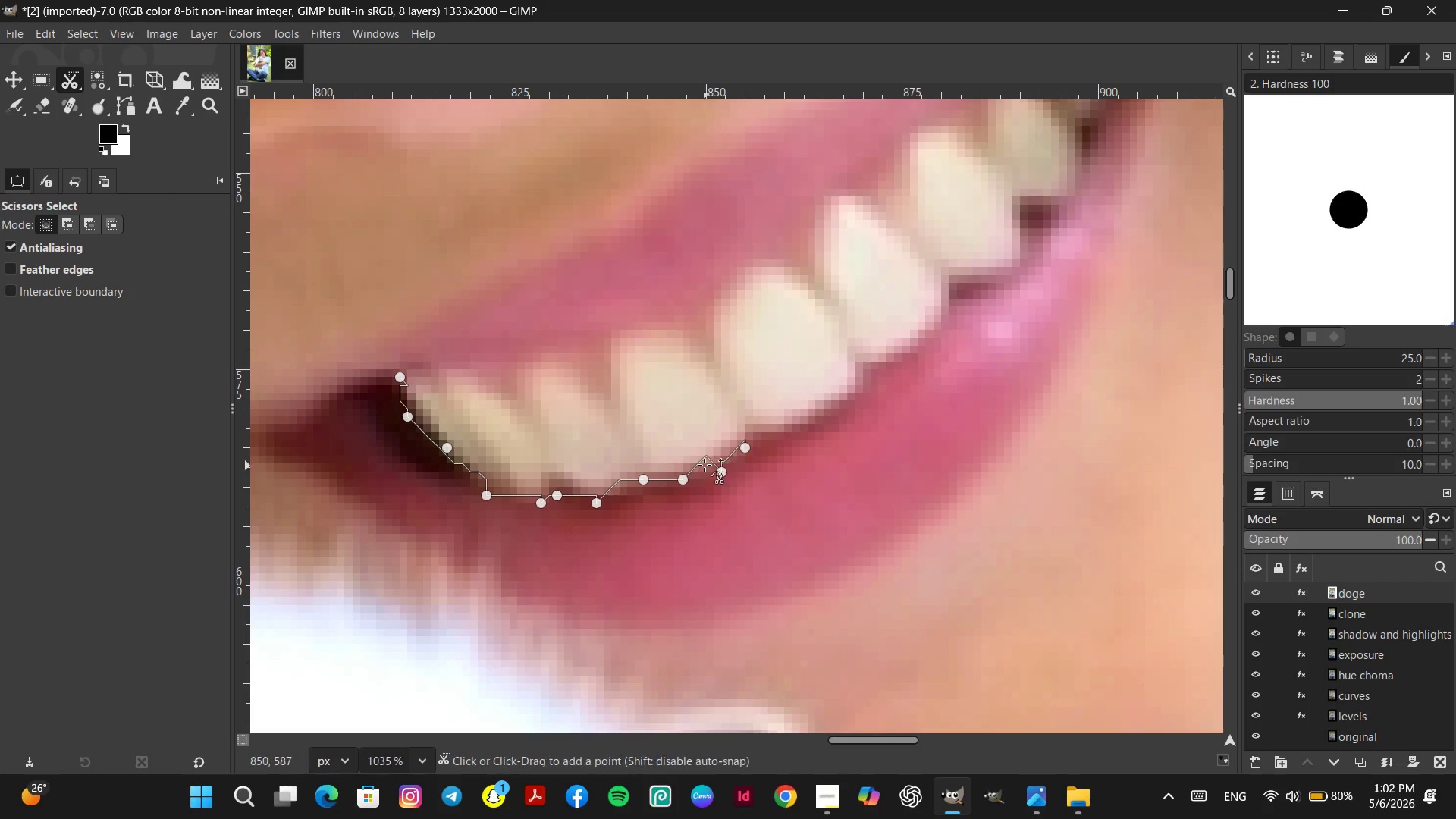 
left_click_drag(start_coordinate=[704, 465], to_coordinate=[705, 475])
 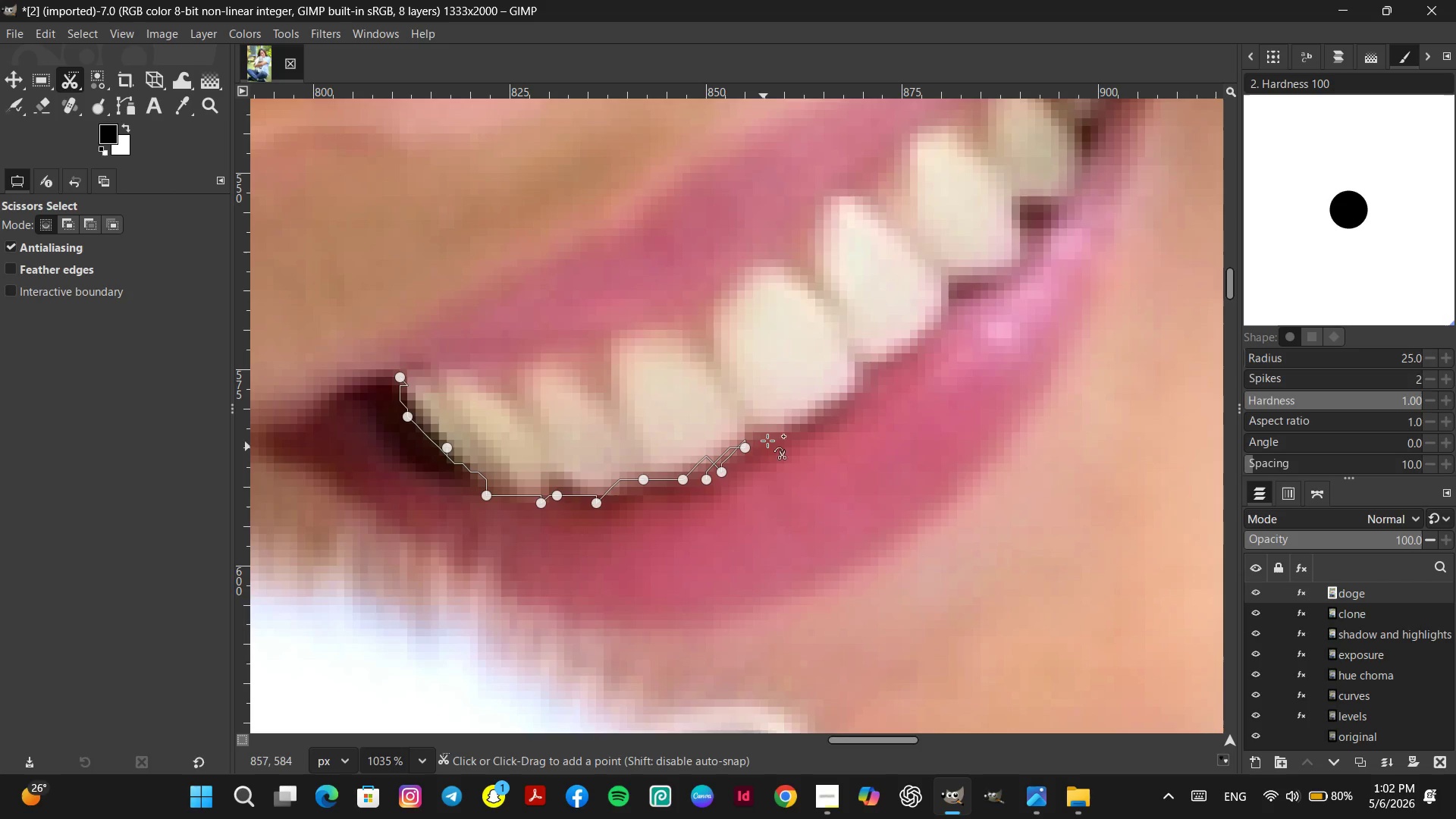 
left_click([772, 437])
 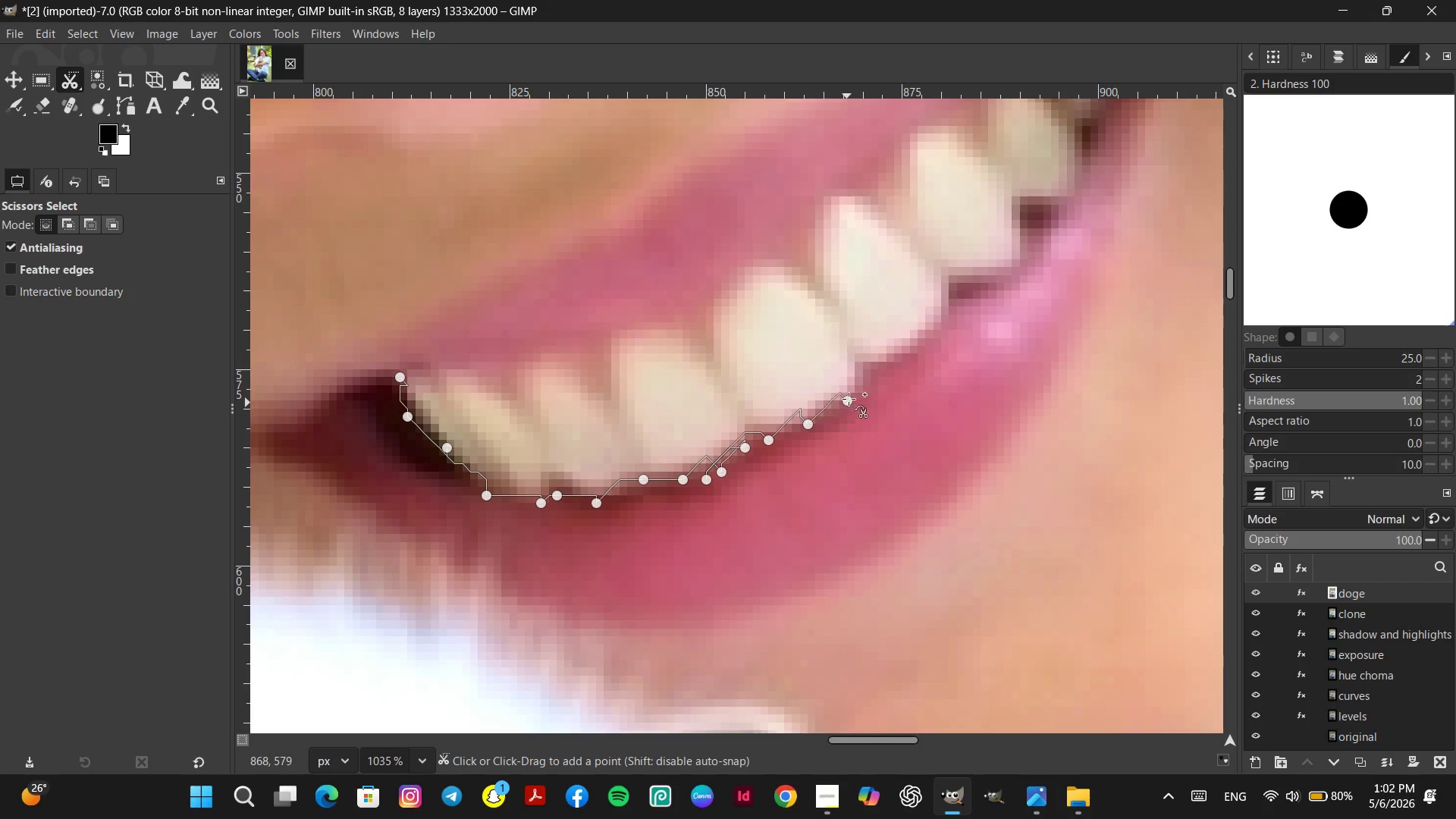 
left_click([866, 385])
 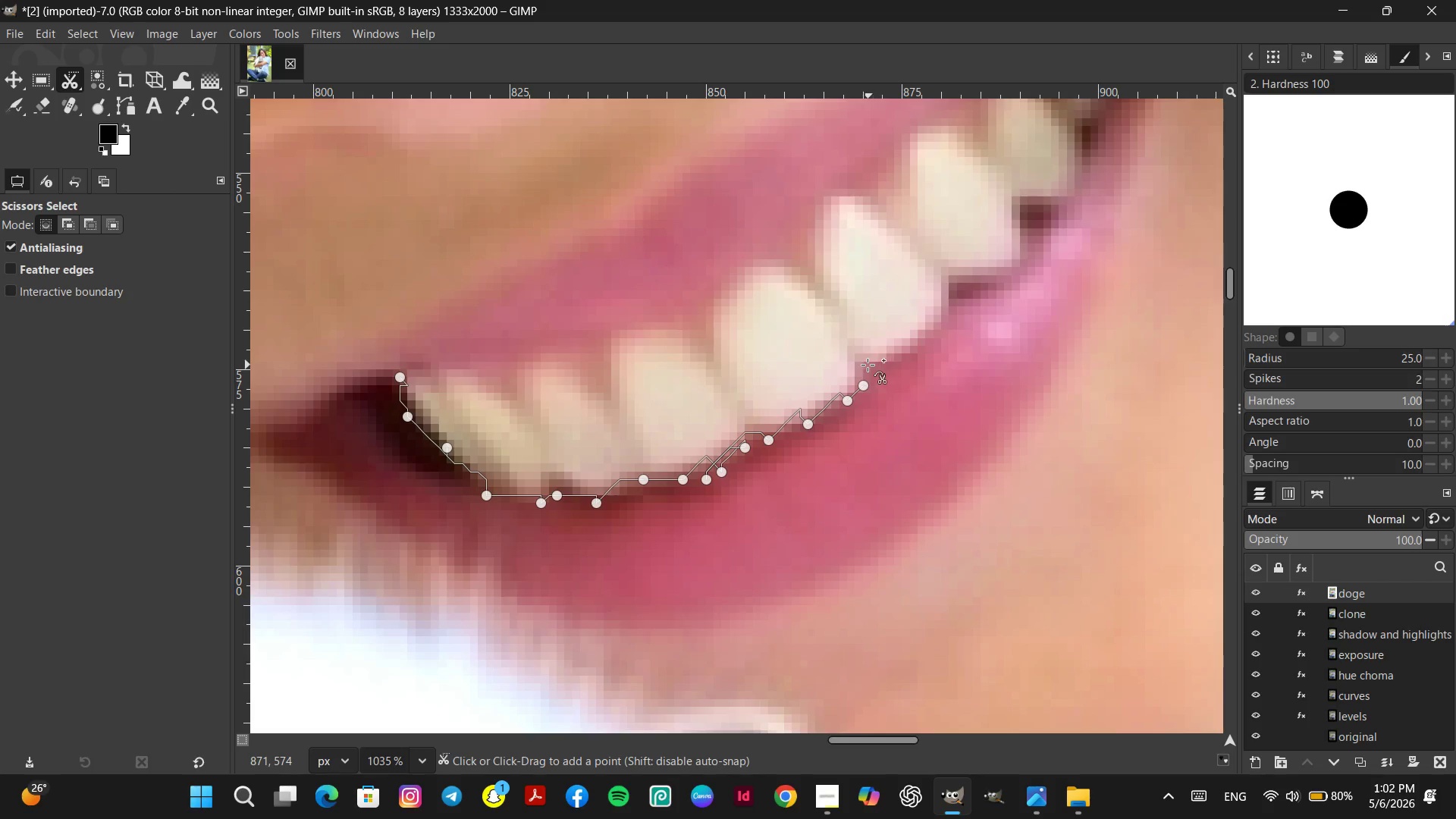 
left_click([861, 364])
 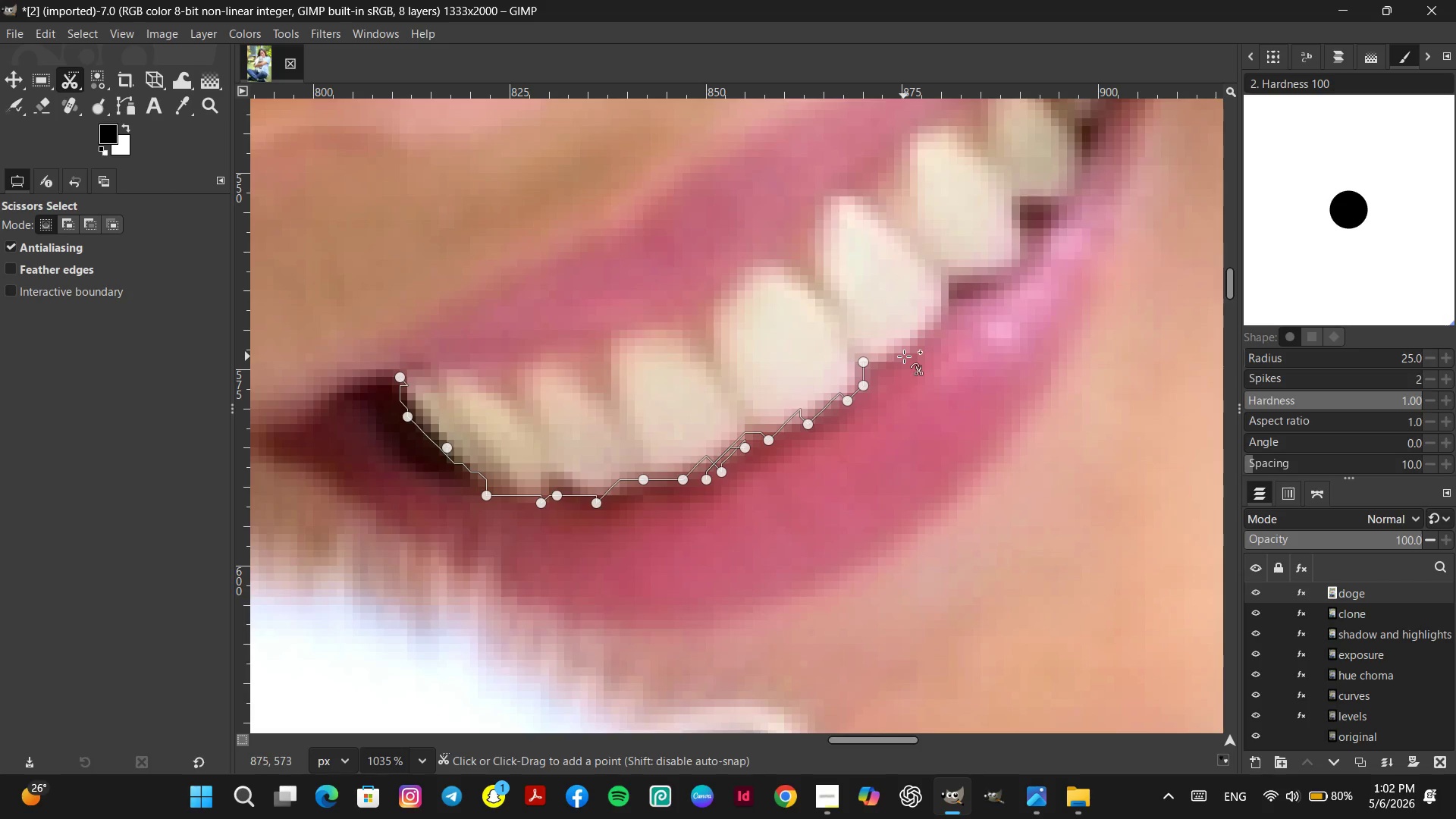 
left_click_drag(start_coordinate=[904, 356], to_coordinate=[911, 350])
 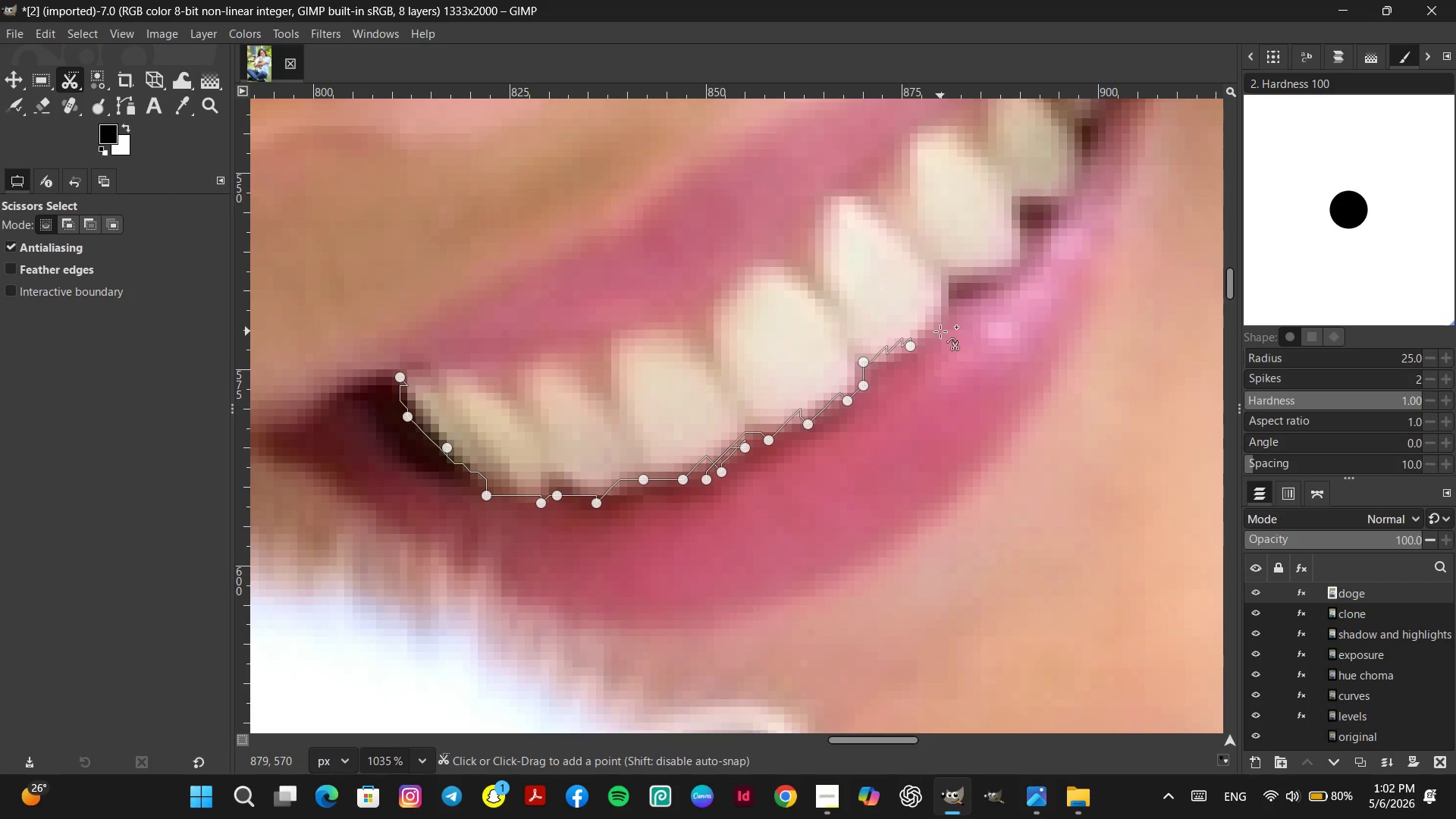 
double_click([940, 331])
 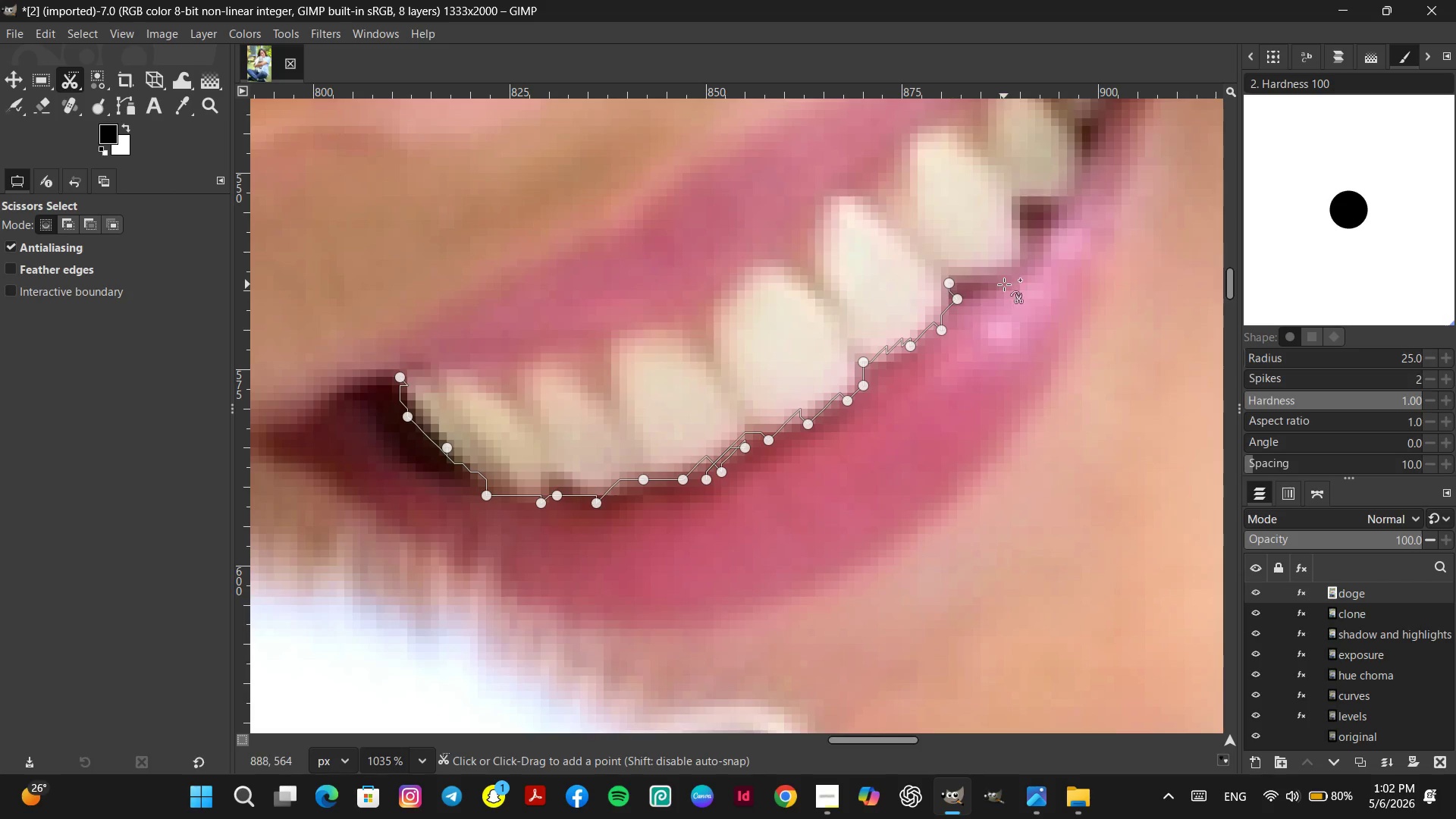 
double_click([1018, 268])
 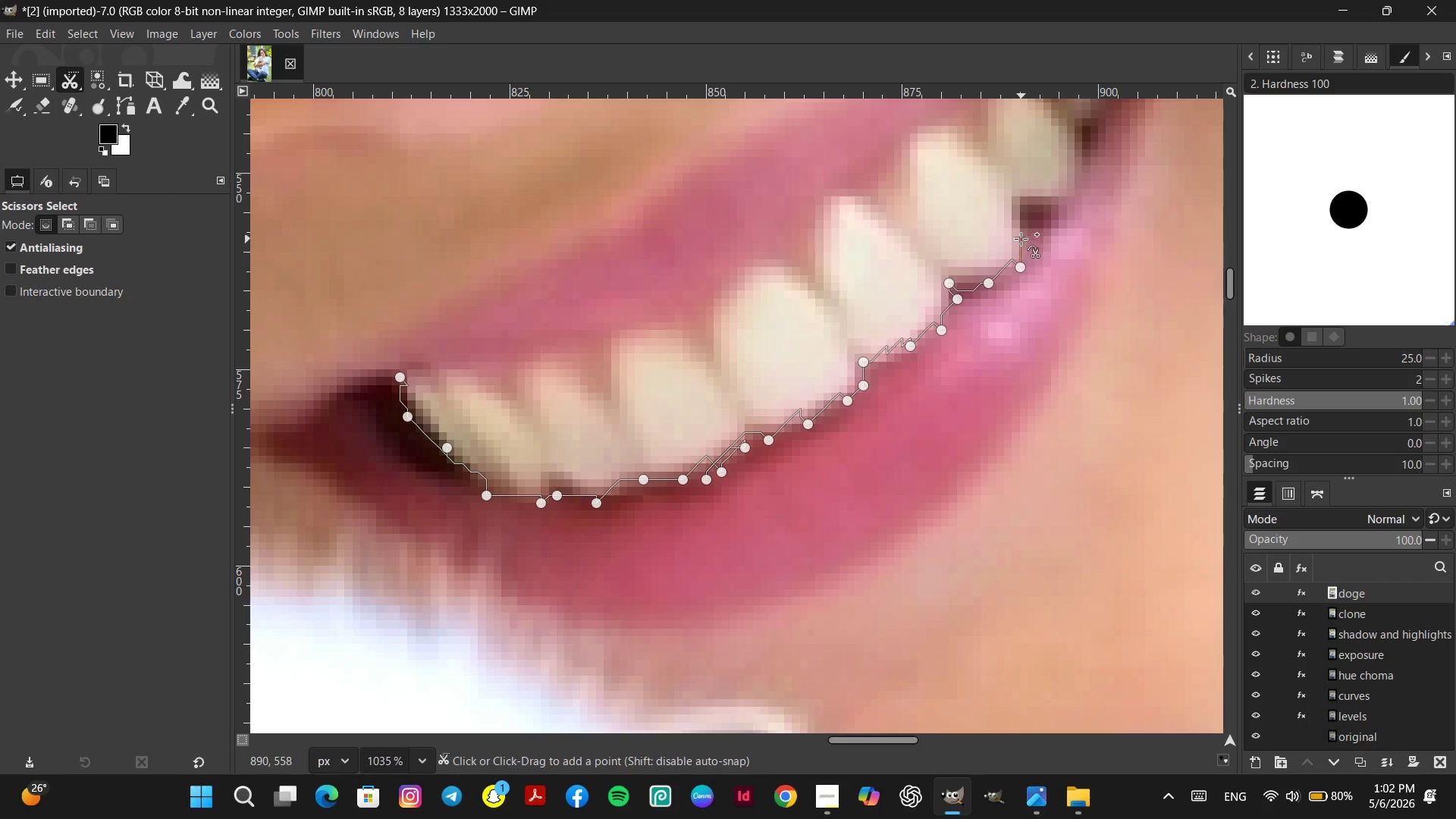 
double_click([1018, 204])
 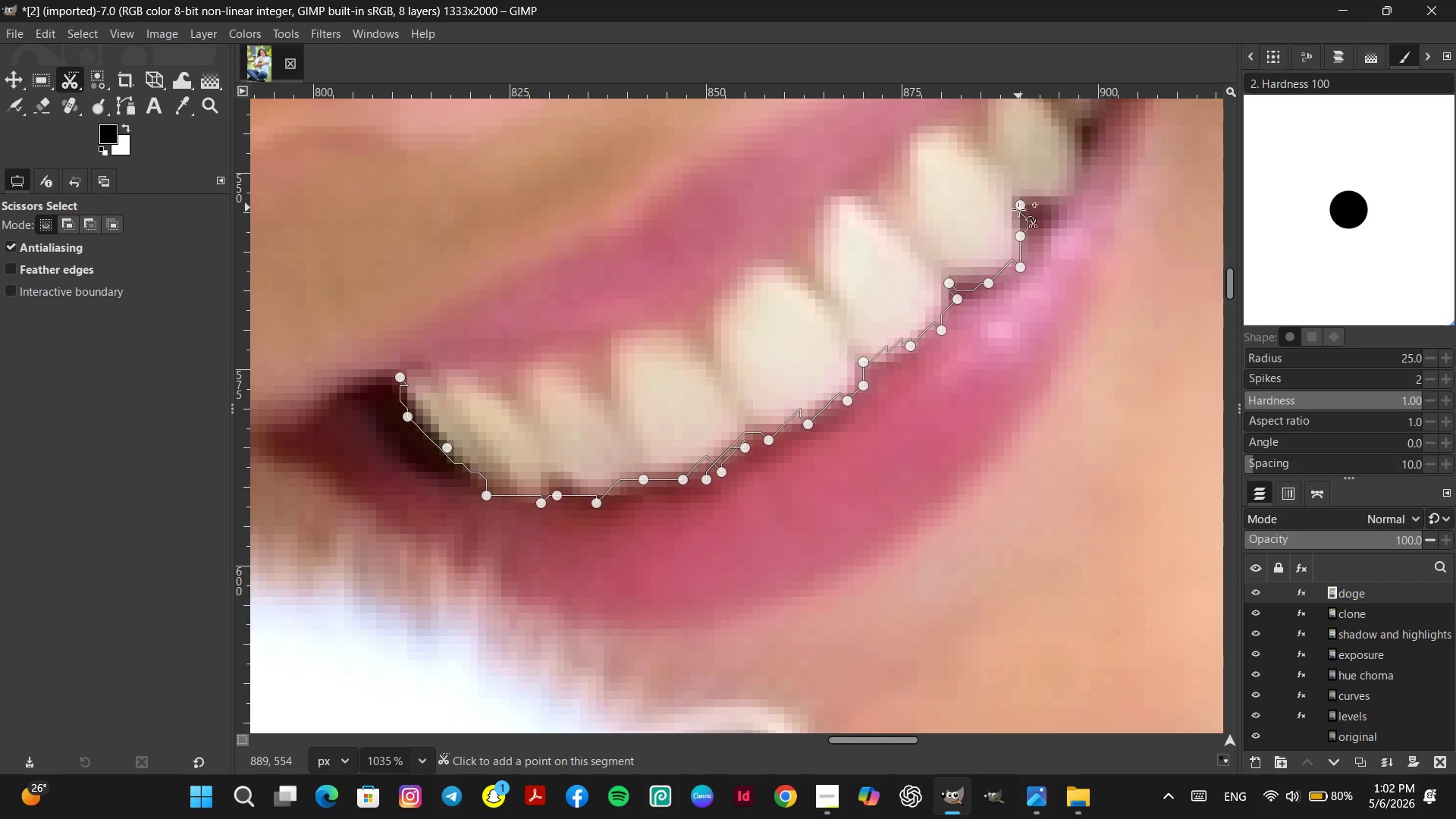 
hold_key(key=Space, duration=0.64)
 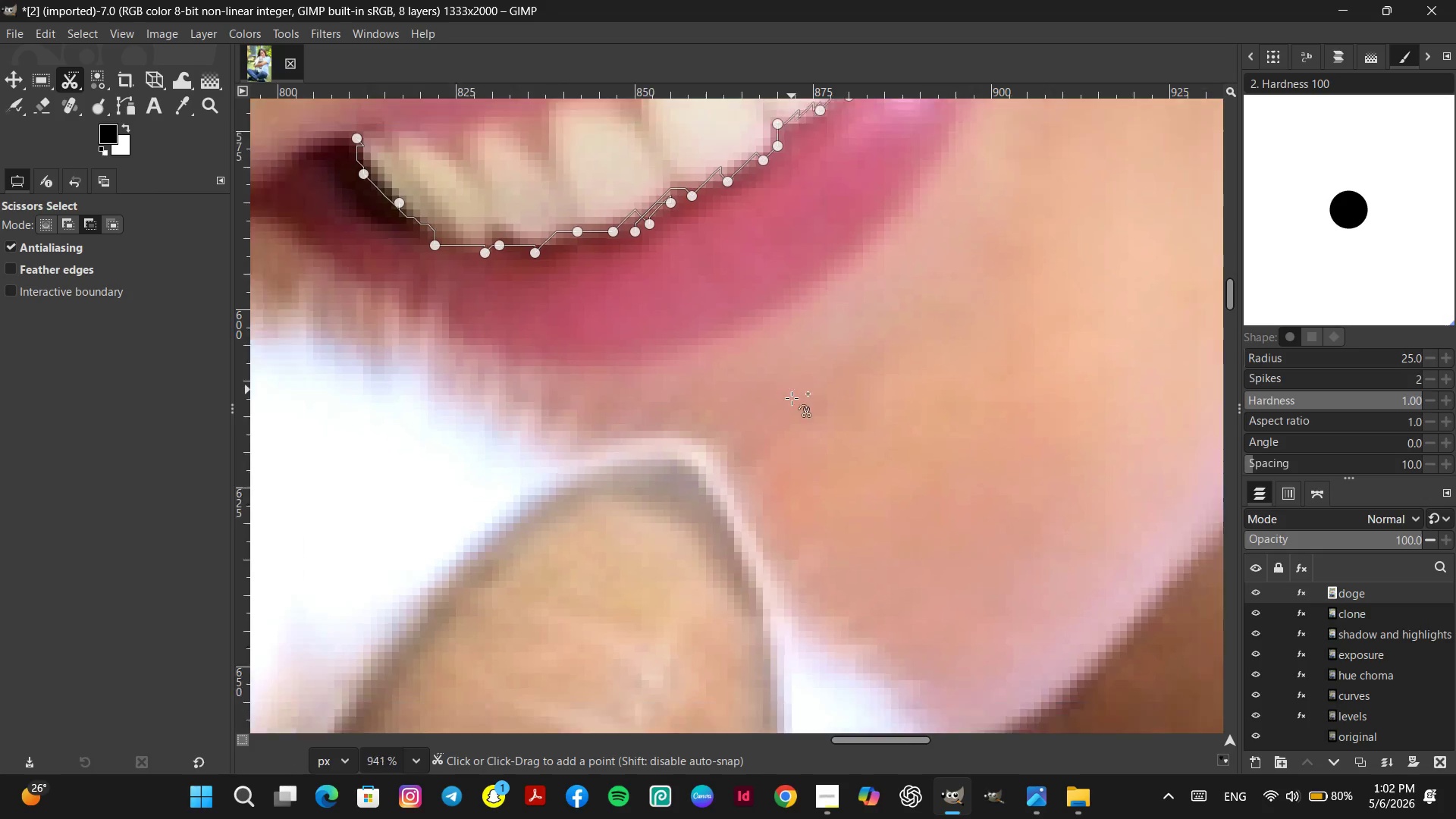 
scroll: coordinate [987, 315], scroll_direction: down, amount: 6.0
 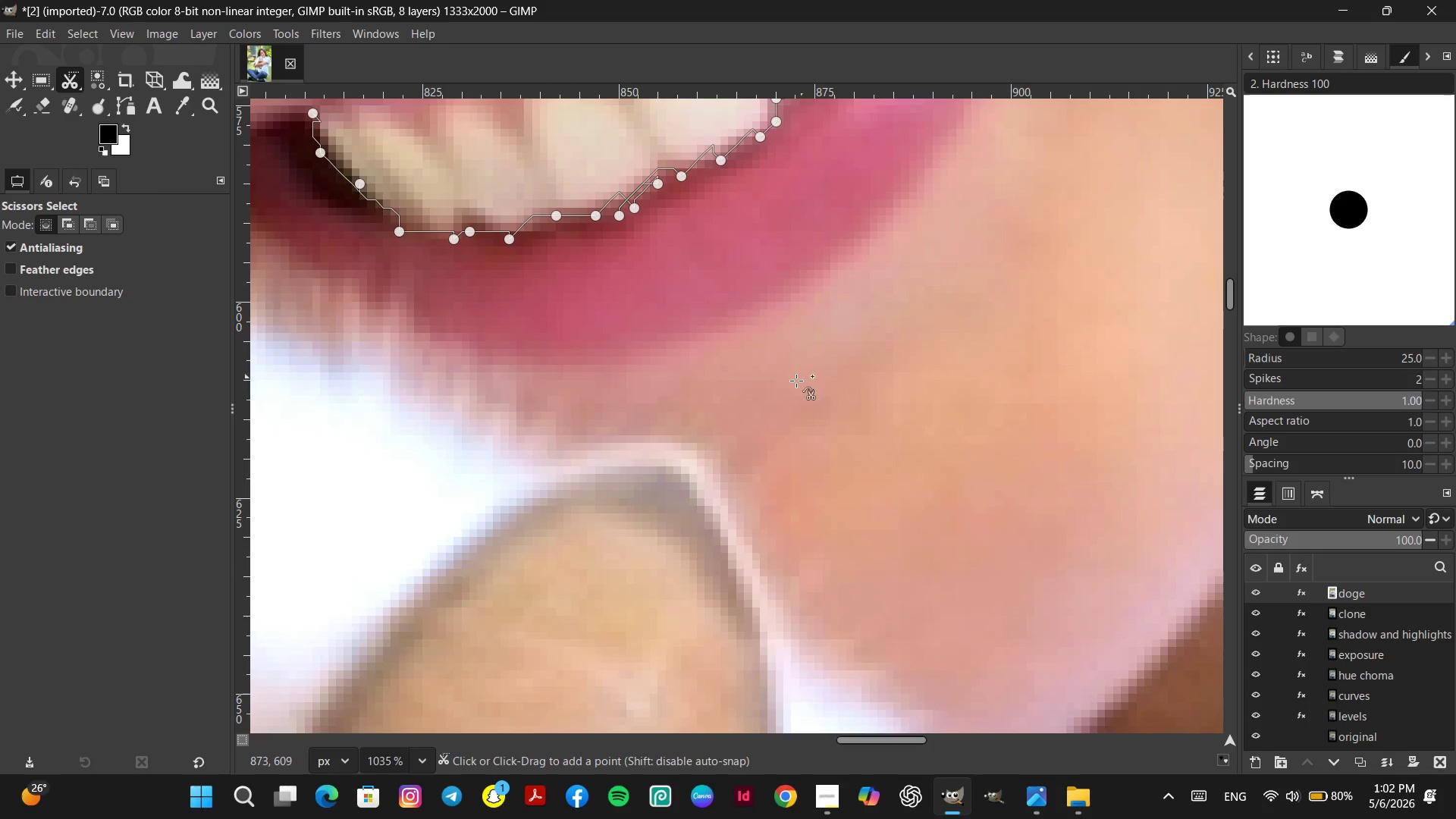 
hold_key(key=ControlLeft, duration=0.44)
 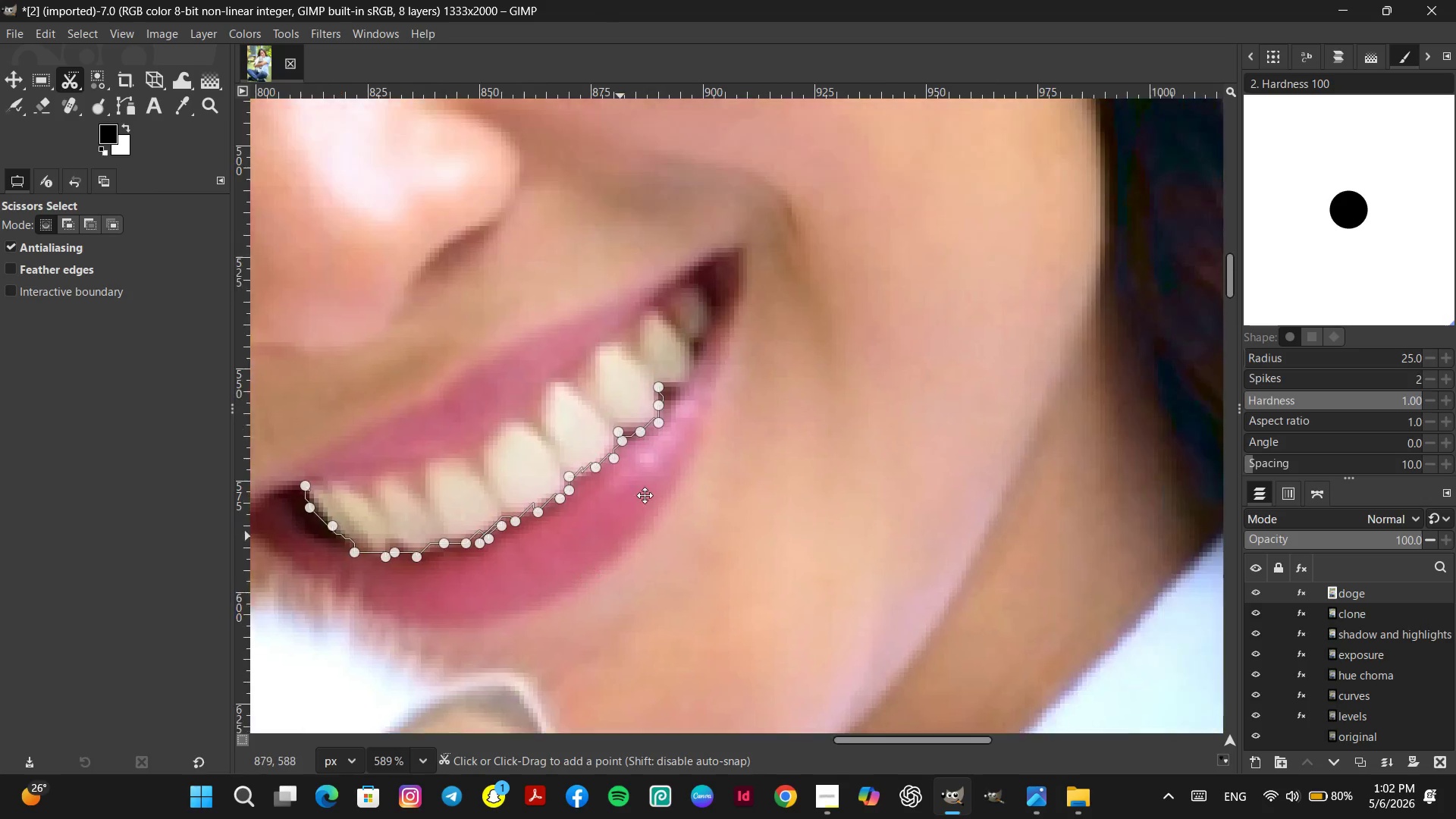 
hold_key(key=Space, duration=0.53)
 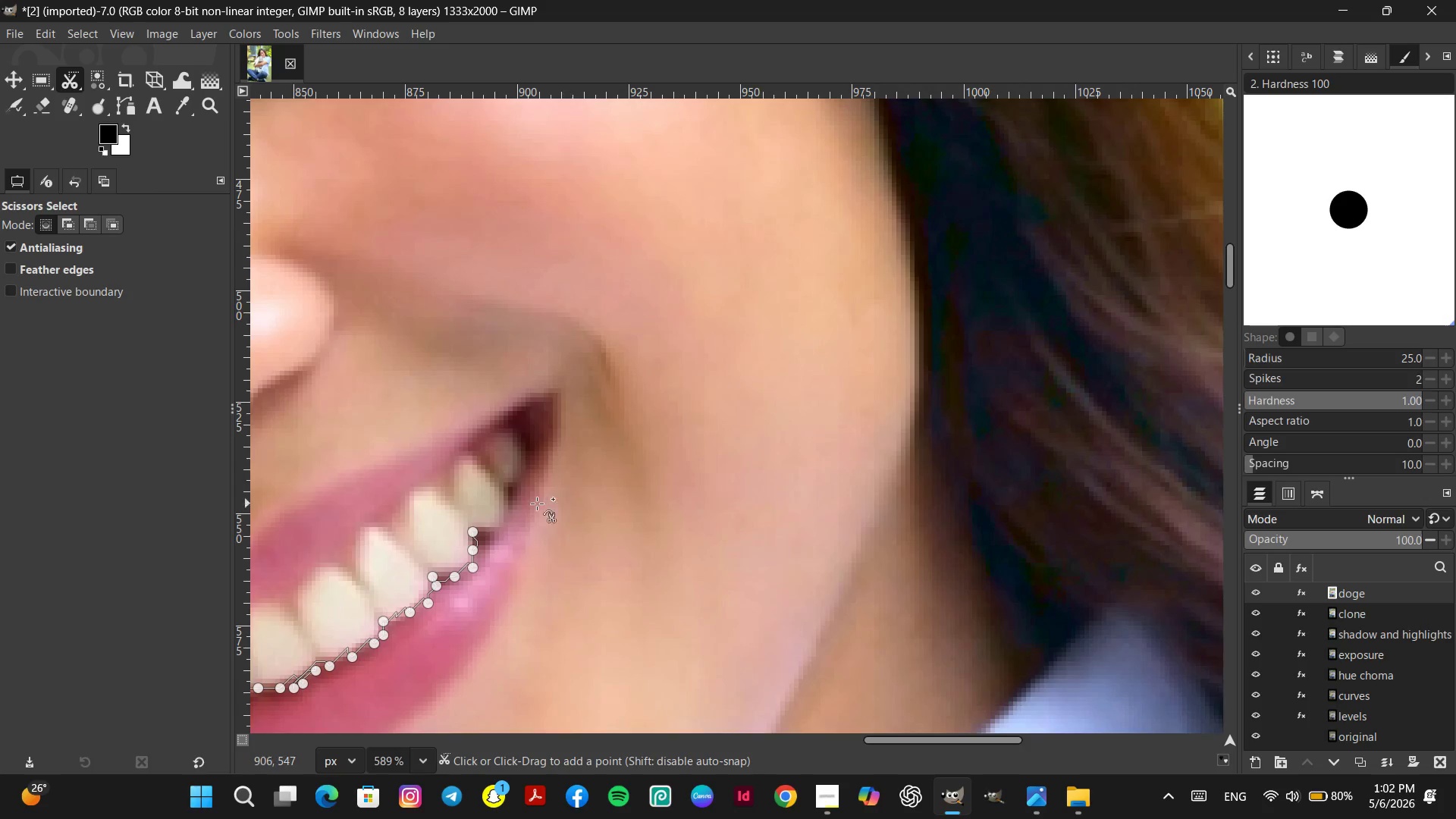 
scroll: coordinate [792, 400], scroll_direction: down, amount: 6.0
 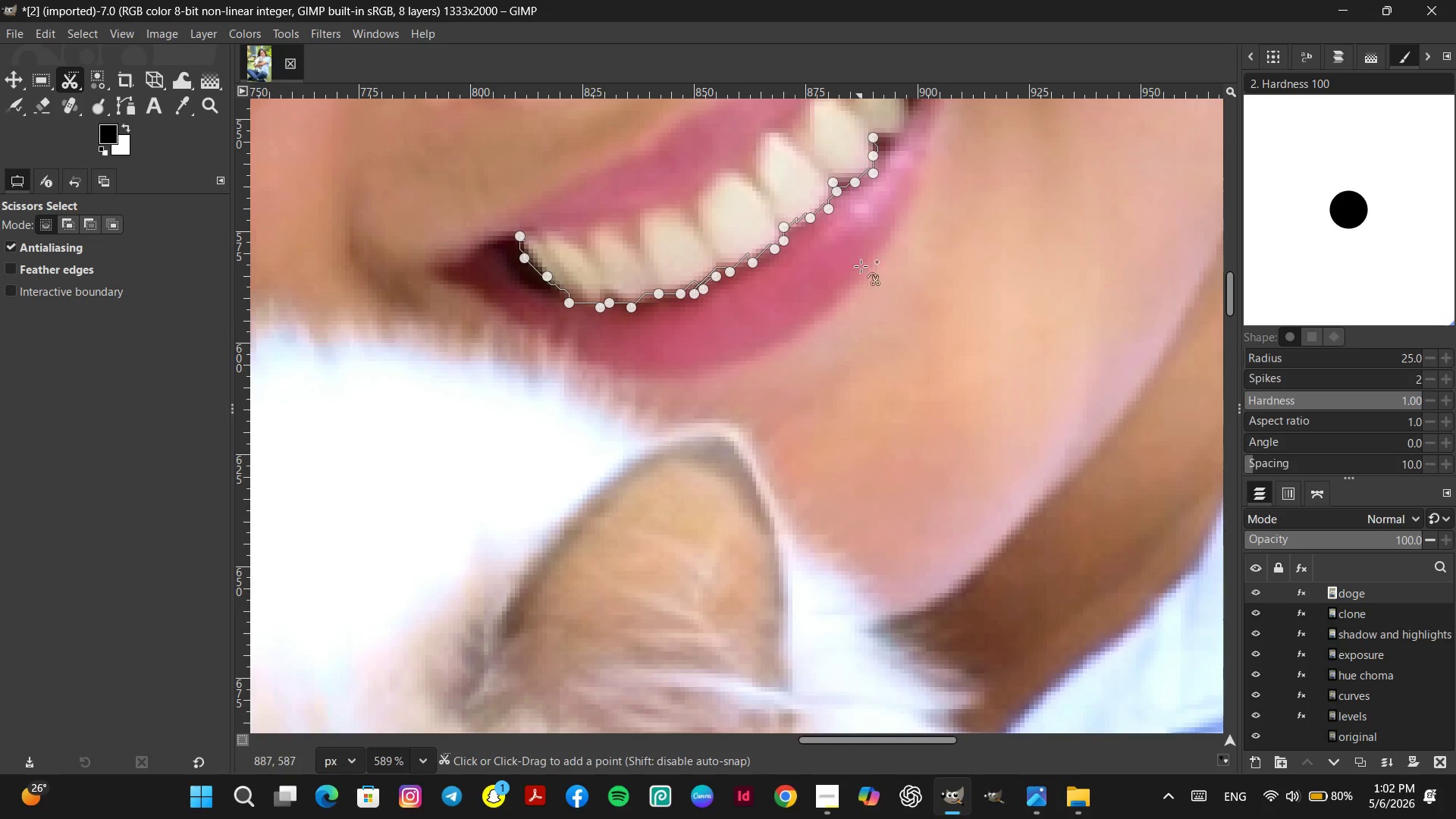 
hold_key(key=ControlLeft, duration=0.77)
scroll: coordinate [488, 549], scroll_direction: up, amount: 7.0
 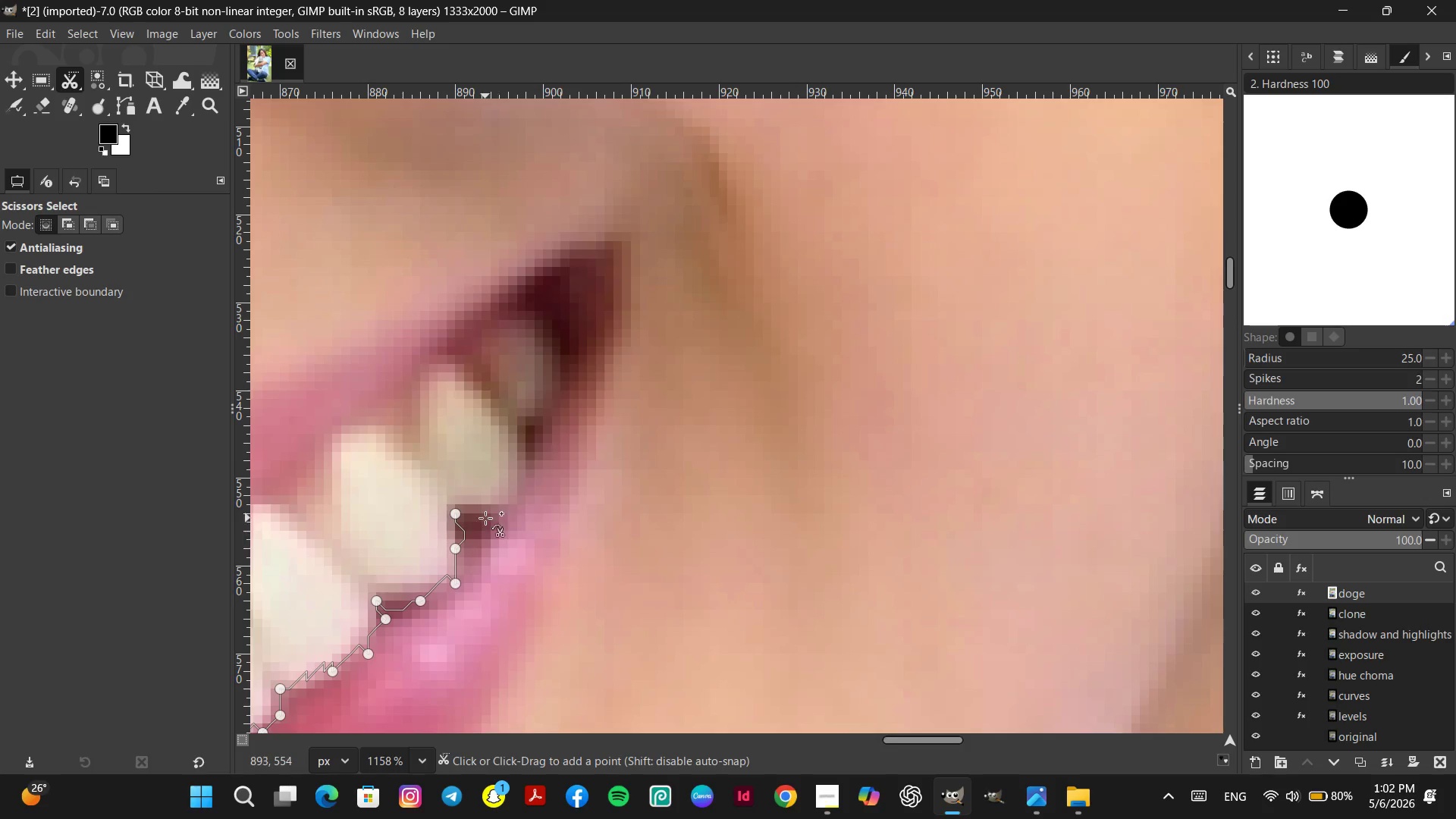 
left_click([485, 518])
 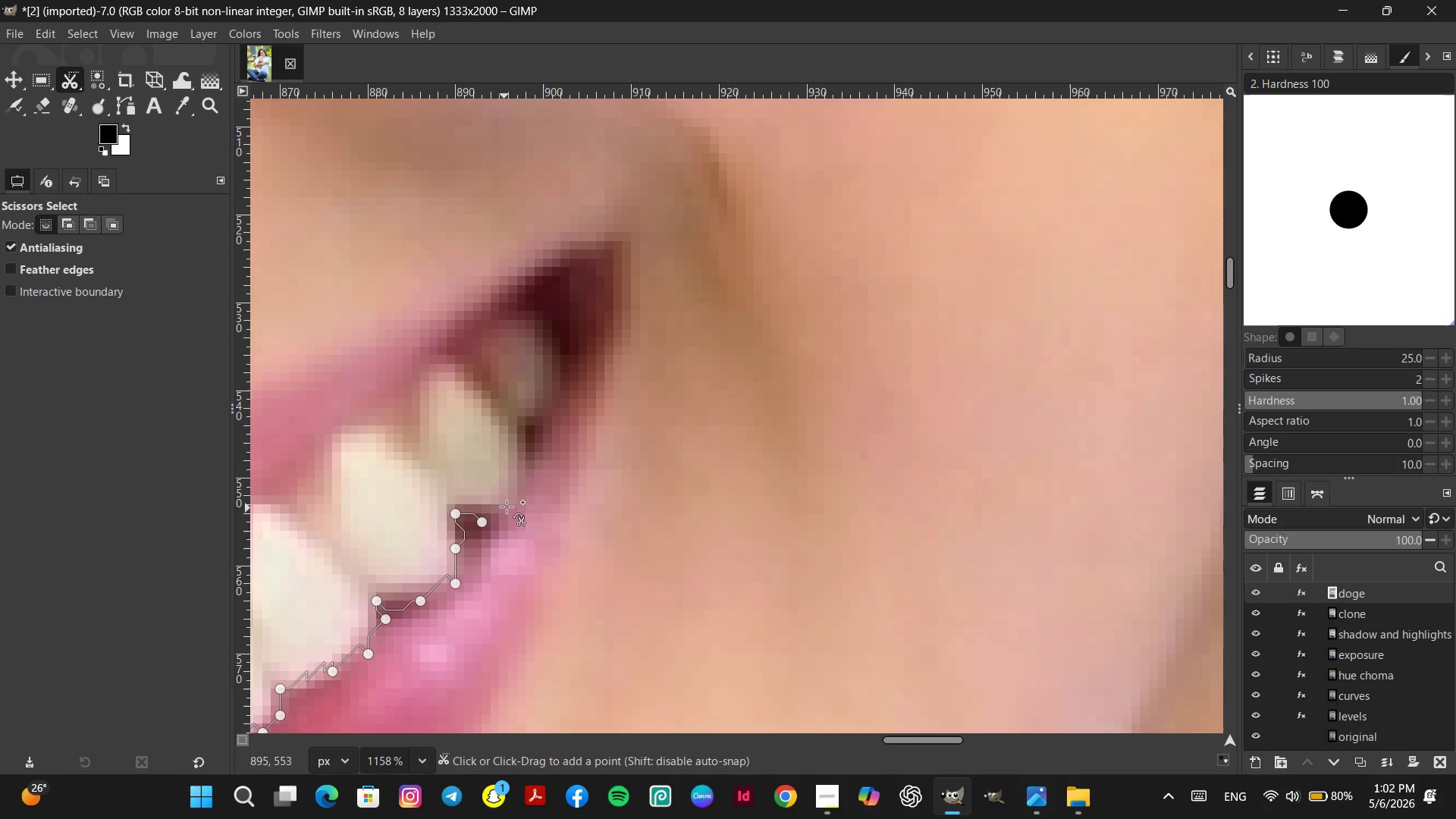 
left_click([507, 507])
 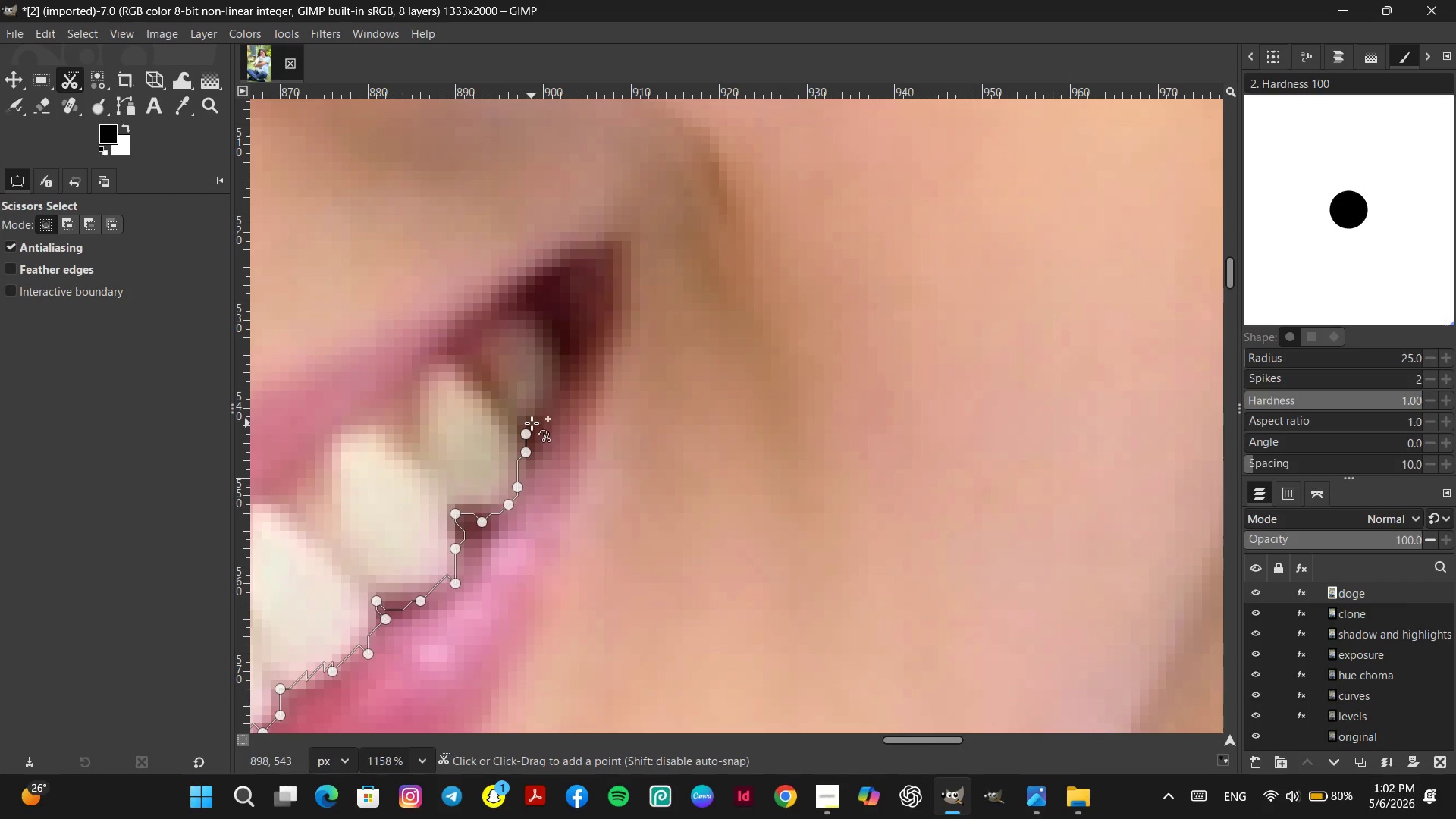 
double_click([550, 418])
 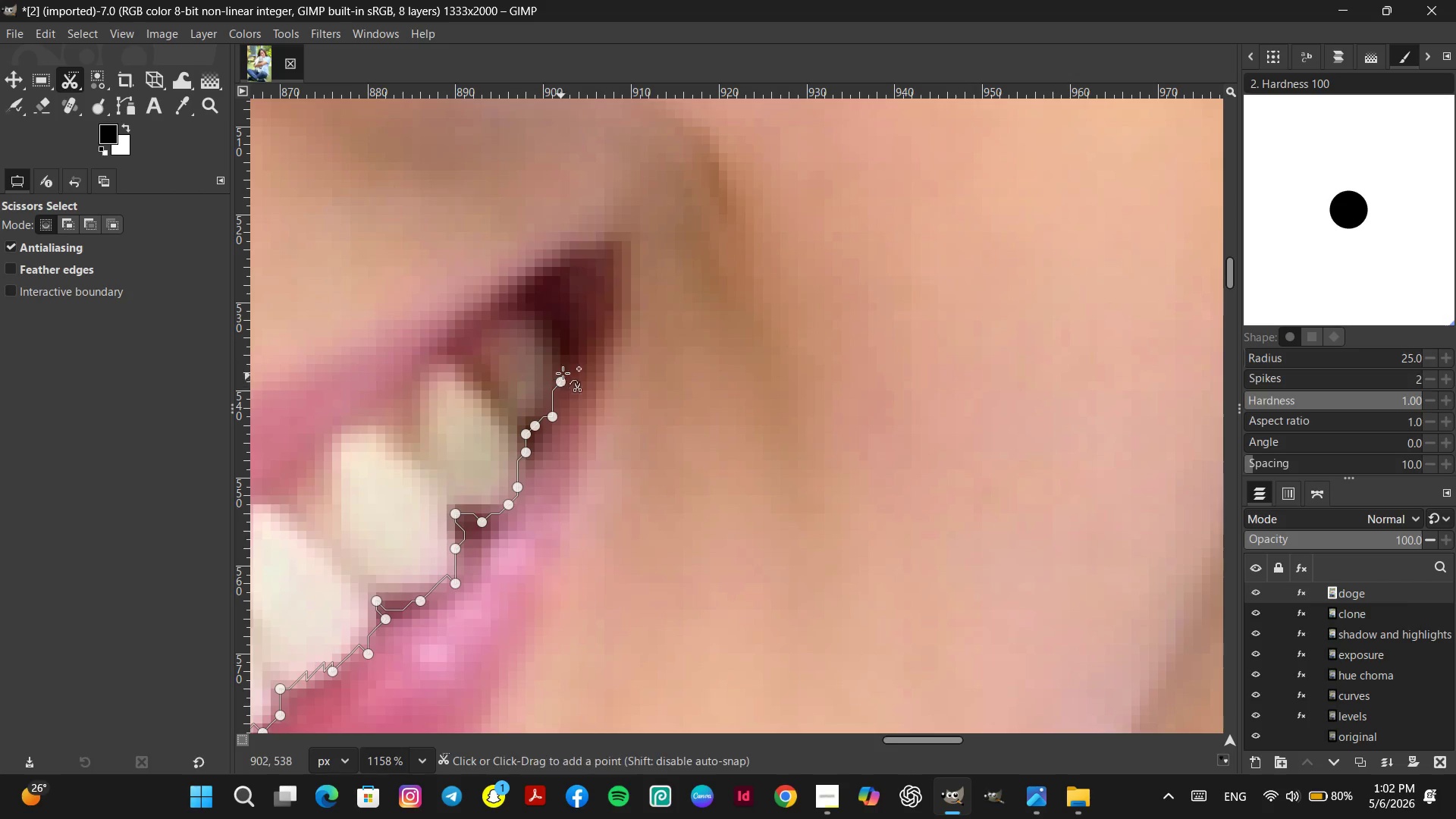 
left_click([570, 360])
 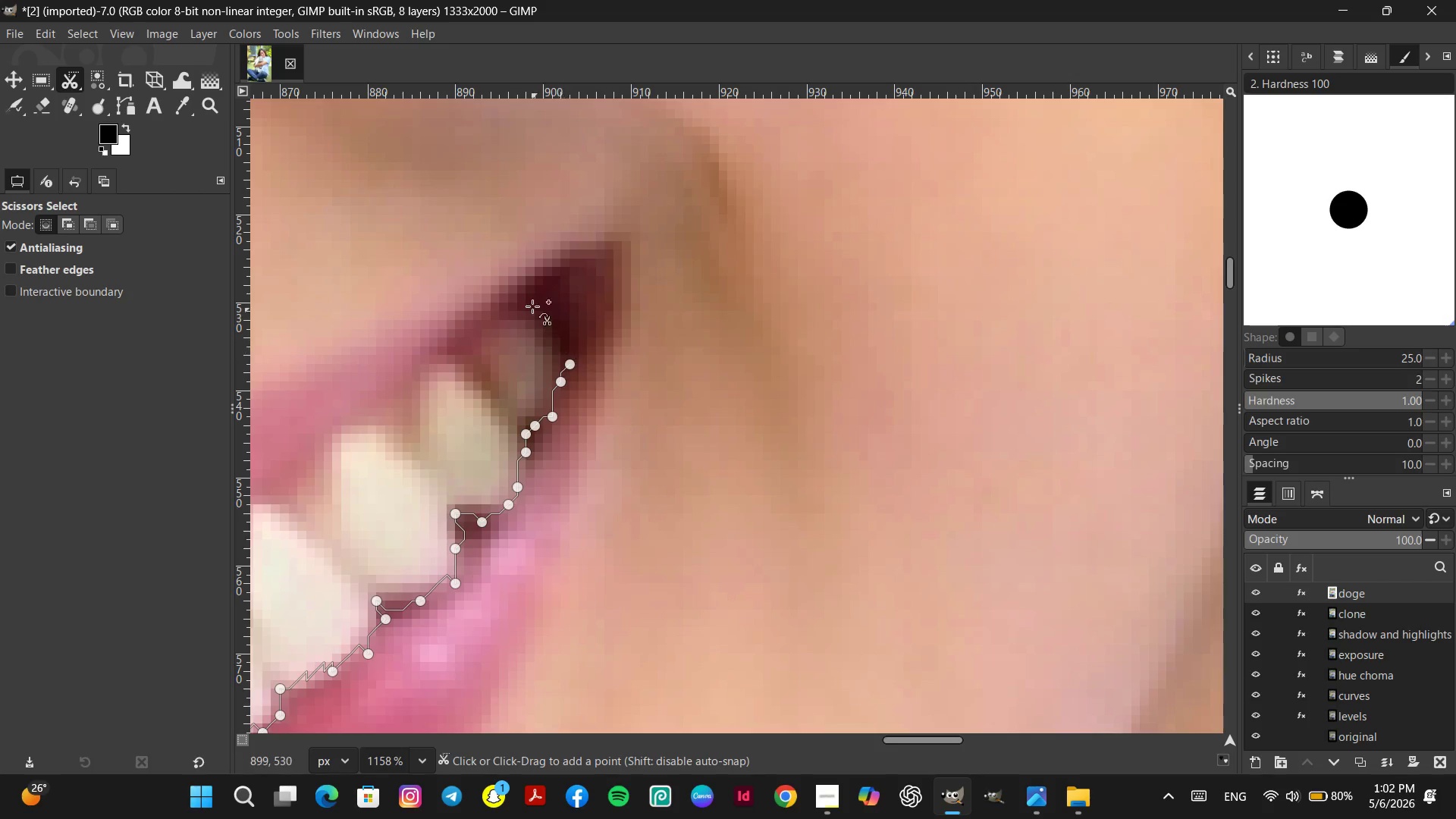 
left_click([530, 306])
 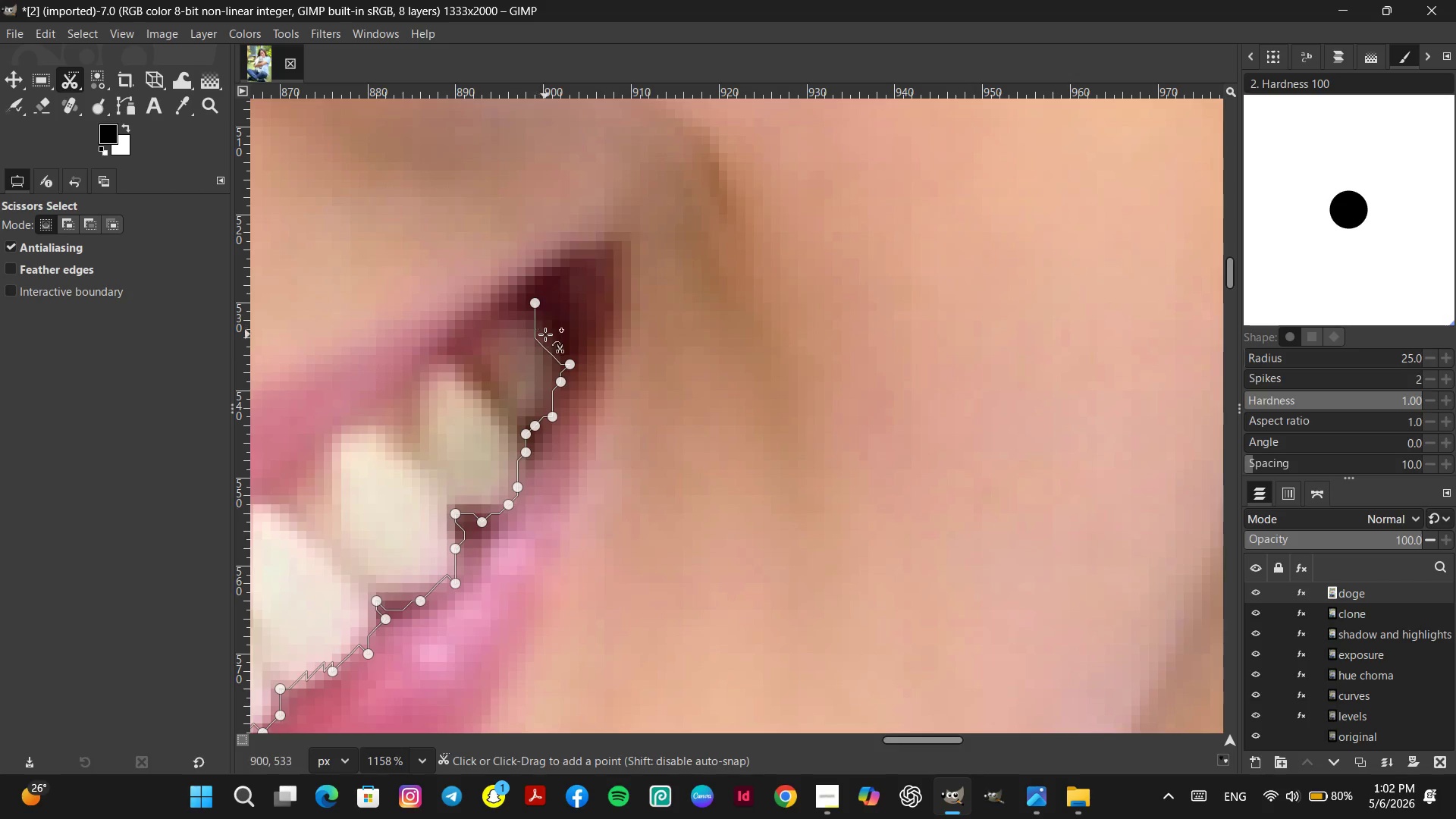 
left_click_drag(start_coordinate=[535, 342], to_coordinate=[560, 339])
 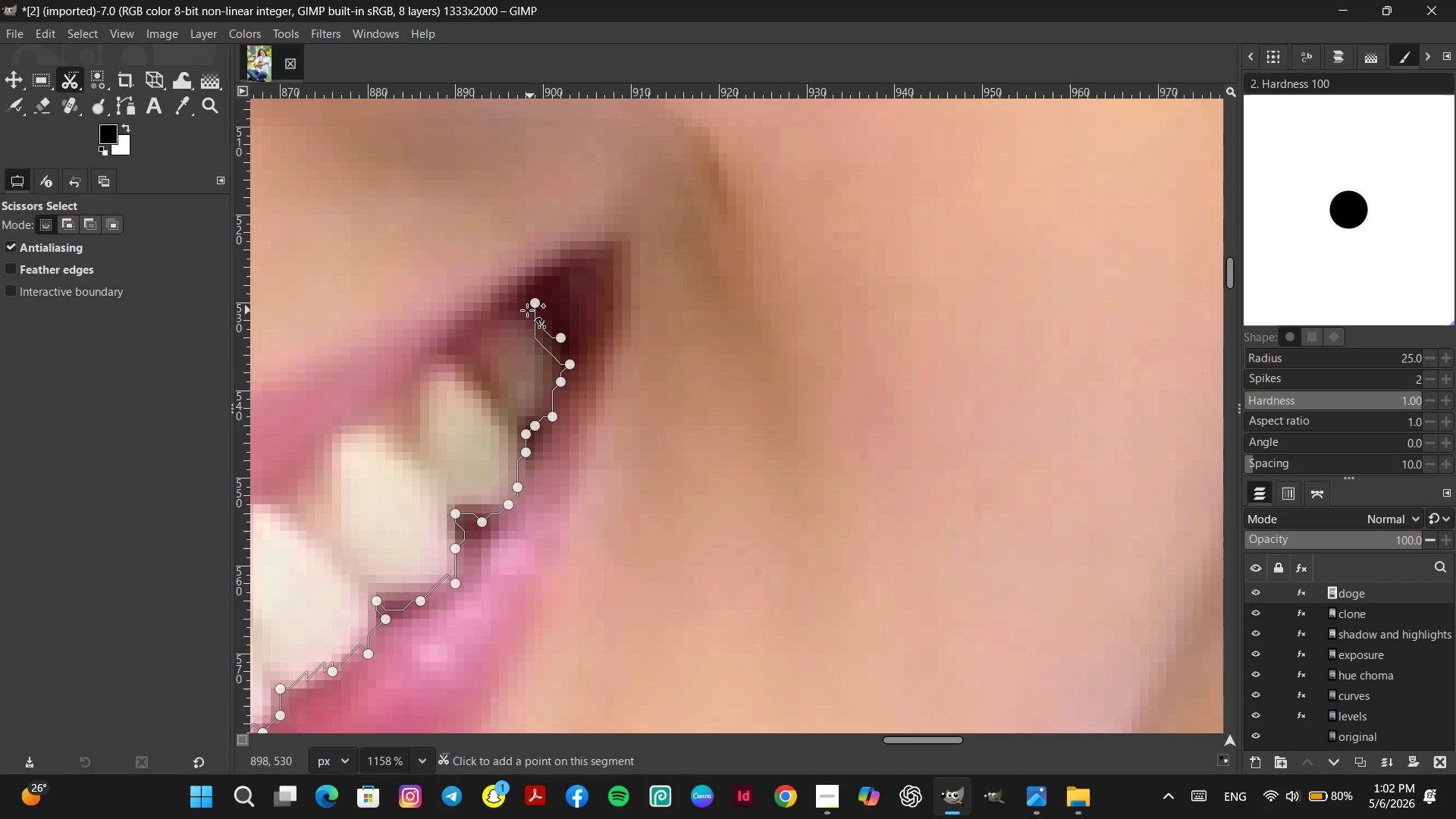 
left_click([526, 310])
 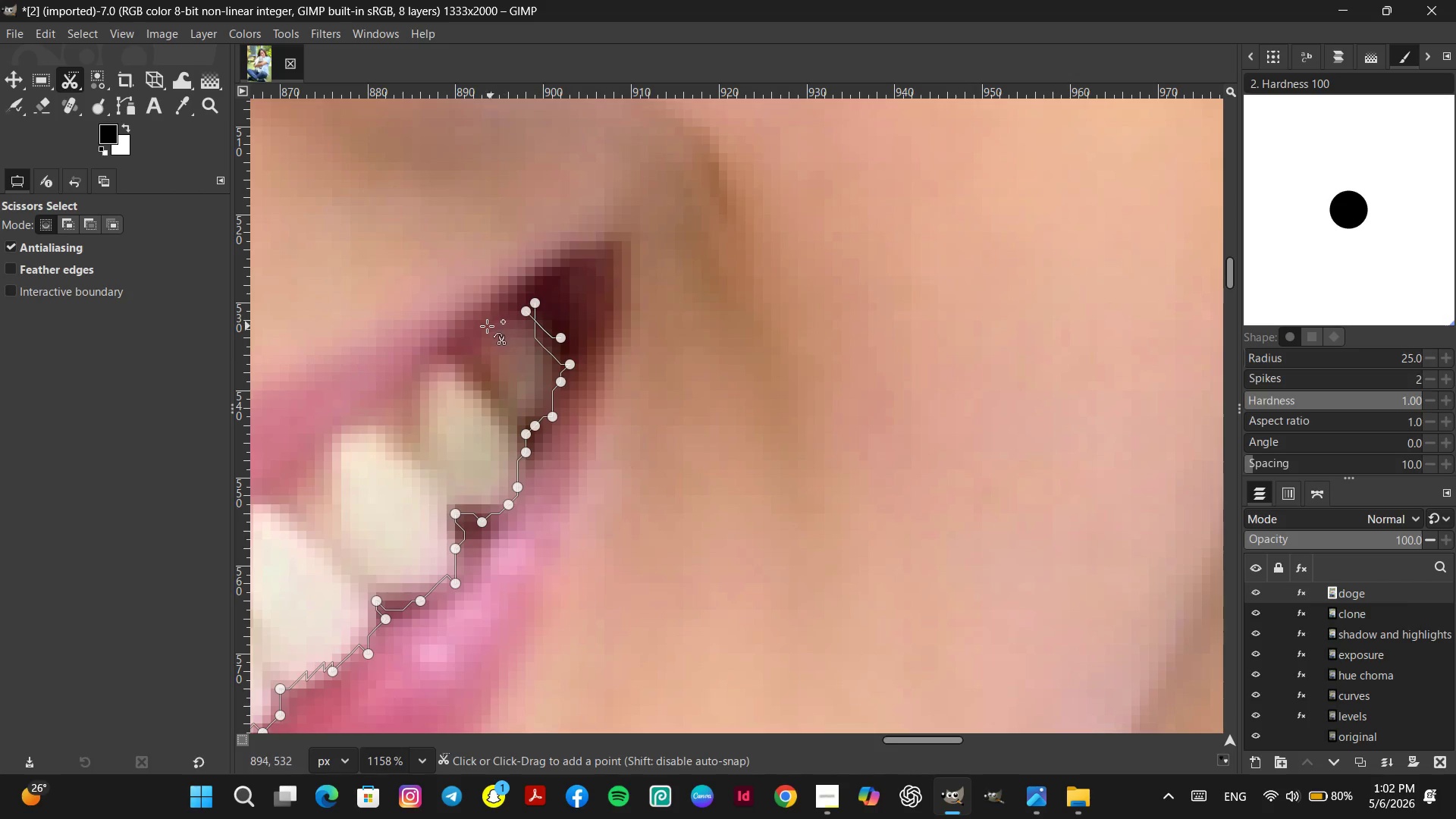 
left_click([479, 326])
 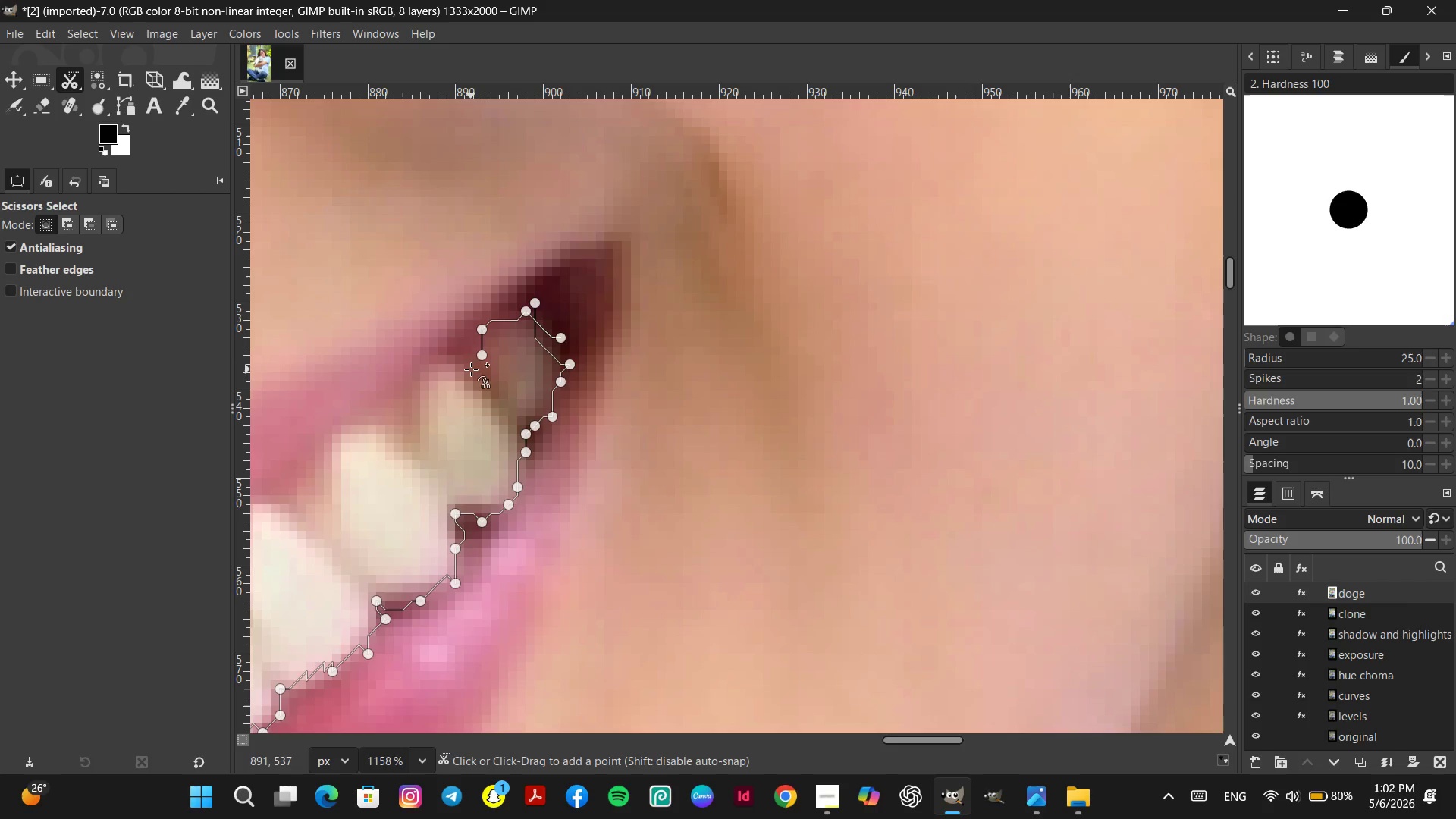 
triple_click([471, 369])
 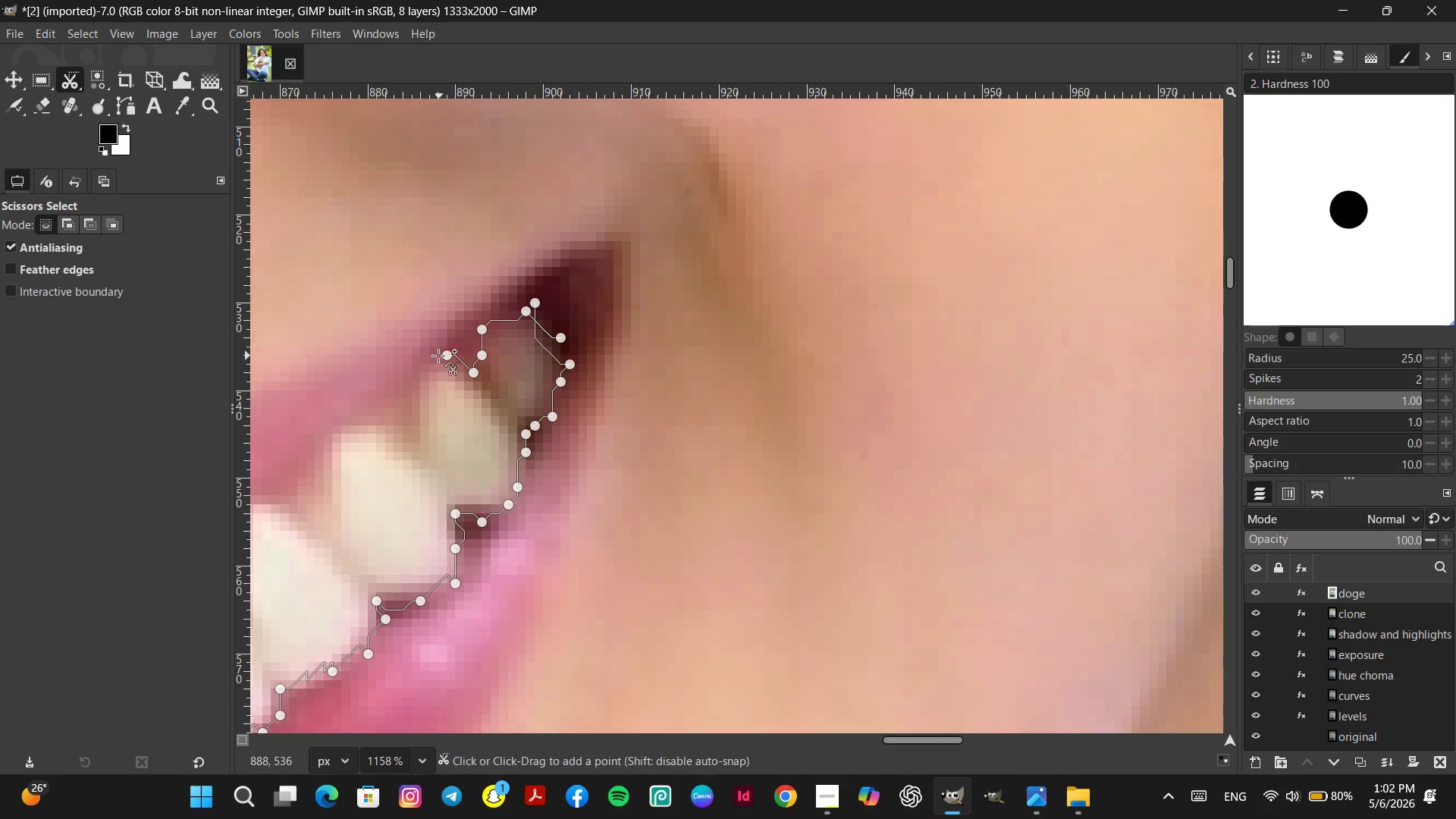 
triple_click([438, 356])
 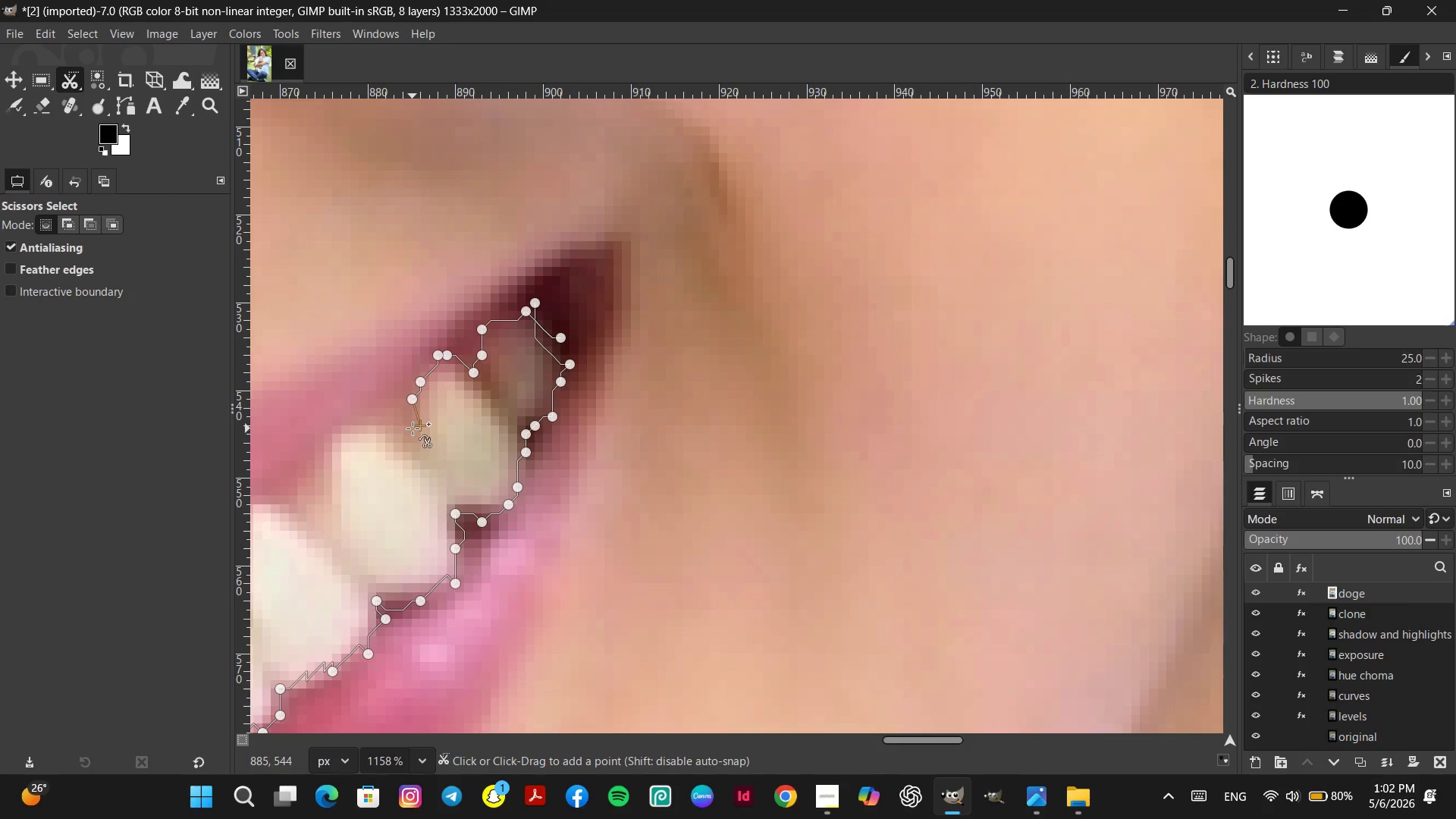 
triple_click([385, 434])
 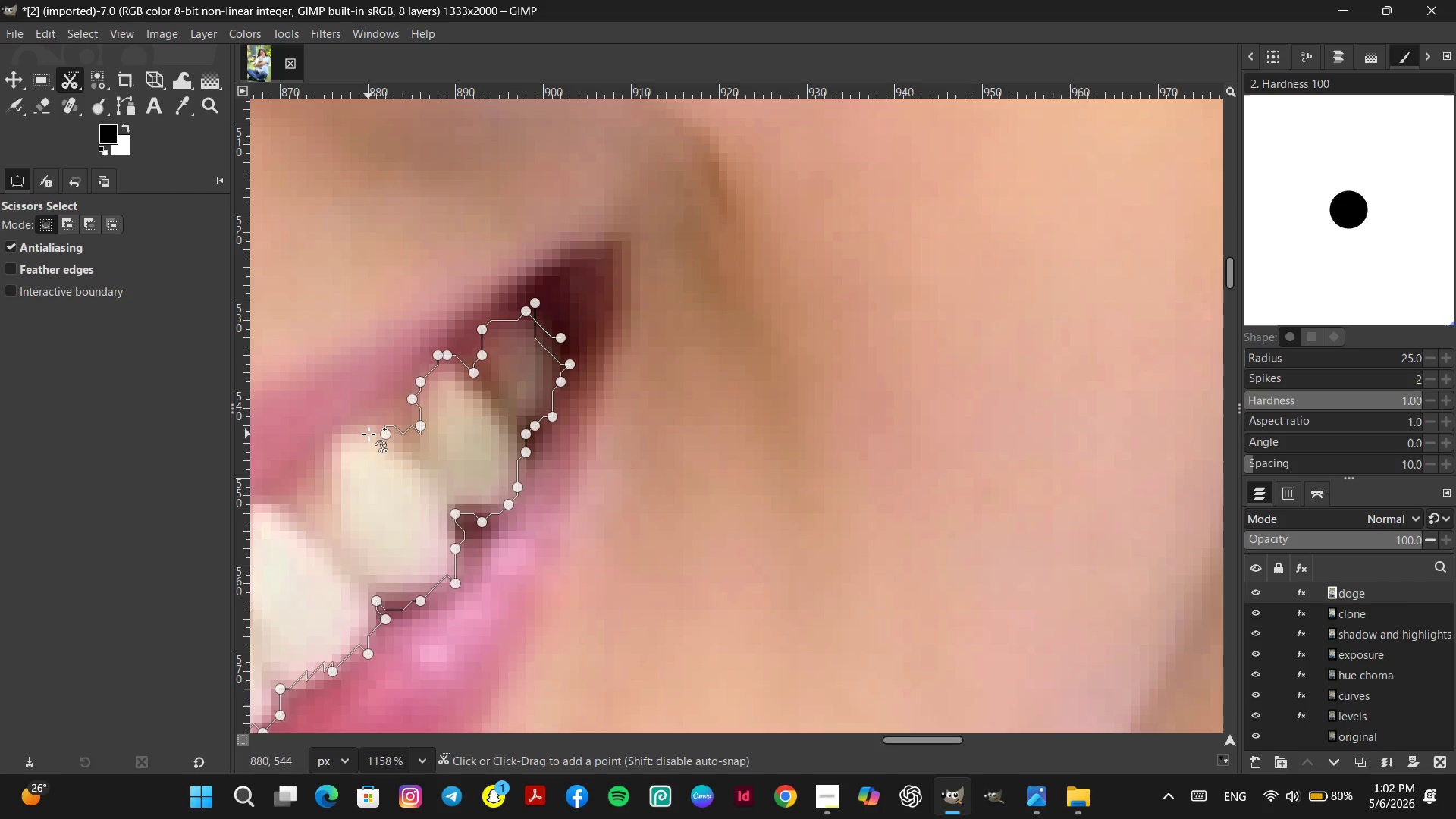 
left_click_drag(start_coordinate=[368, 433], to_coordinate=[359, 426])
 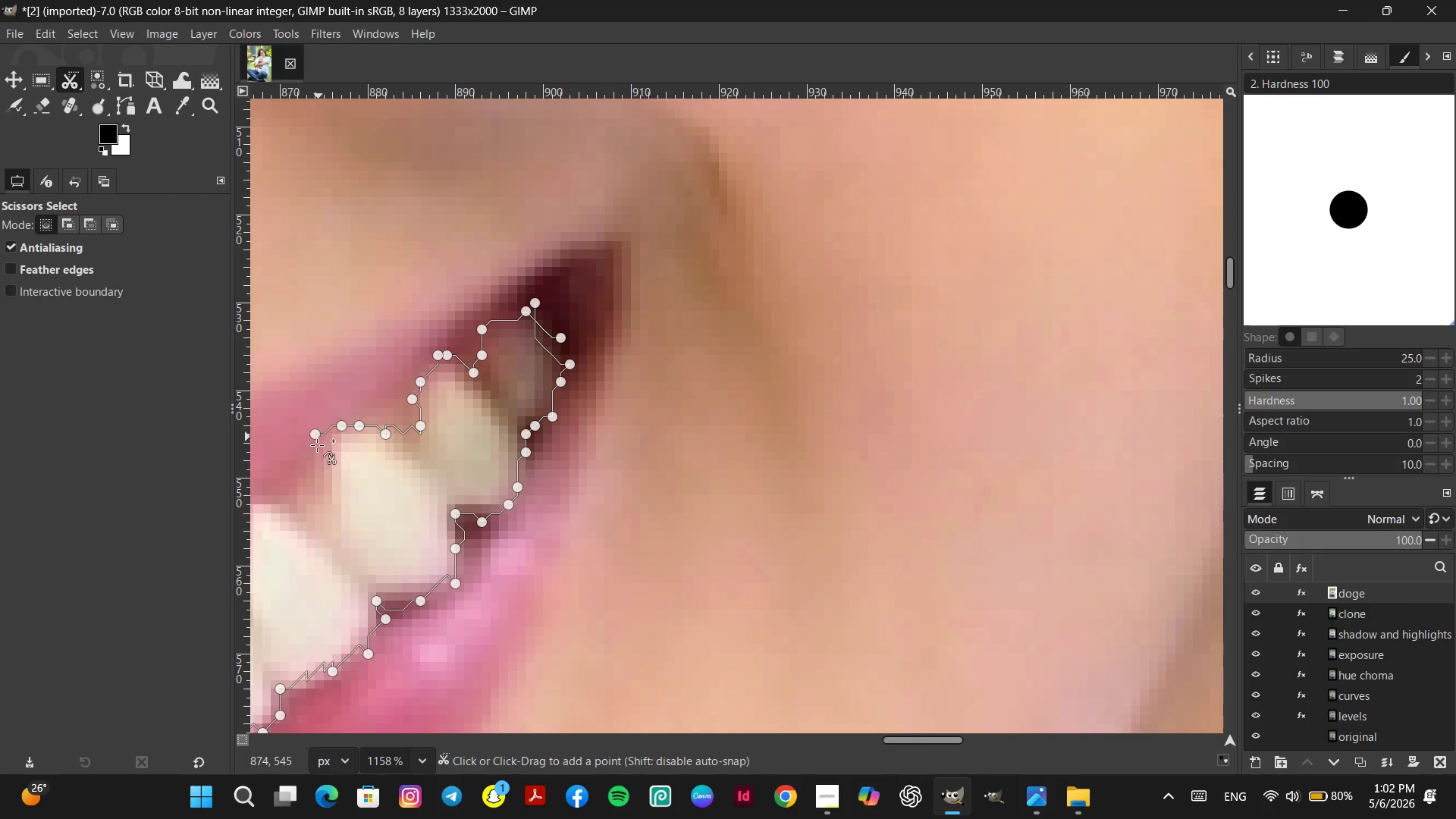 
left_click_drag(start_coordinate=[312, 463], to_coordinate=[311, 467])
 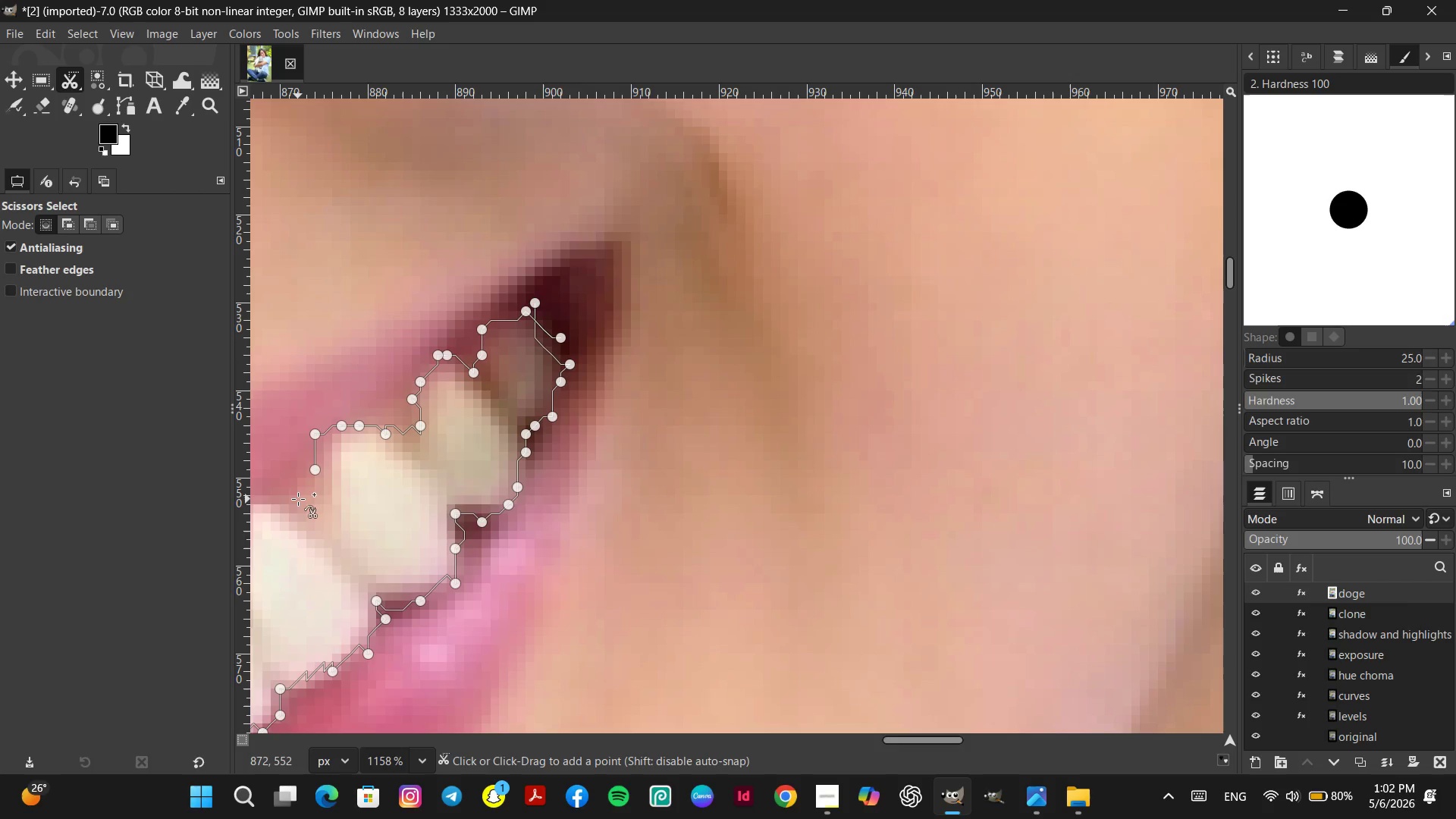 
left_click([297, 499])
 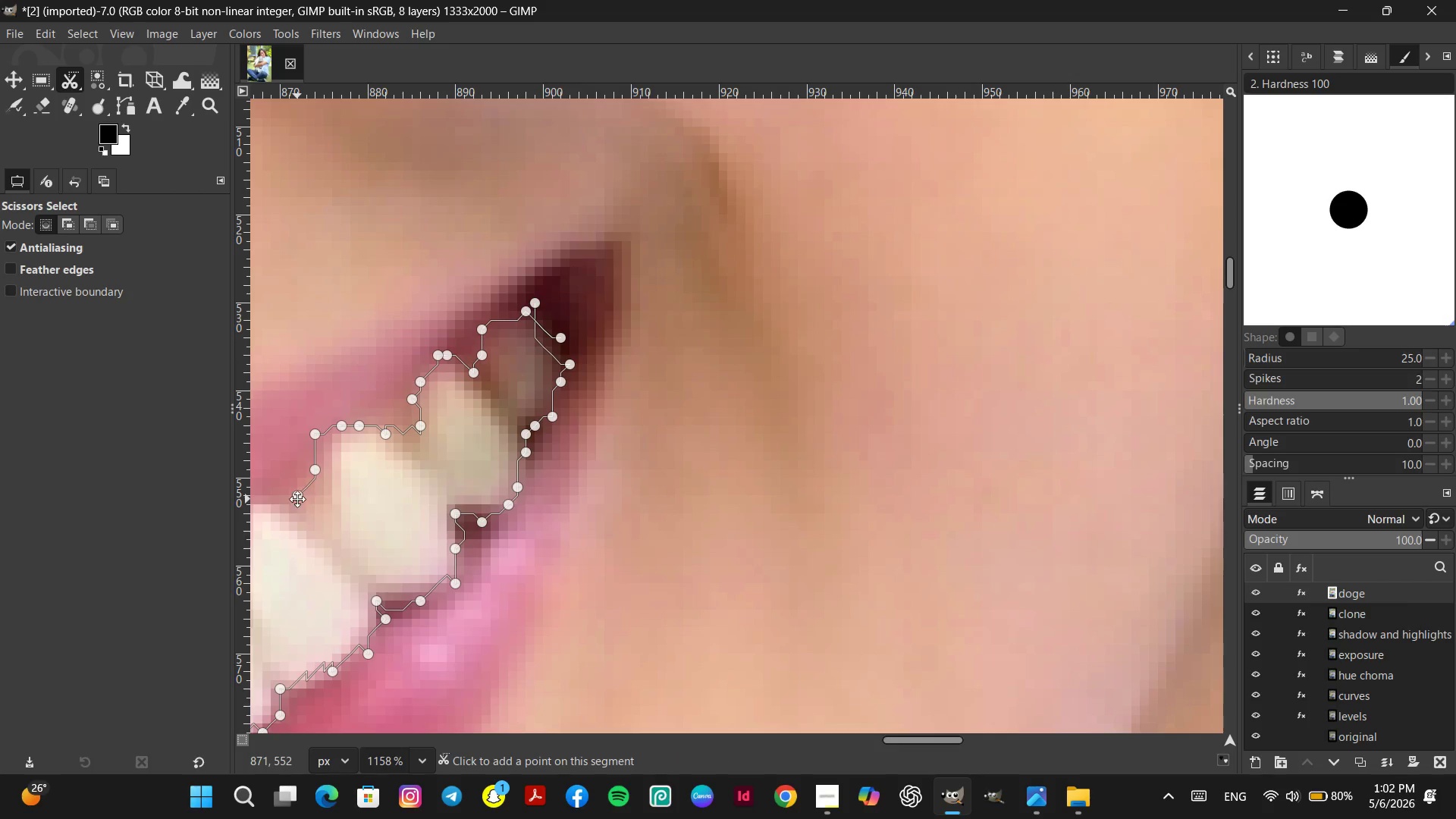 
hold_key(key=Space, duration=0.97)
 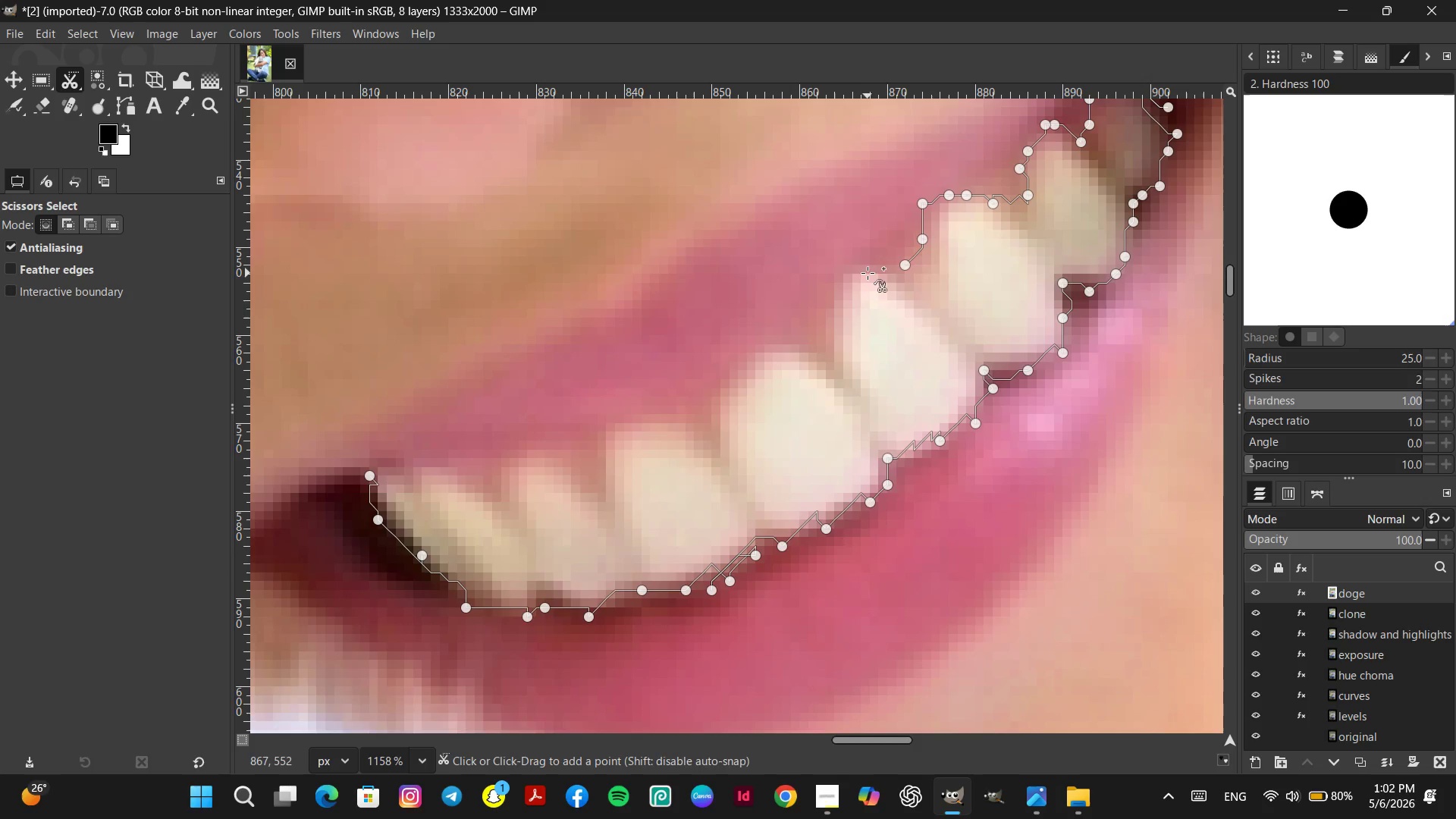 
double_click([849, 275])
 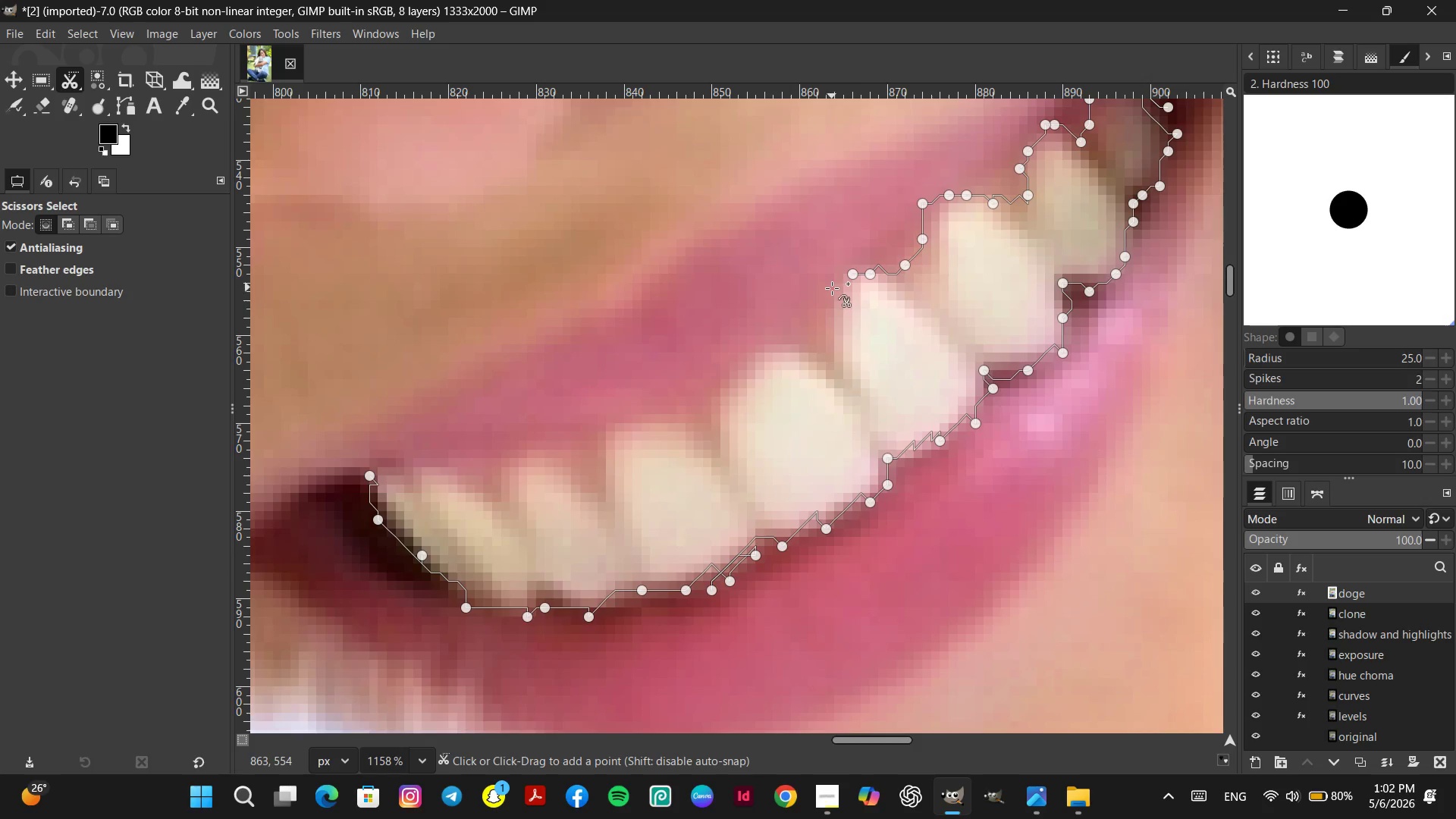 
triple_click([832, 291])
 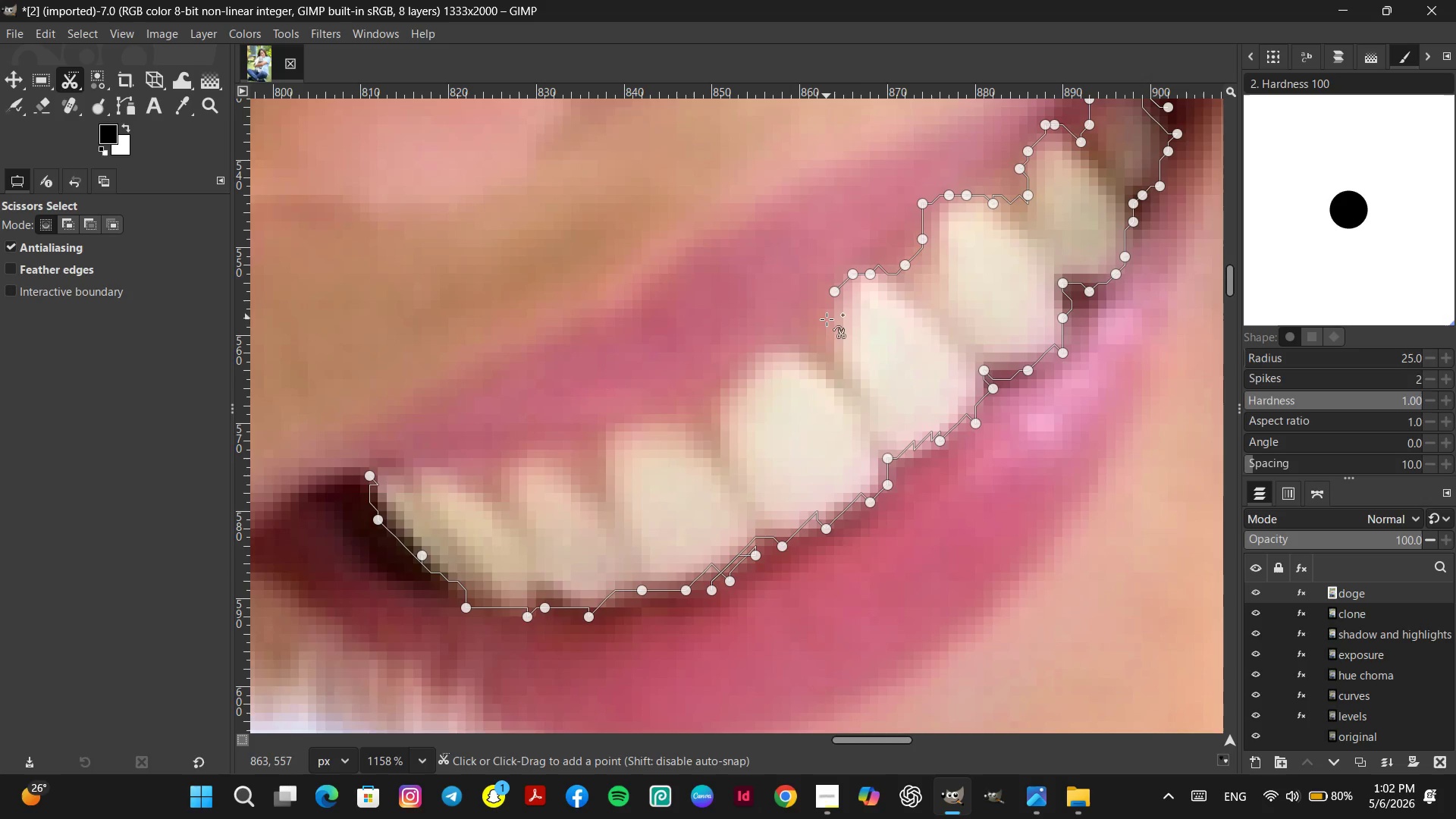 
triple_click([827, 320])
 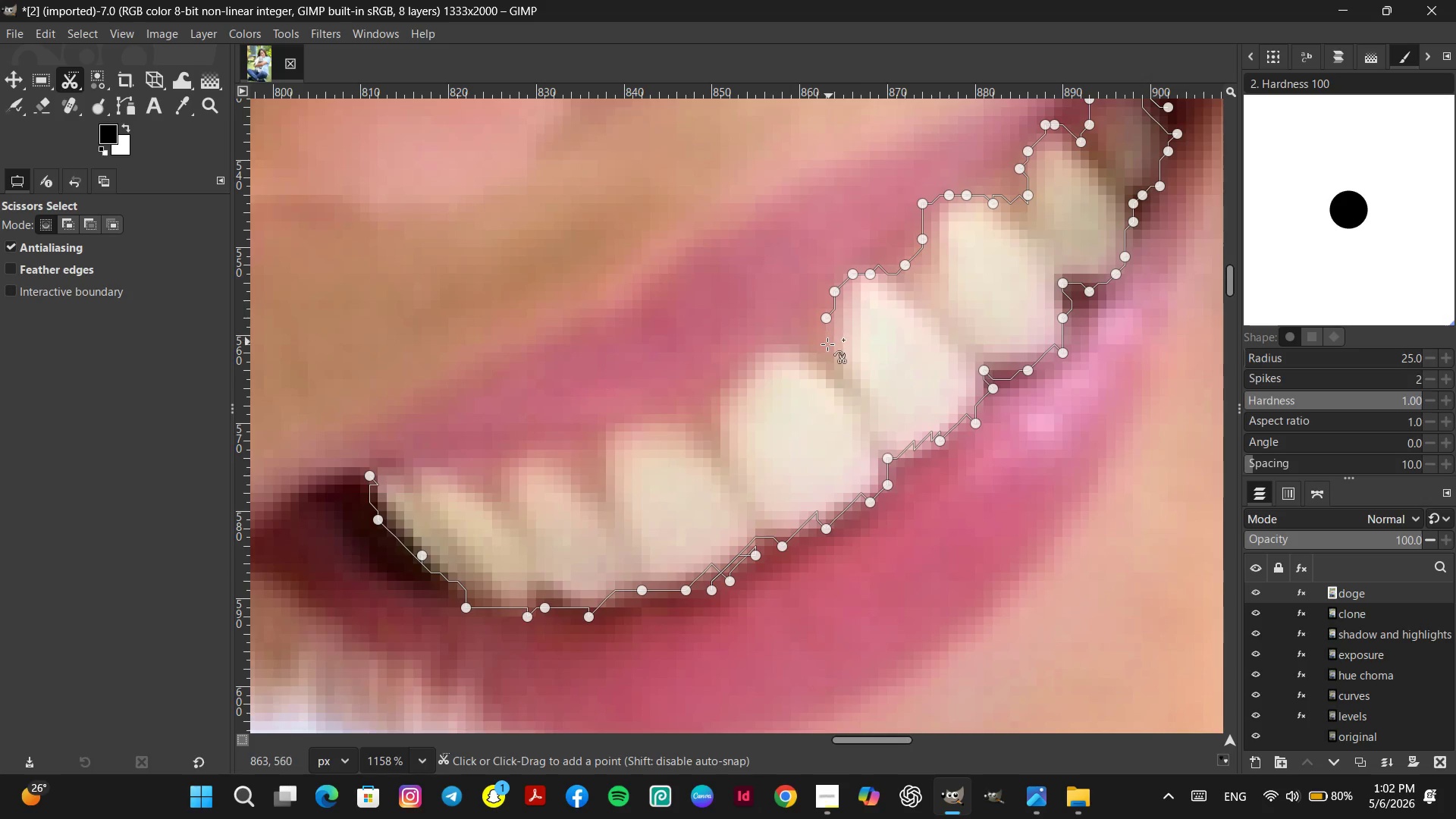 
triple_click([827, 349])
 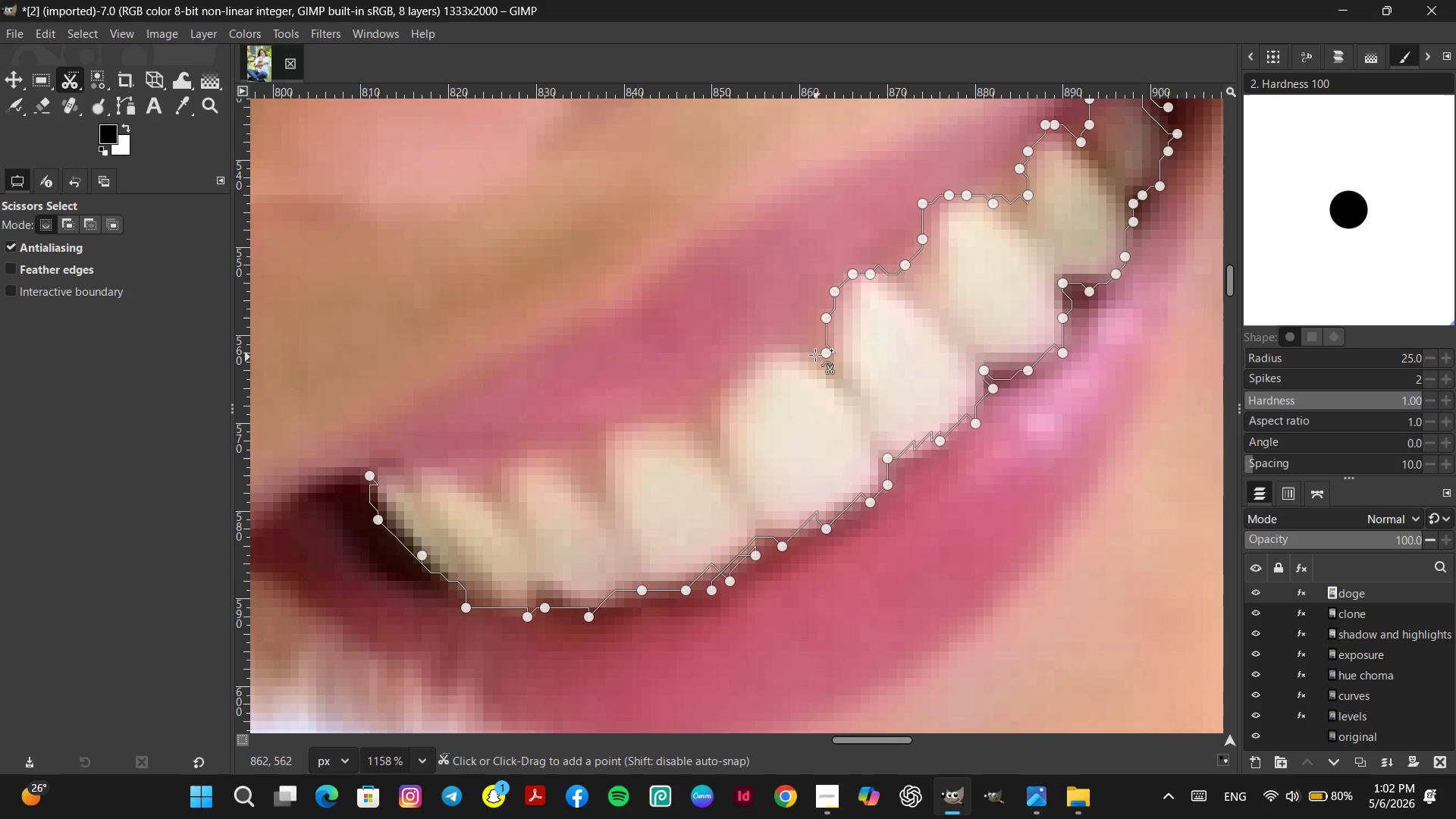 
left_click_drag(start_coordinate=[815, 355], to_coordinate=[805, 352])
 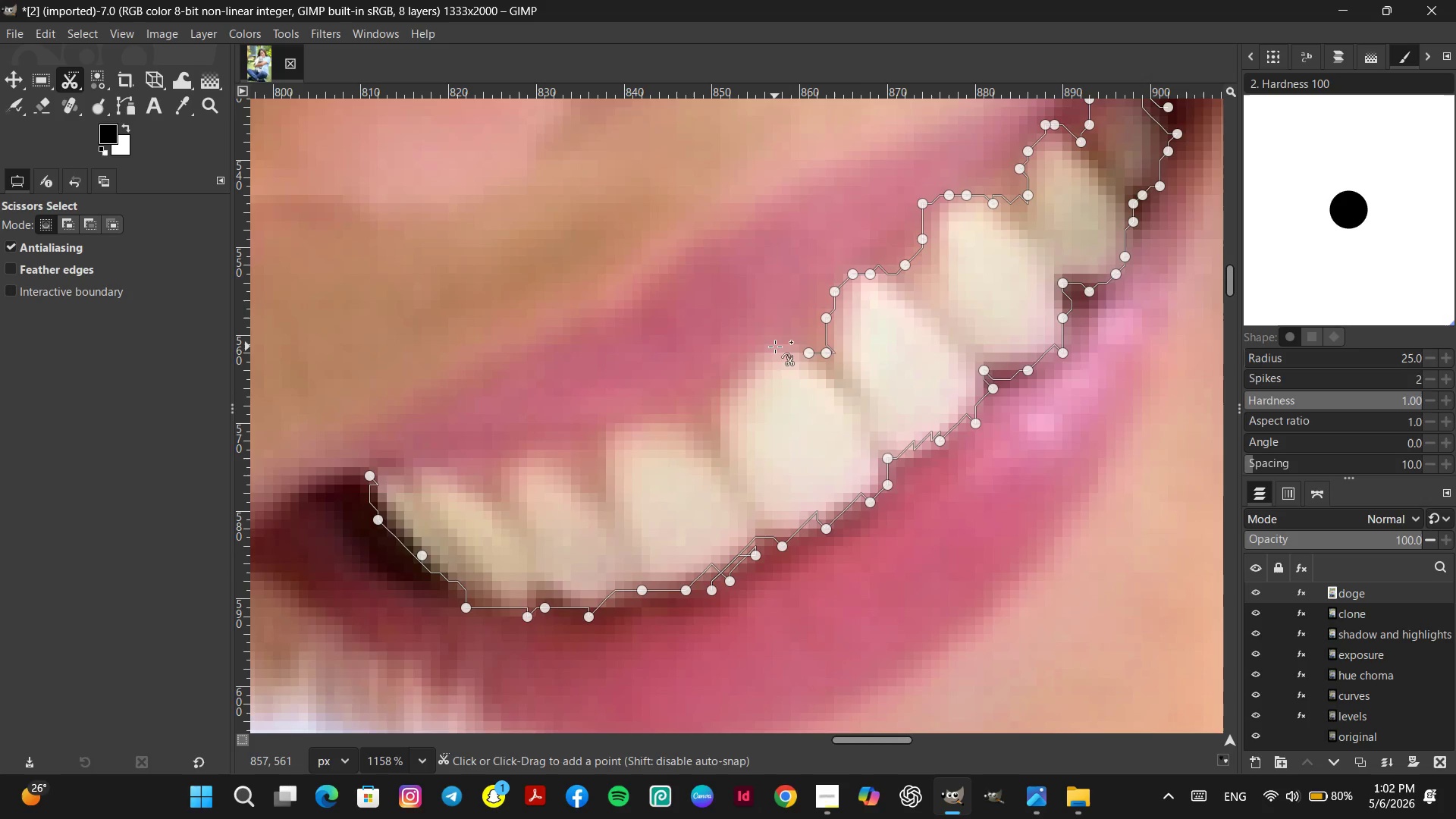 
double_click([775, 347])
 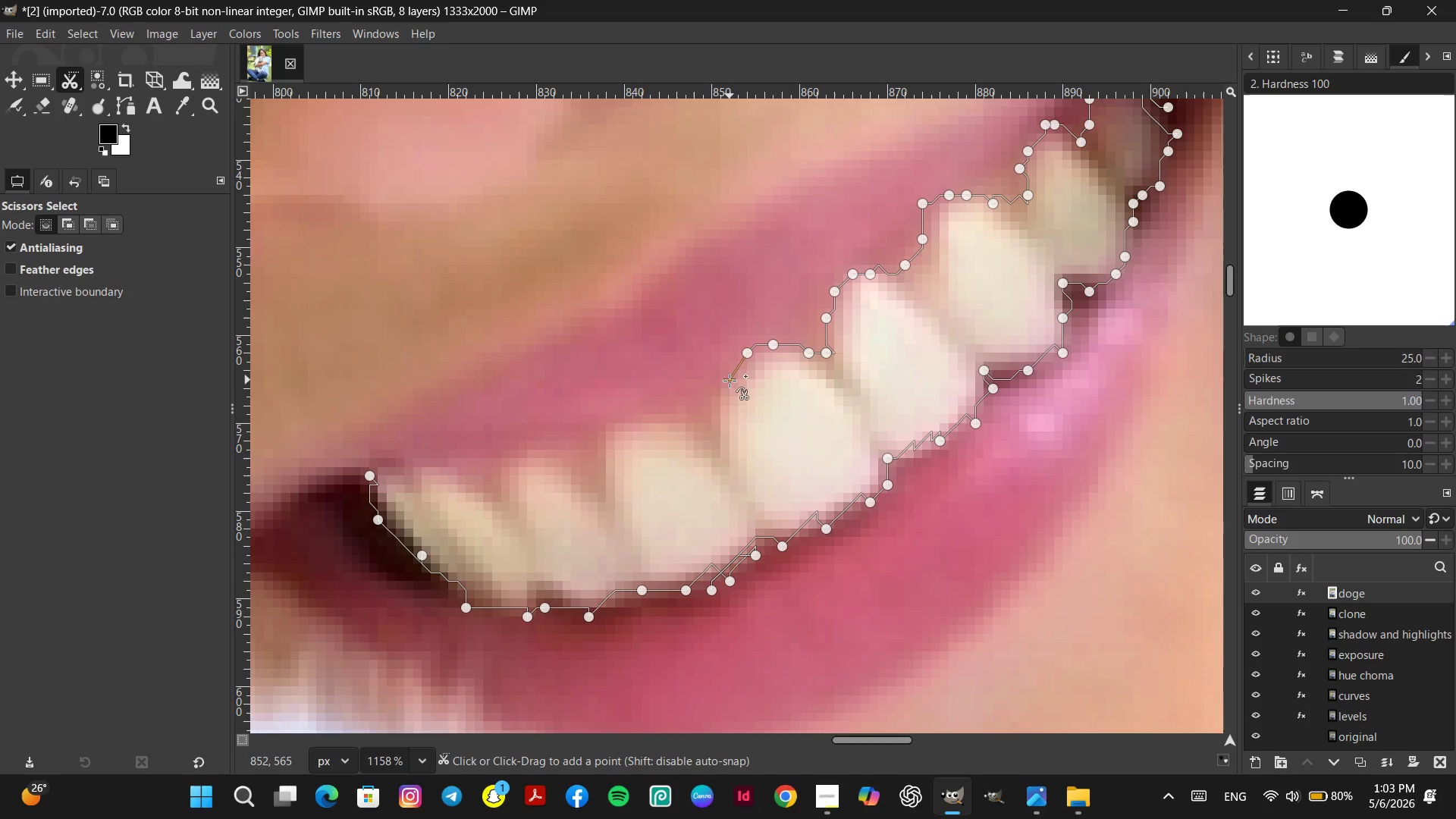 
triple_click([717, 400])
 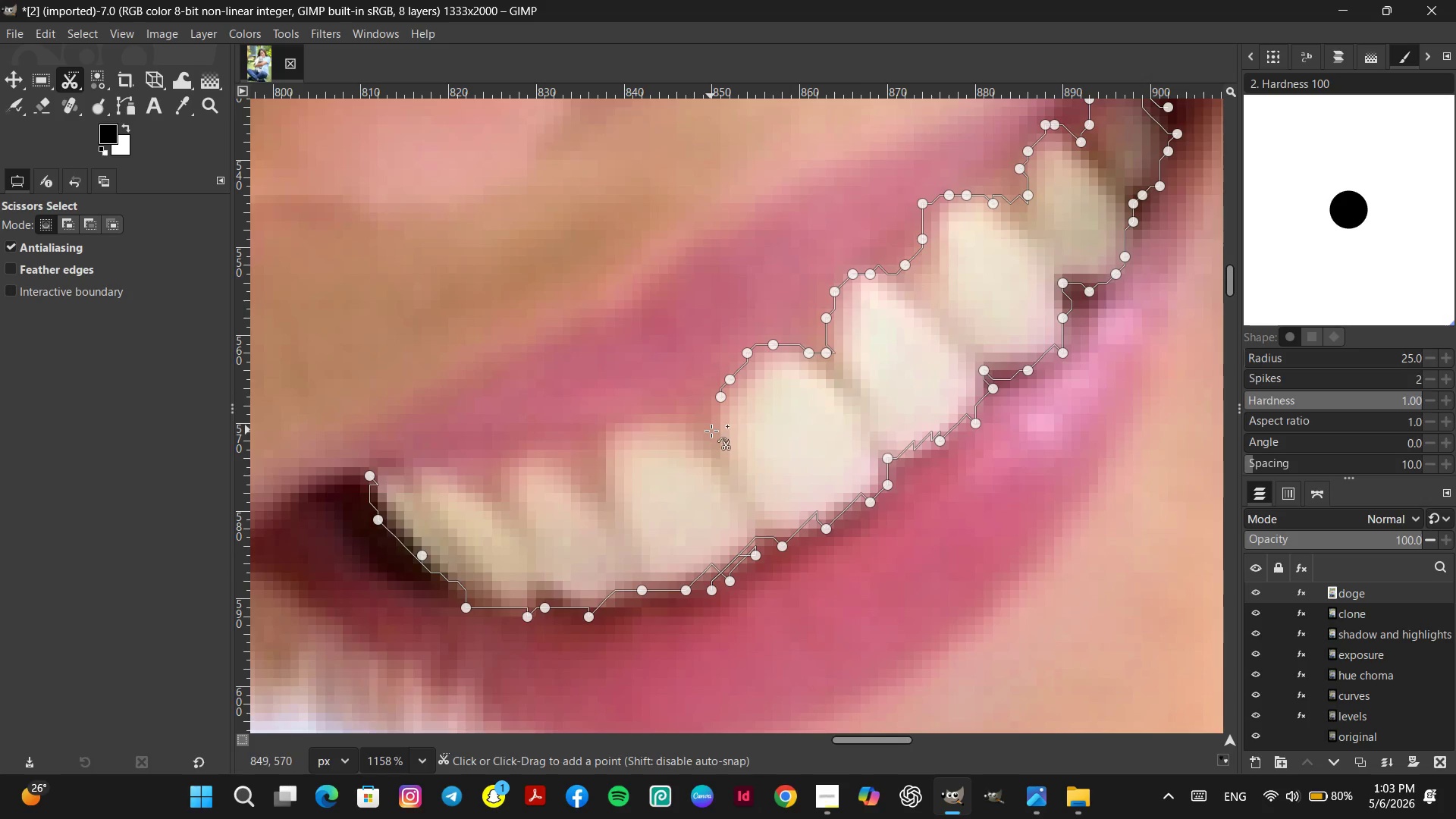 
left_click([718, 434])
 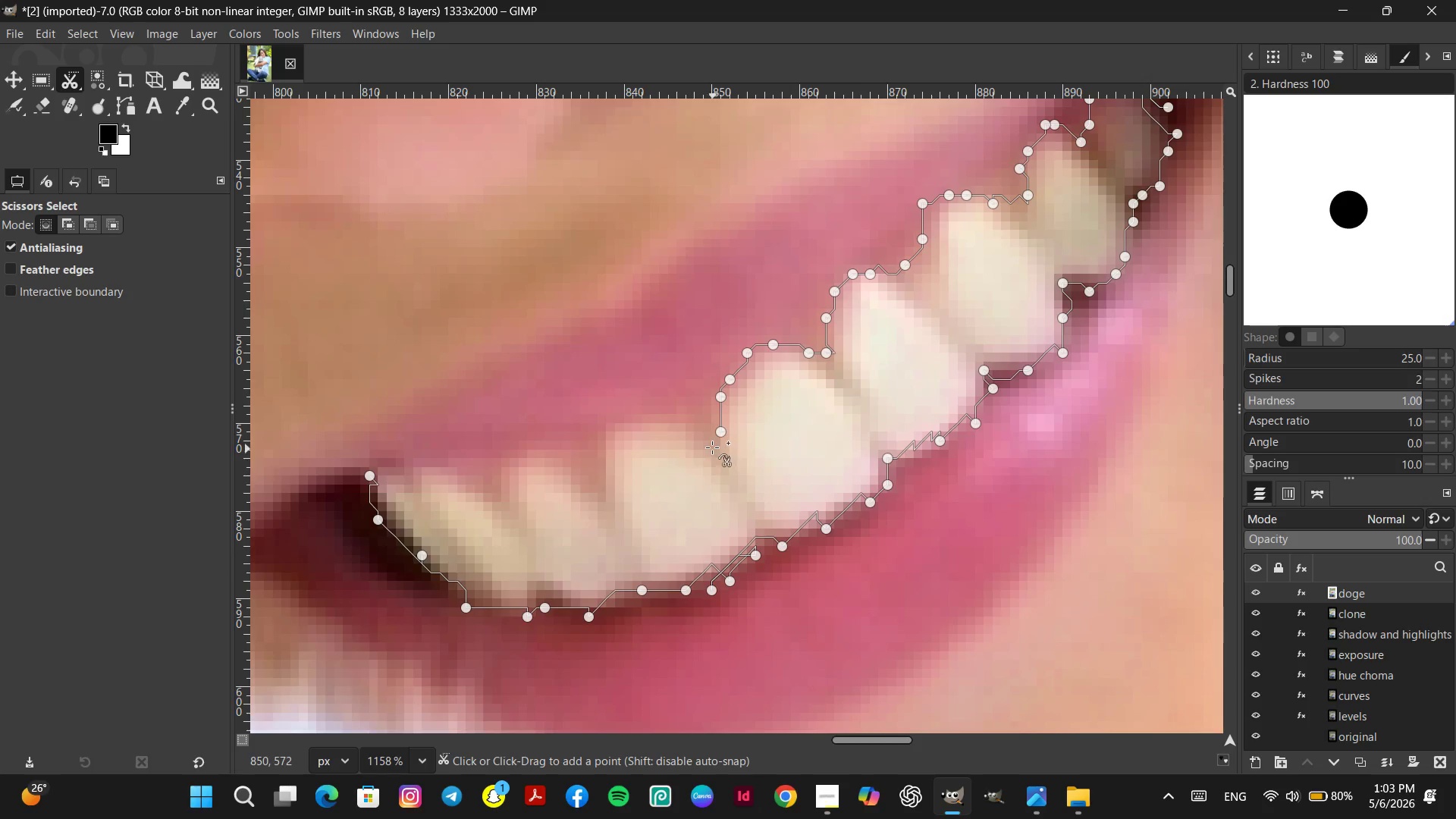 
left_click_drag(start_coordinate=[711, 444], to_coordinate=[706, 436])
 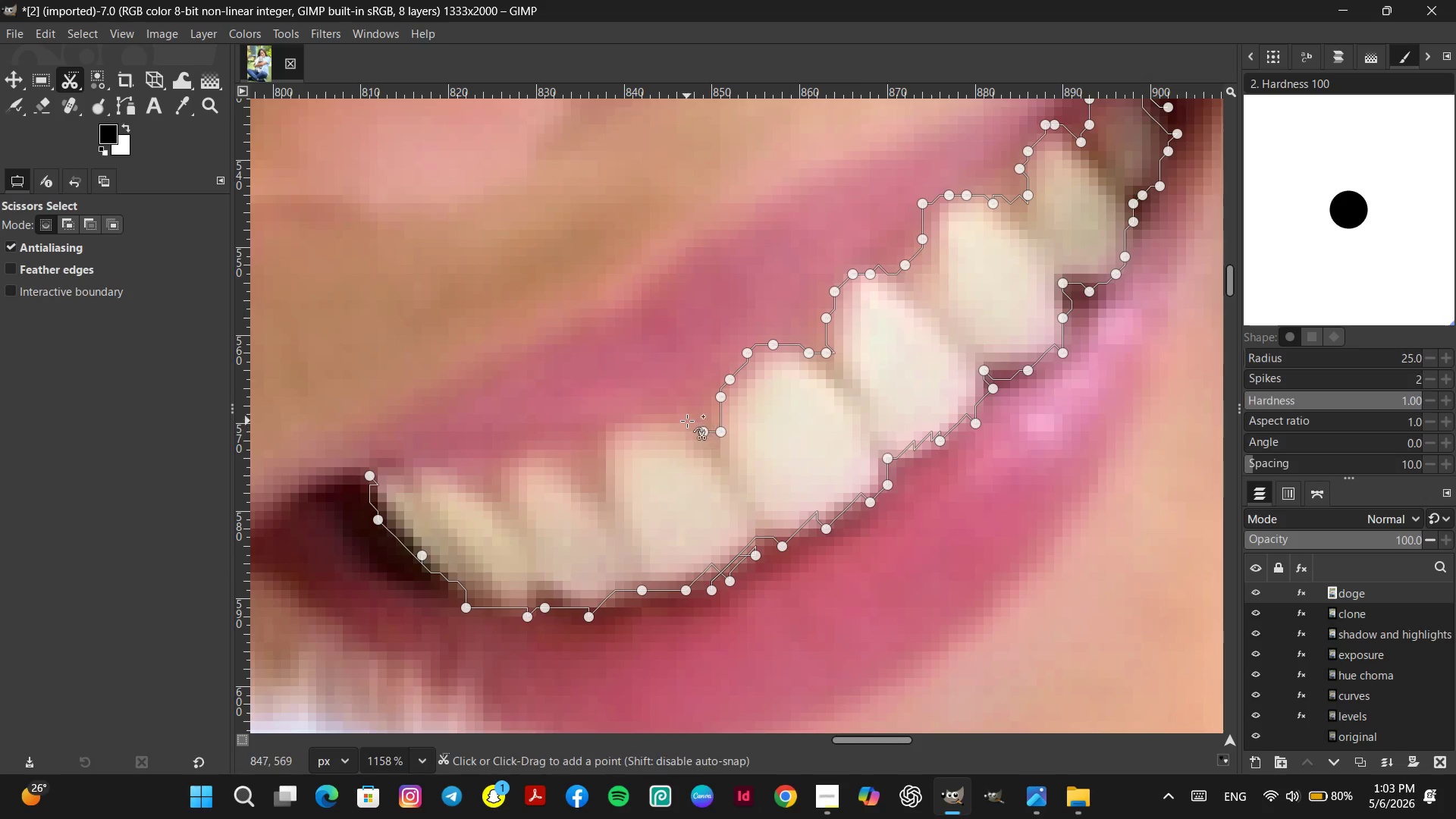 
left_click_drag(start_coordinate=[687, 421], to_coordinate=[682, 421])
 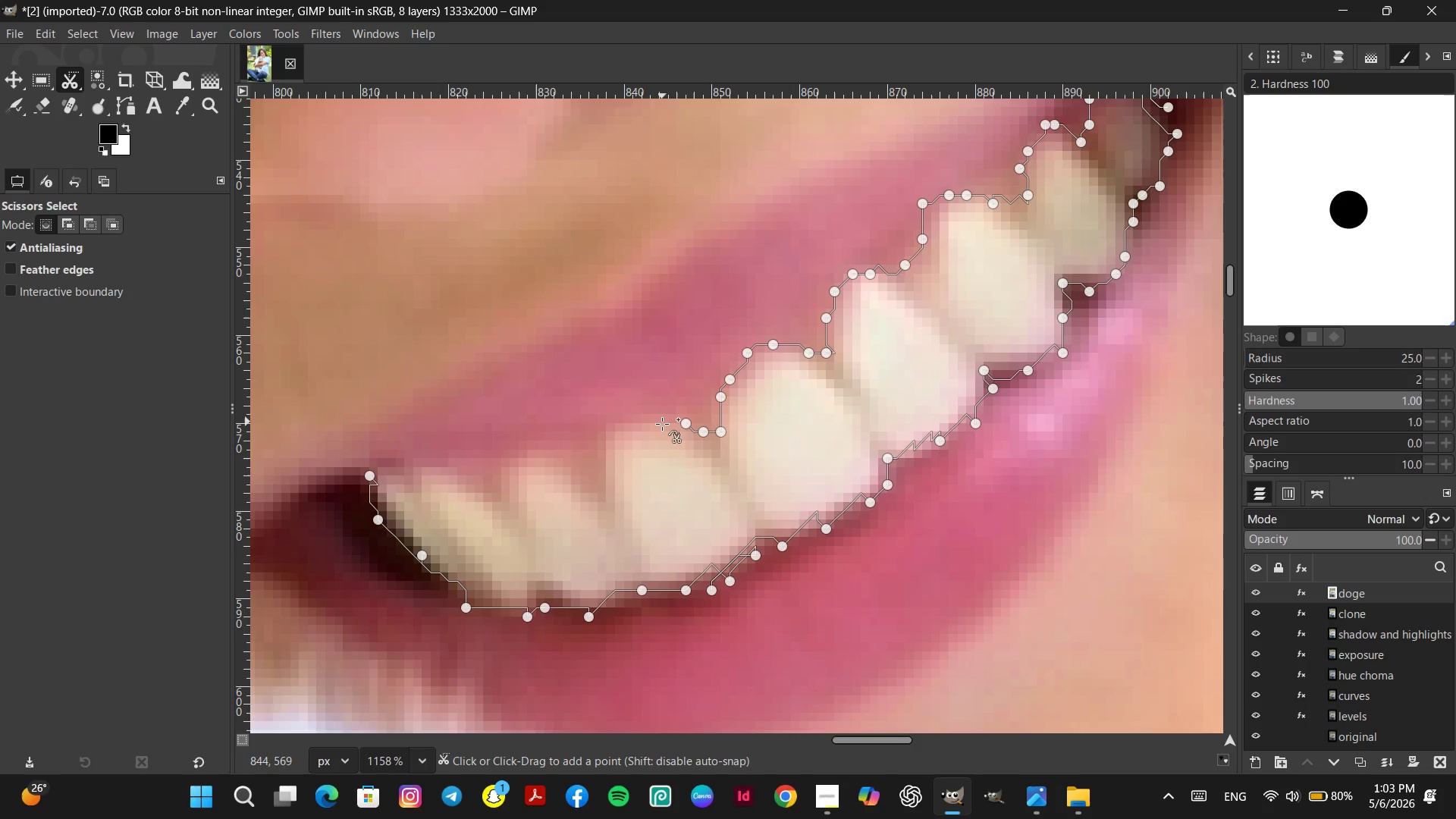 
left_click_drag(start_coordinate=[662, 424], to_coordinate=[651, 419])
 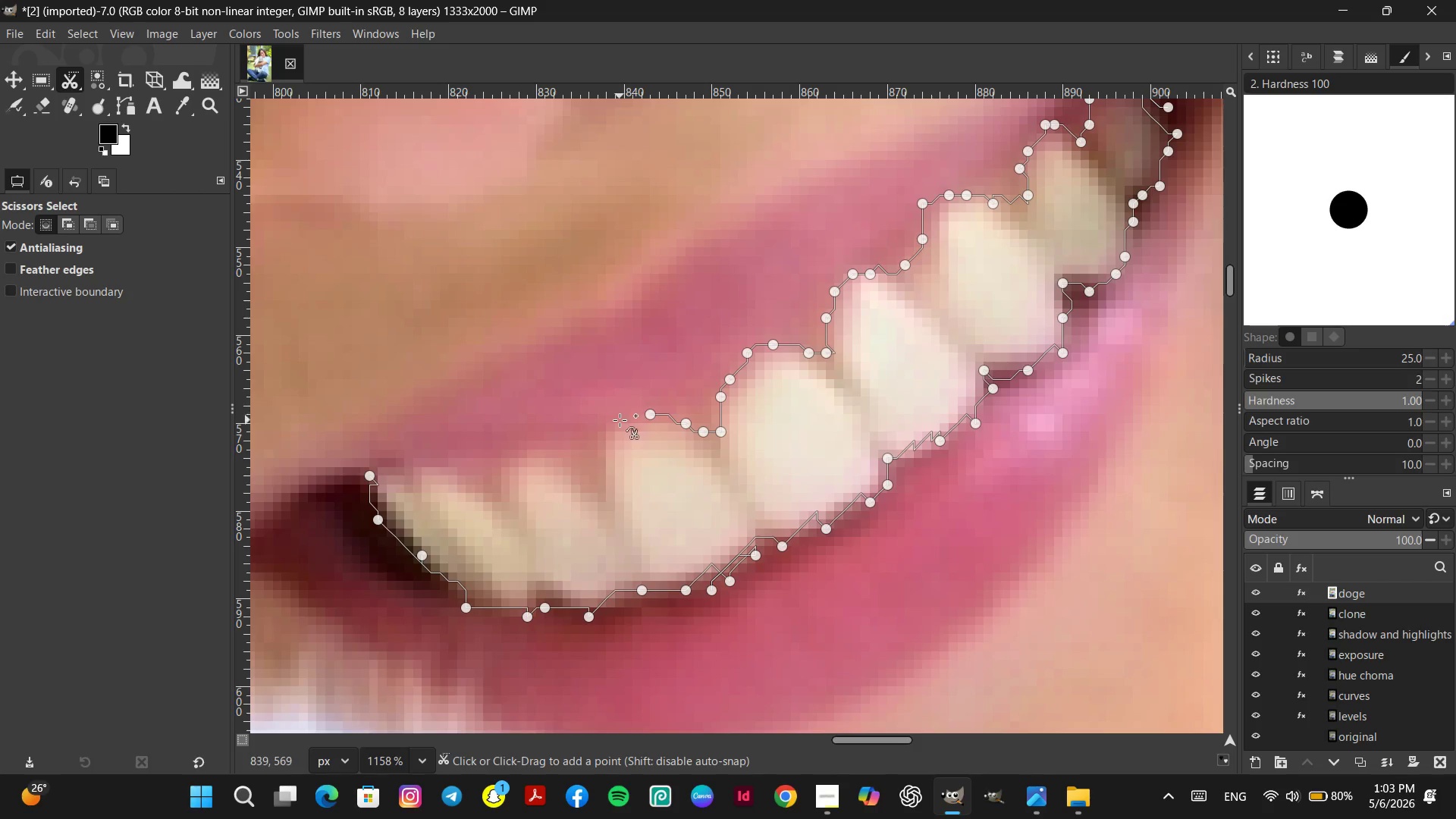 
left_click([620, 420])
 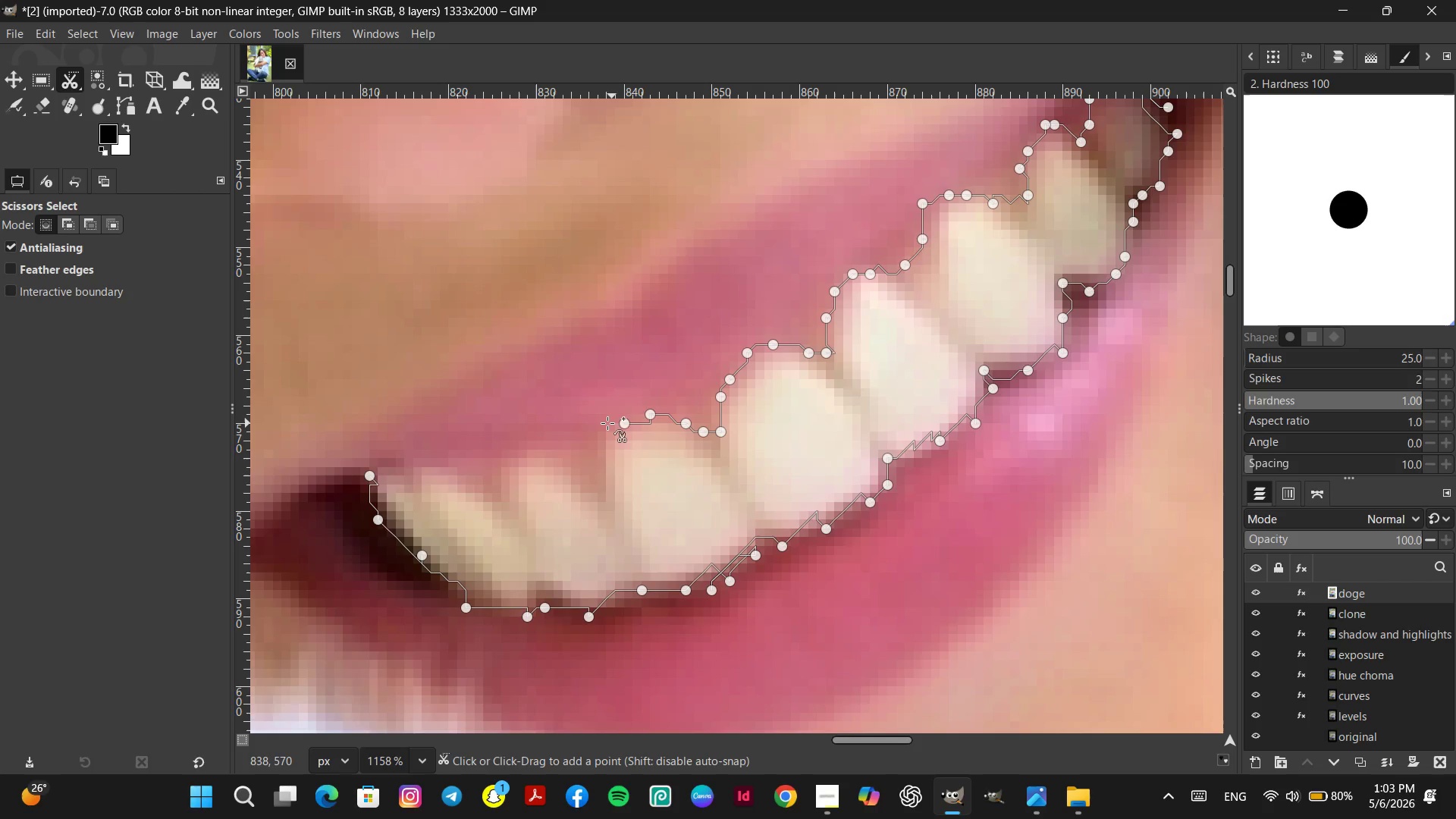 
left_click_drag(start_coordinate=[607, 424], to_coordinate=[605, 433])
 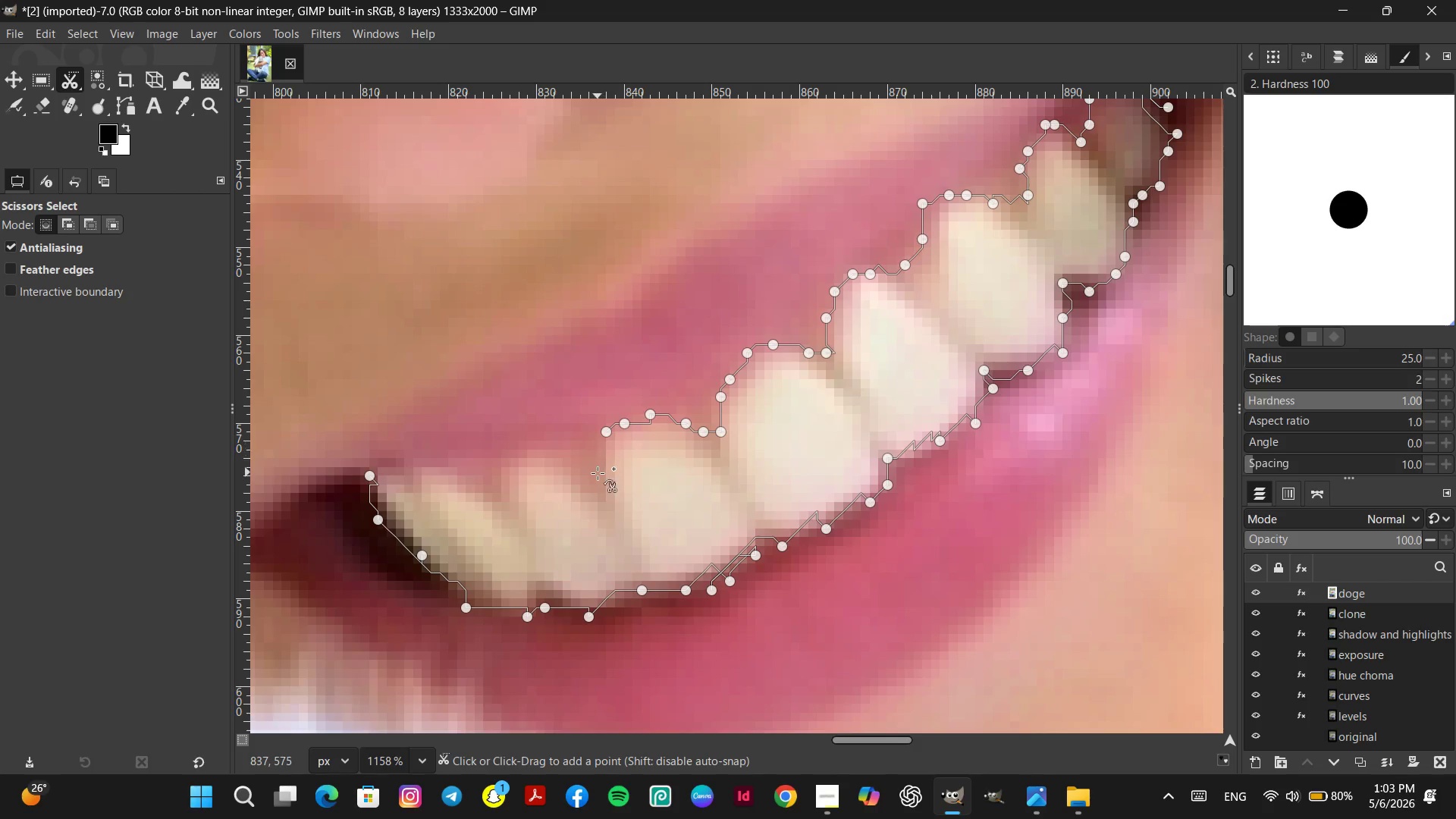 
triple_click([598, 473])
 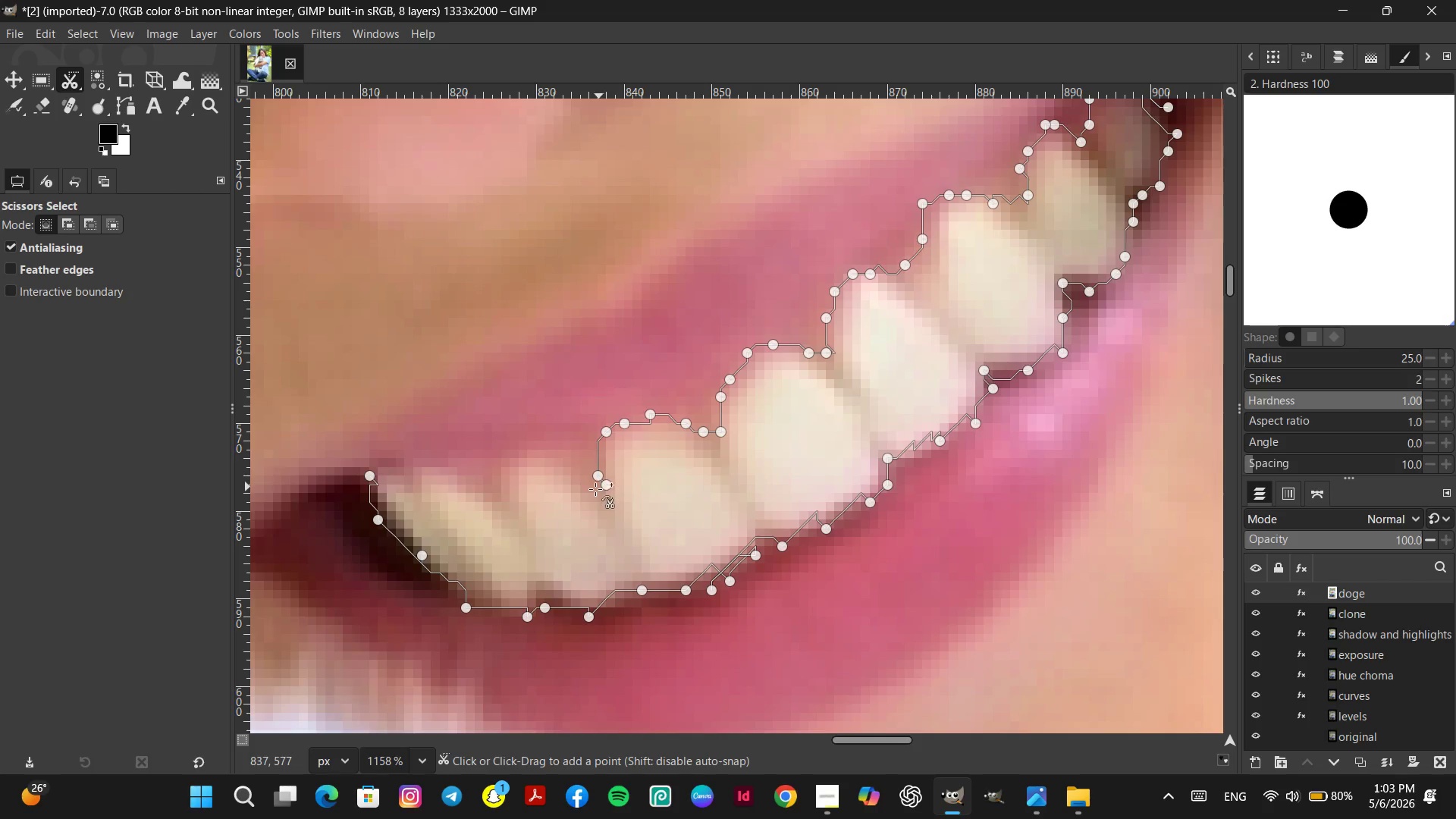 
left_click([594, 494])
 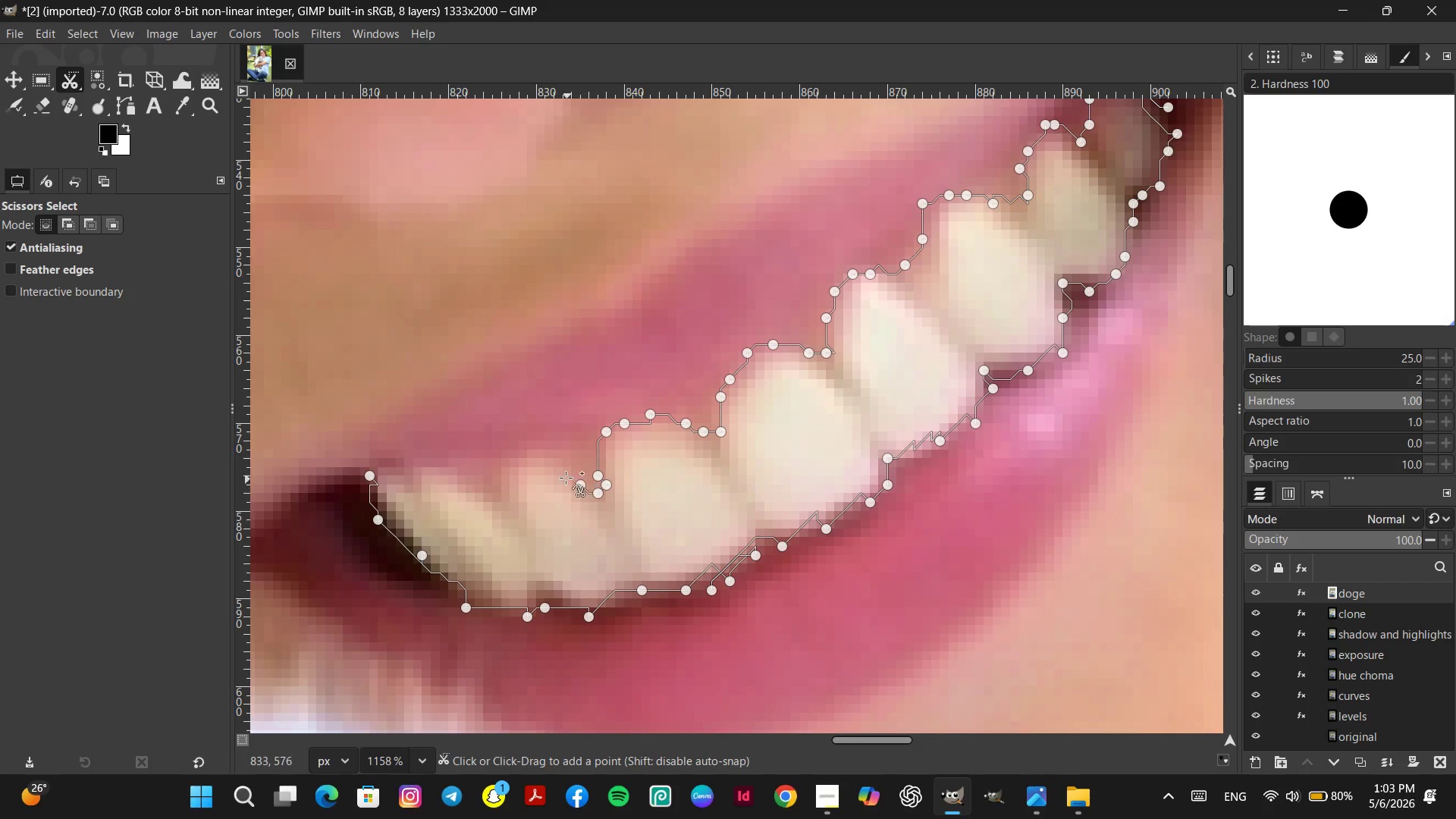 
left_click_drag(start_coordinate=[559, 468], to_coordinate=[557, 464])
 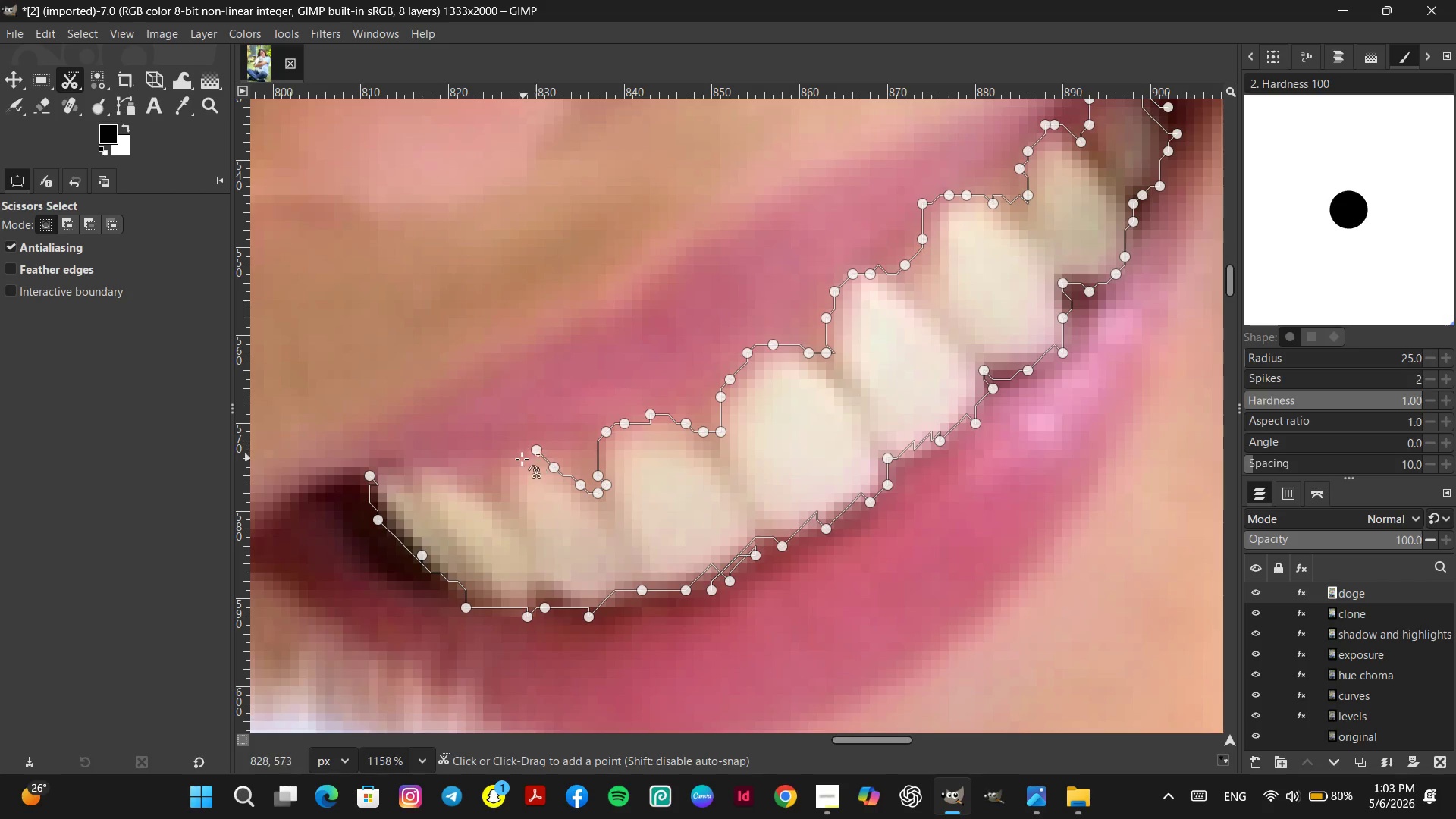 
triple_click([519, 461])
 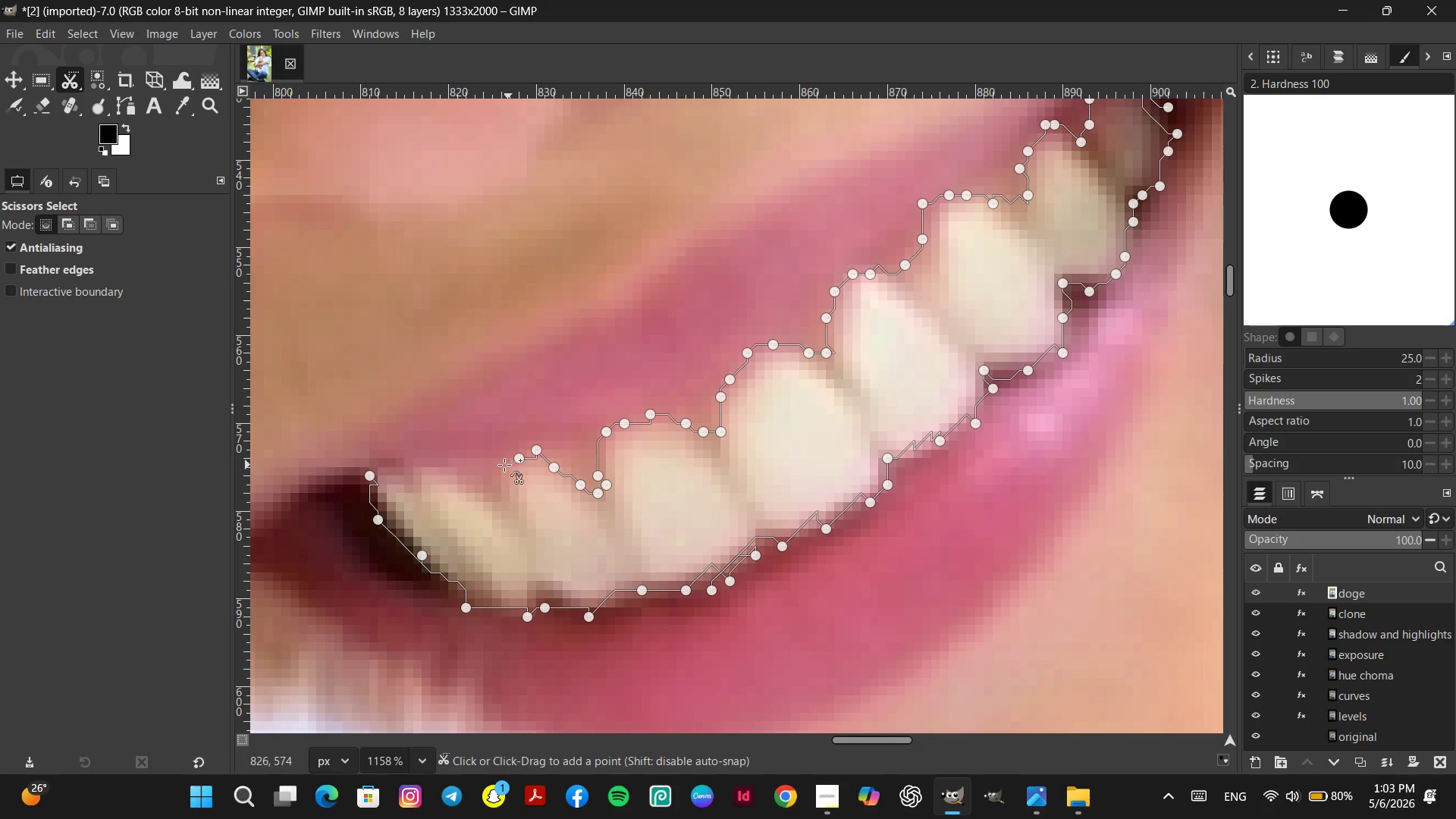 
left_click_drag(start_coordinate=[502, 465], to_coordinate=[501, 469])
 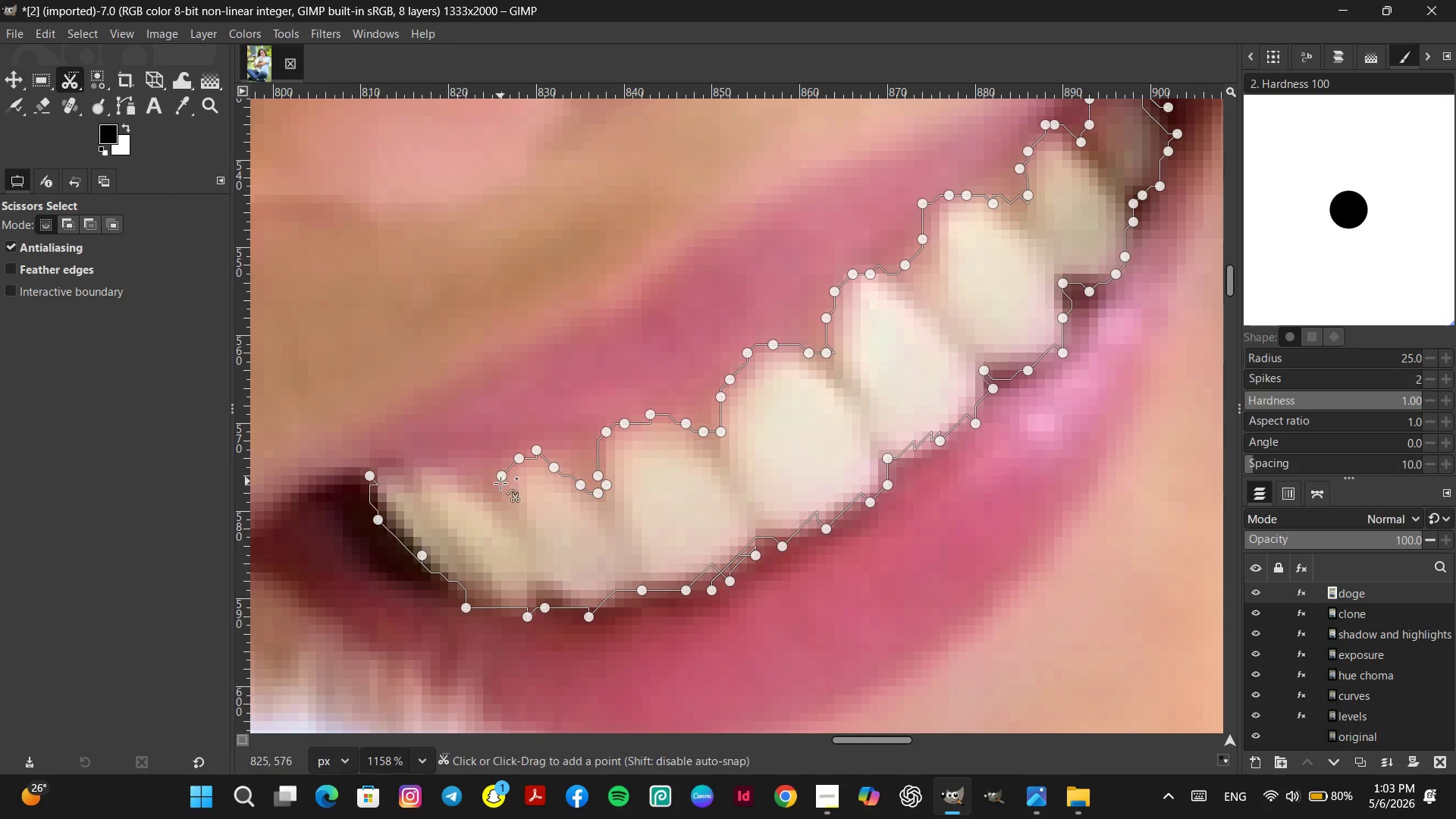 
triple_click([500, 483])
 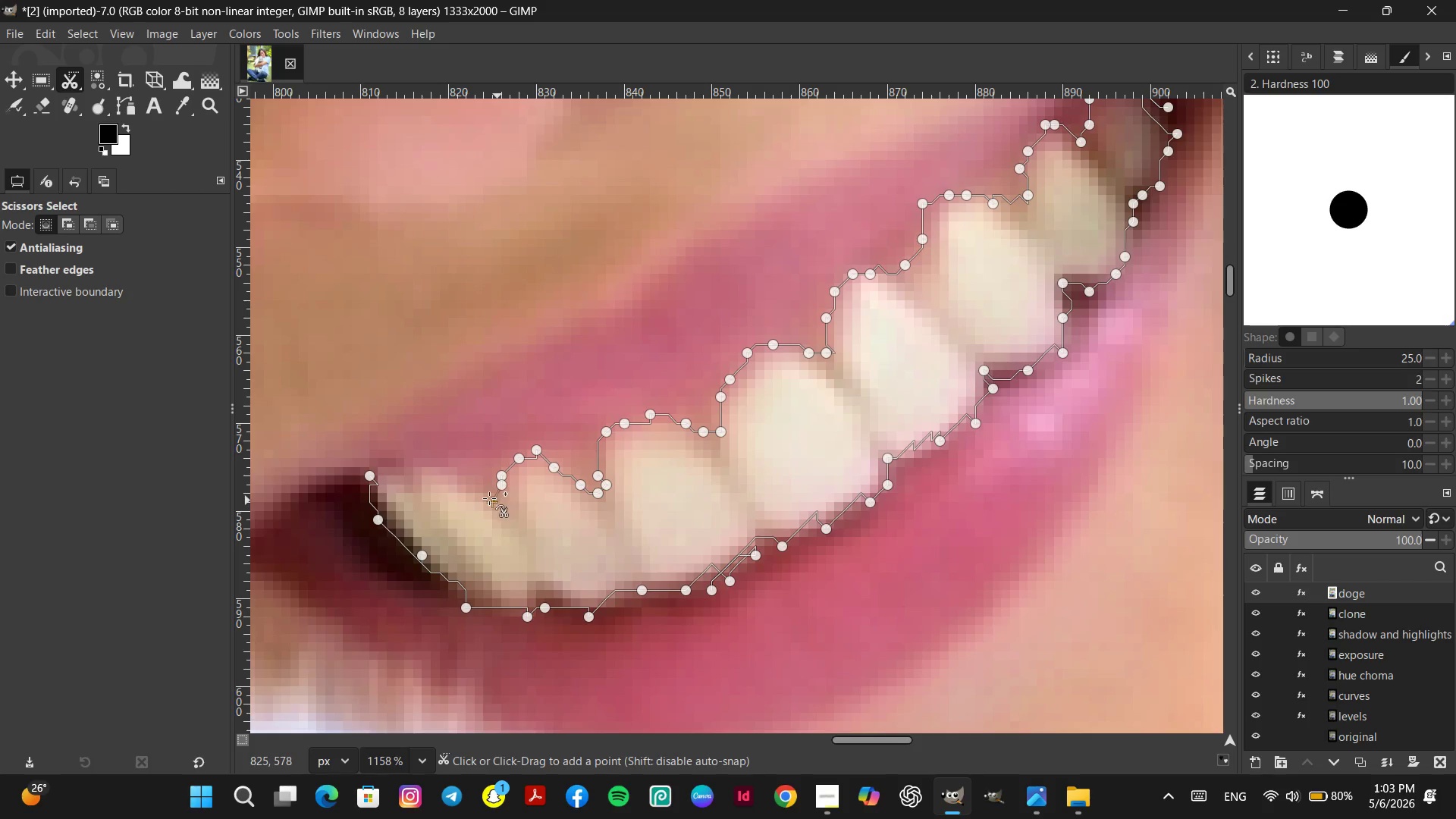 
left_click_drag(start_coordinate=[479, 494], to_coordinate=[469, 487])
 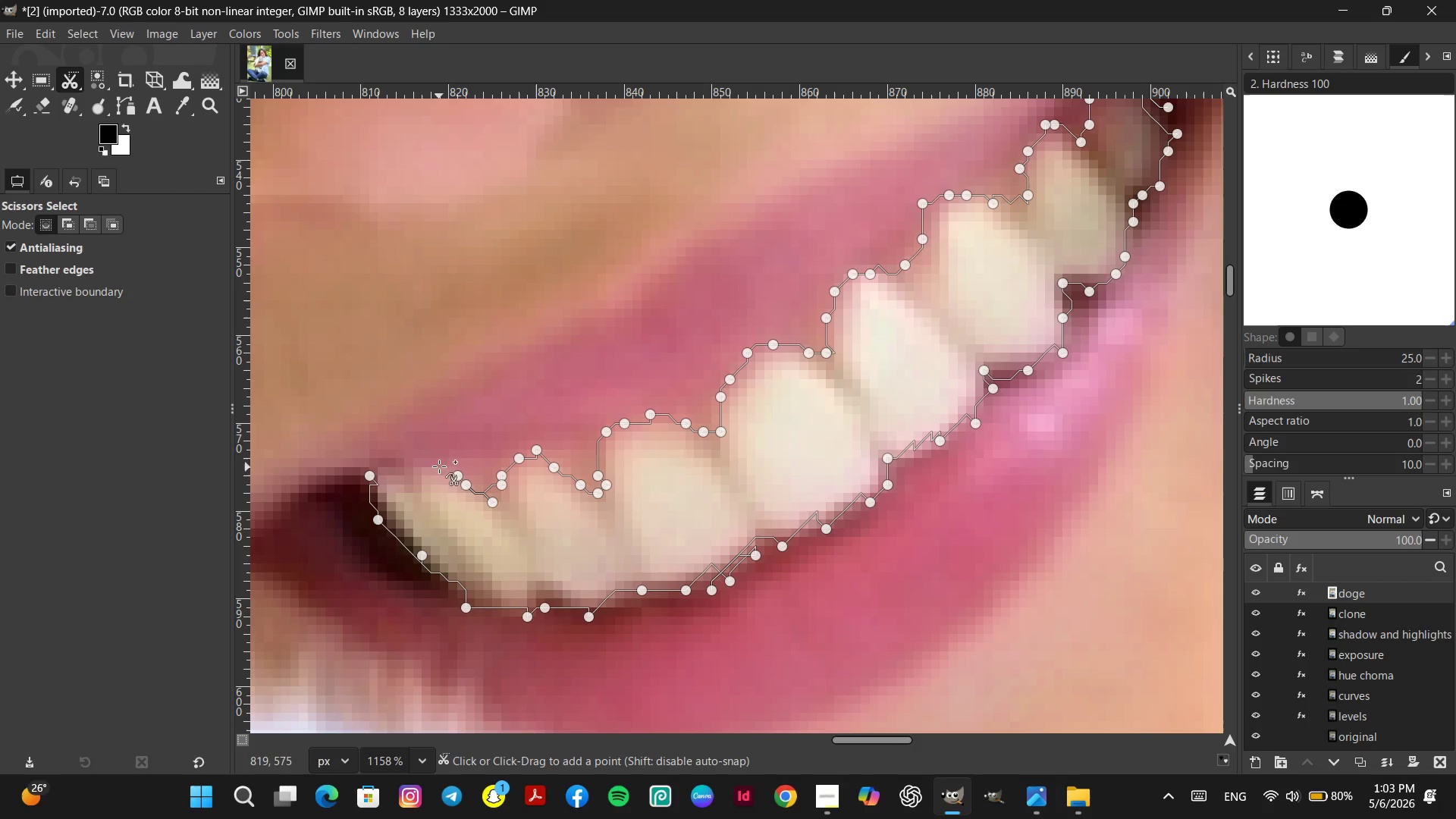 
left_click([432, 463])
 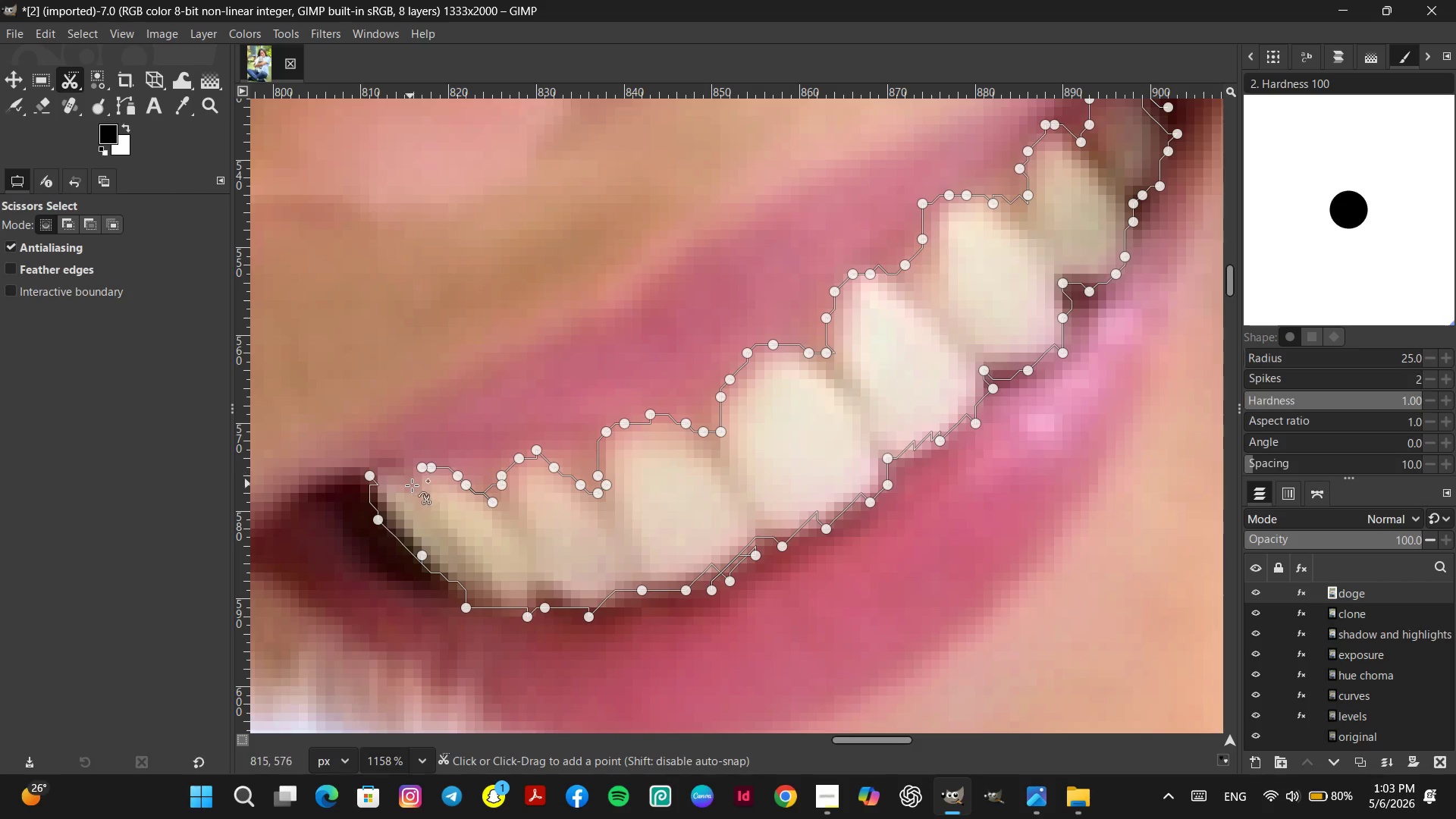 
left_click_drag(start_coordinate=[419, 488], to_coordinate=[416, 485])
 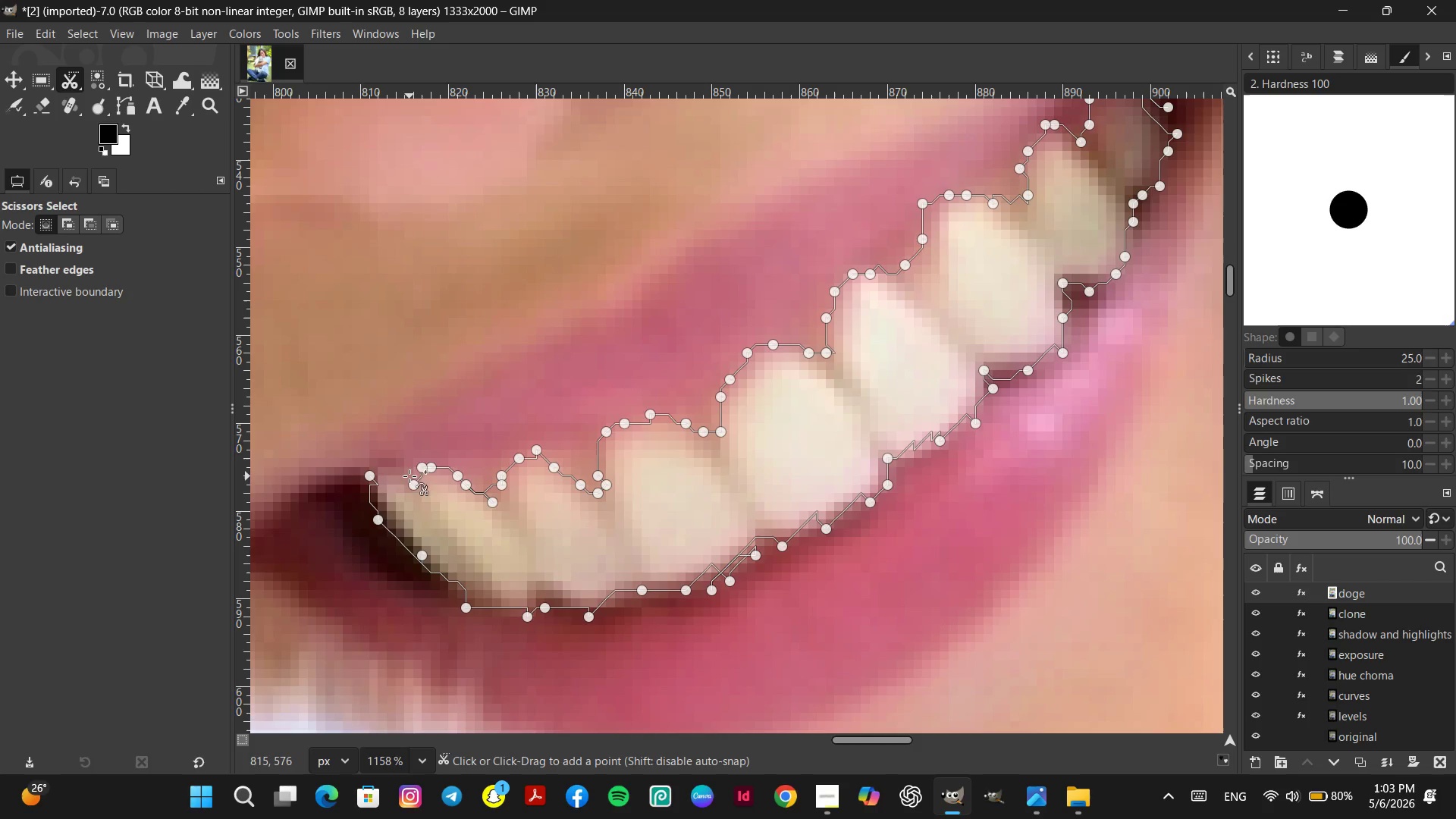 
left_click_drag(start_coordinate=[410, 476], to_coordinate=[403, 472])
 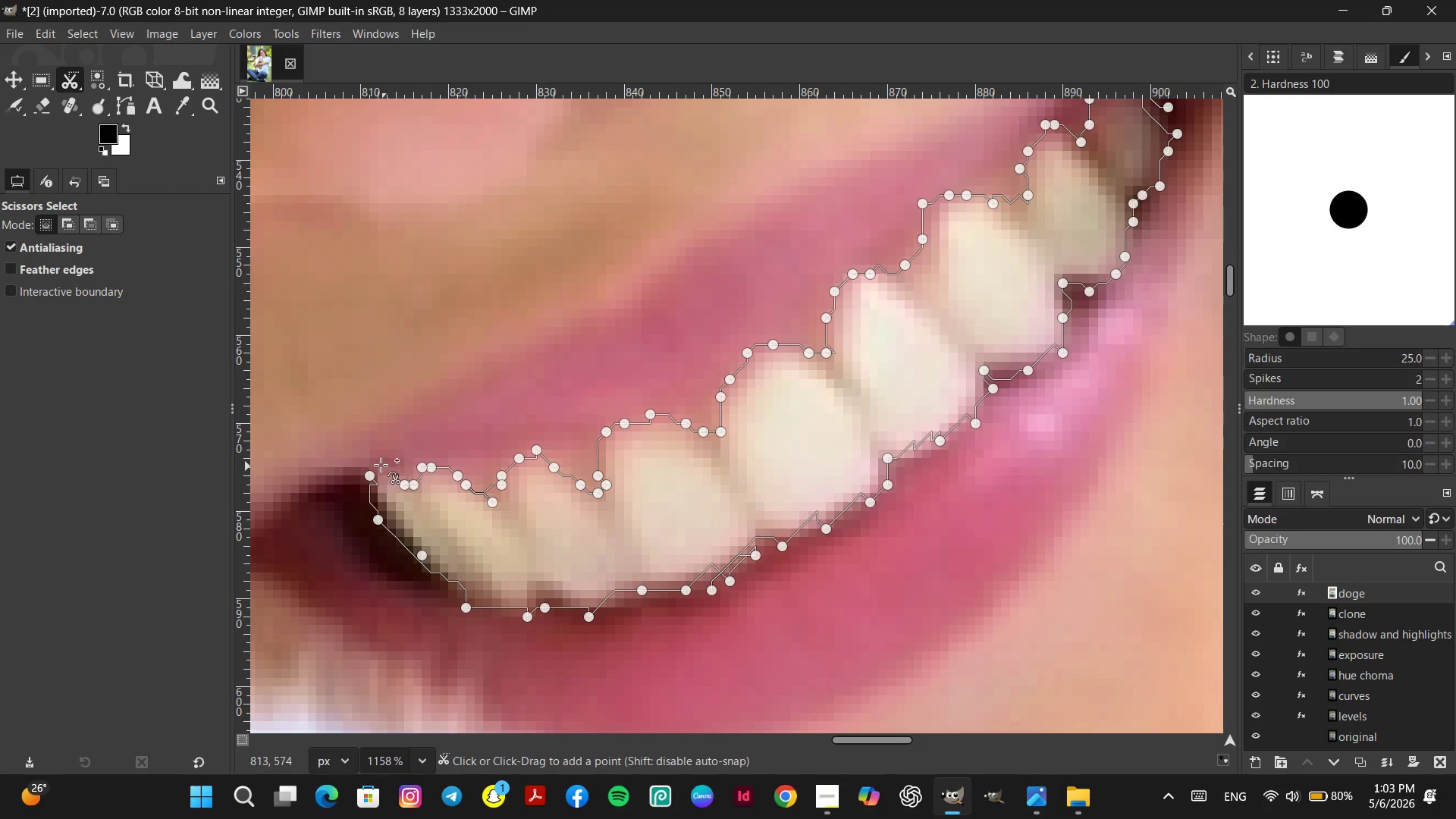 
left_click([381, 465])
 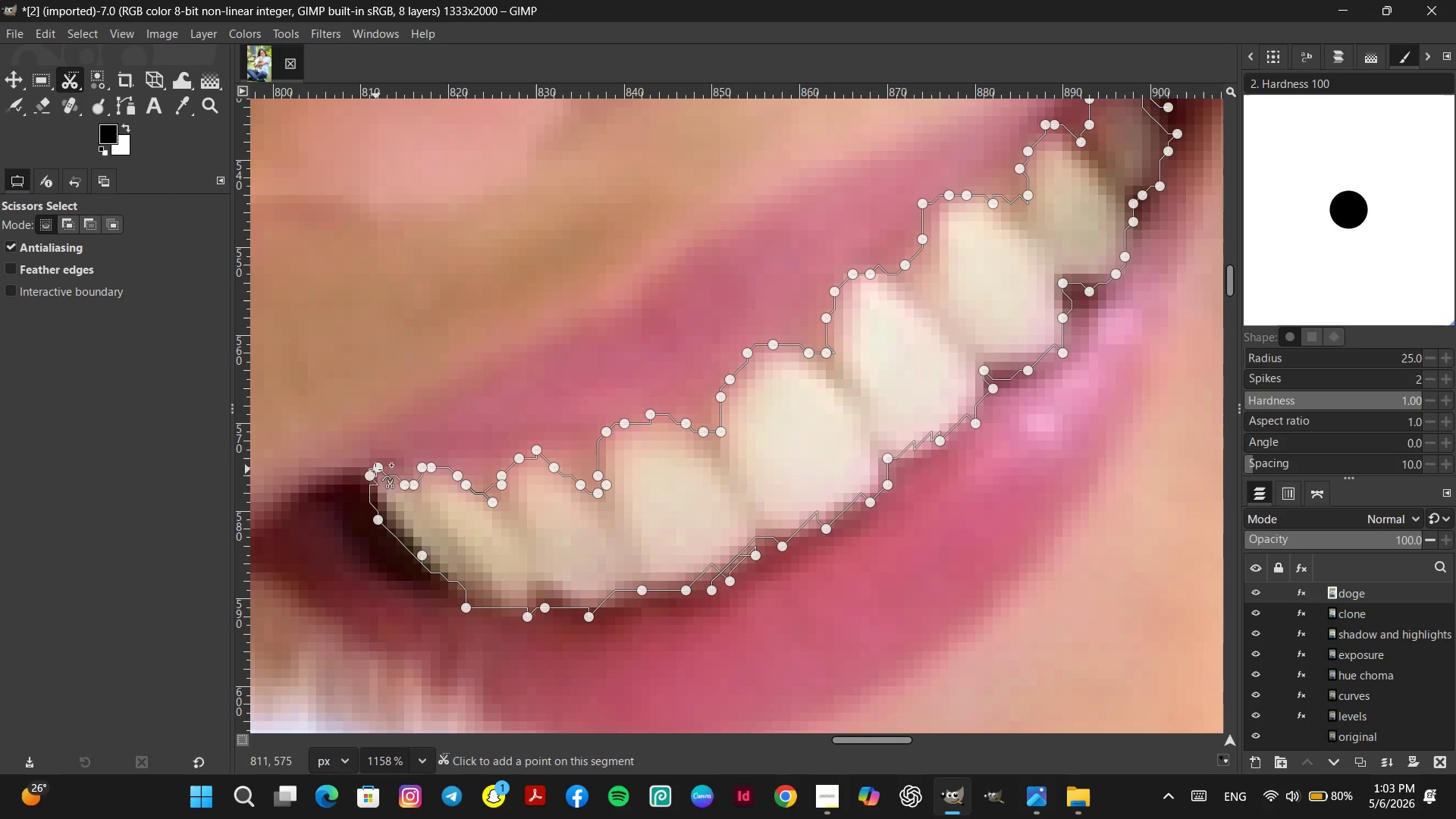 
left_click([372, 472])
 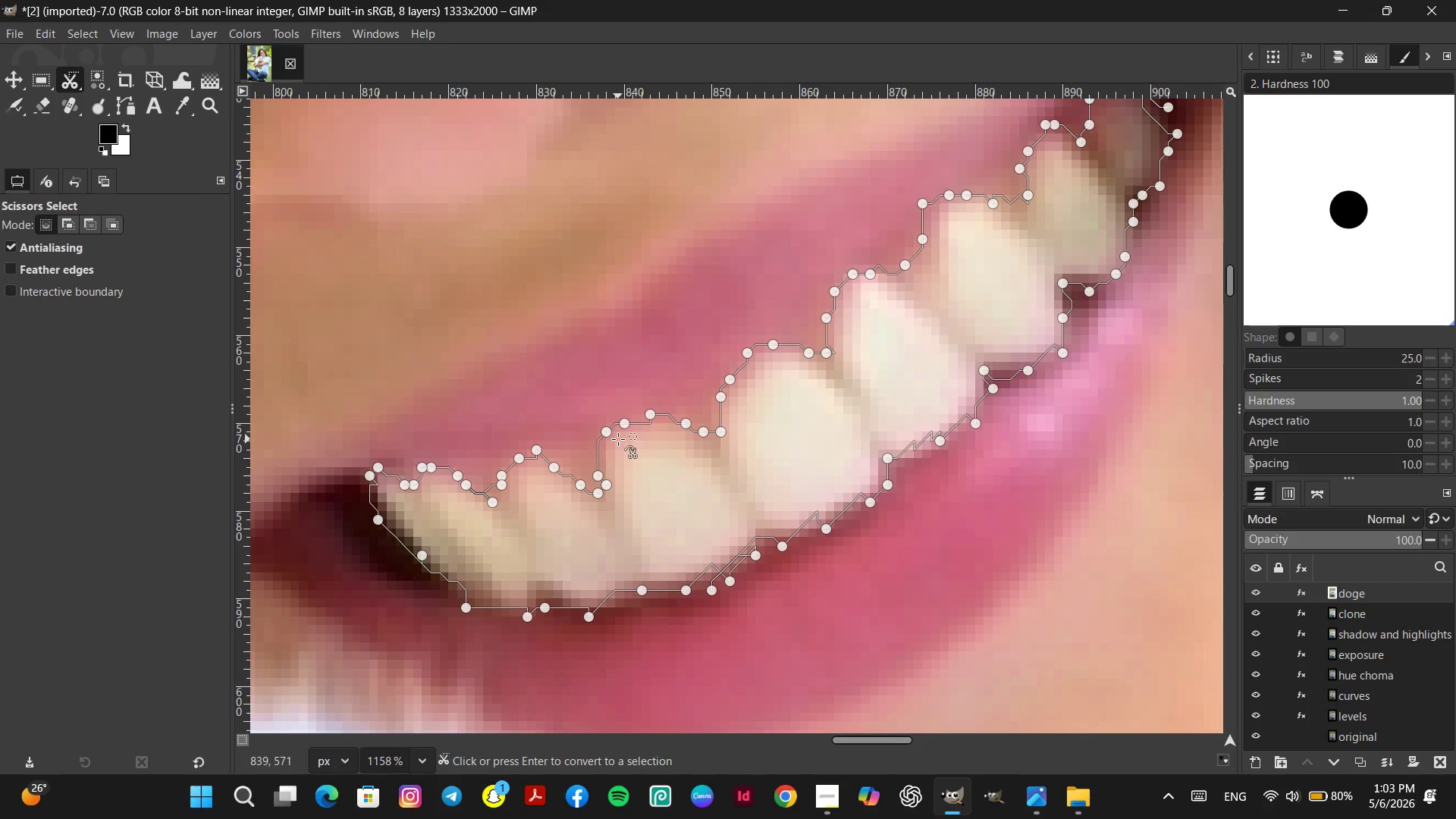 
key(Enter)
 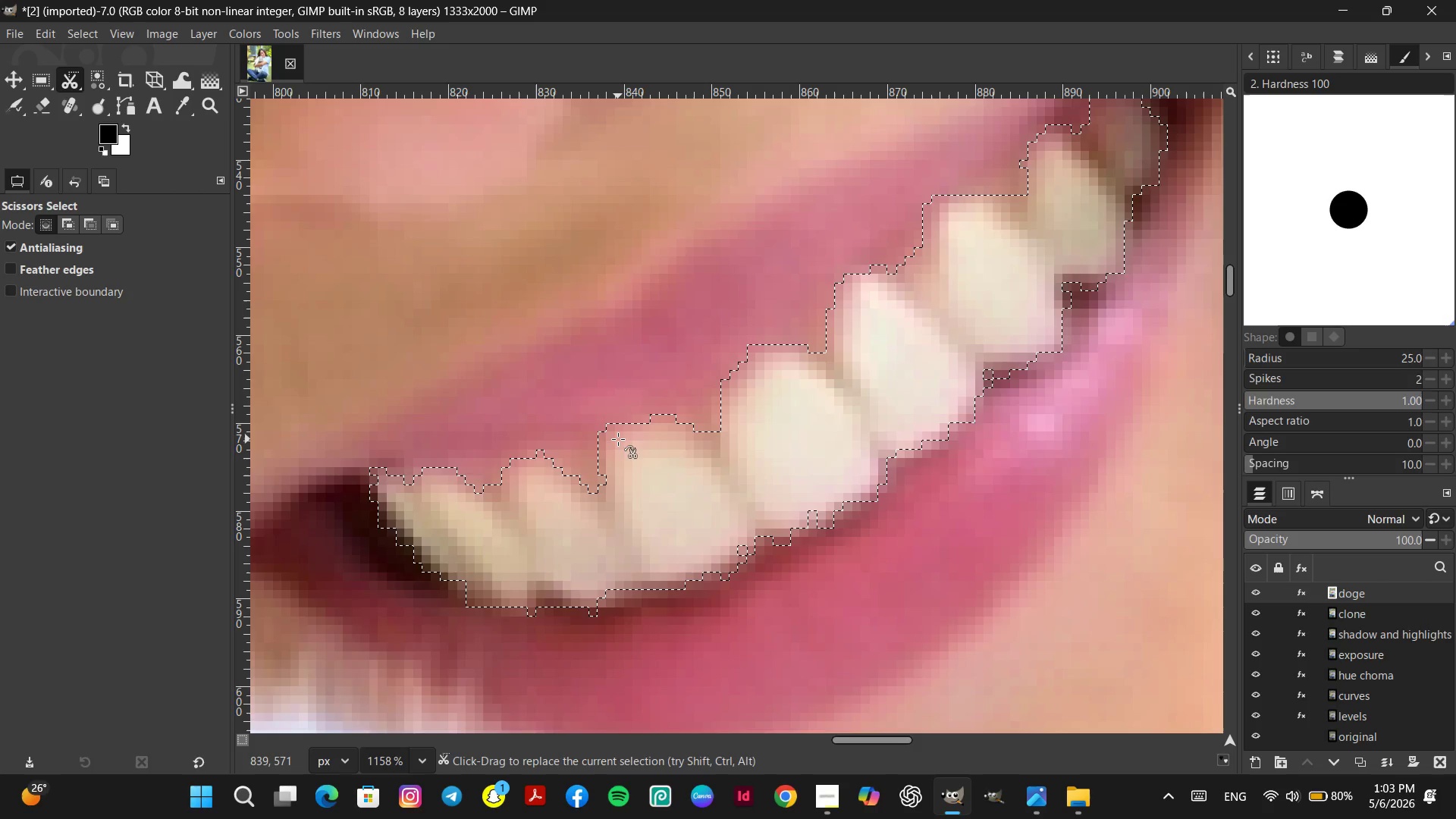 
hold_key(key=ControlLeft, duration=3.92)
scroll: coordinate [563, 358], scroll_direction: down, amount: 16.0
 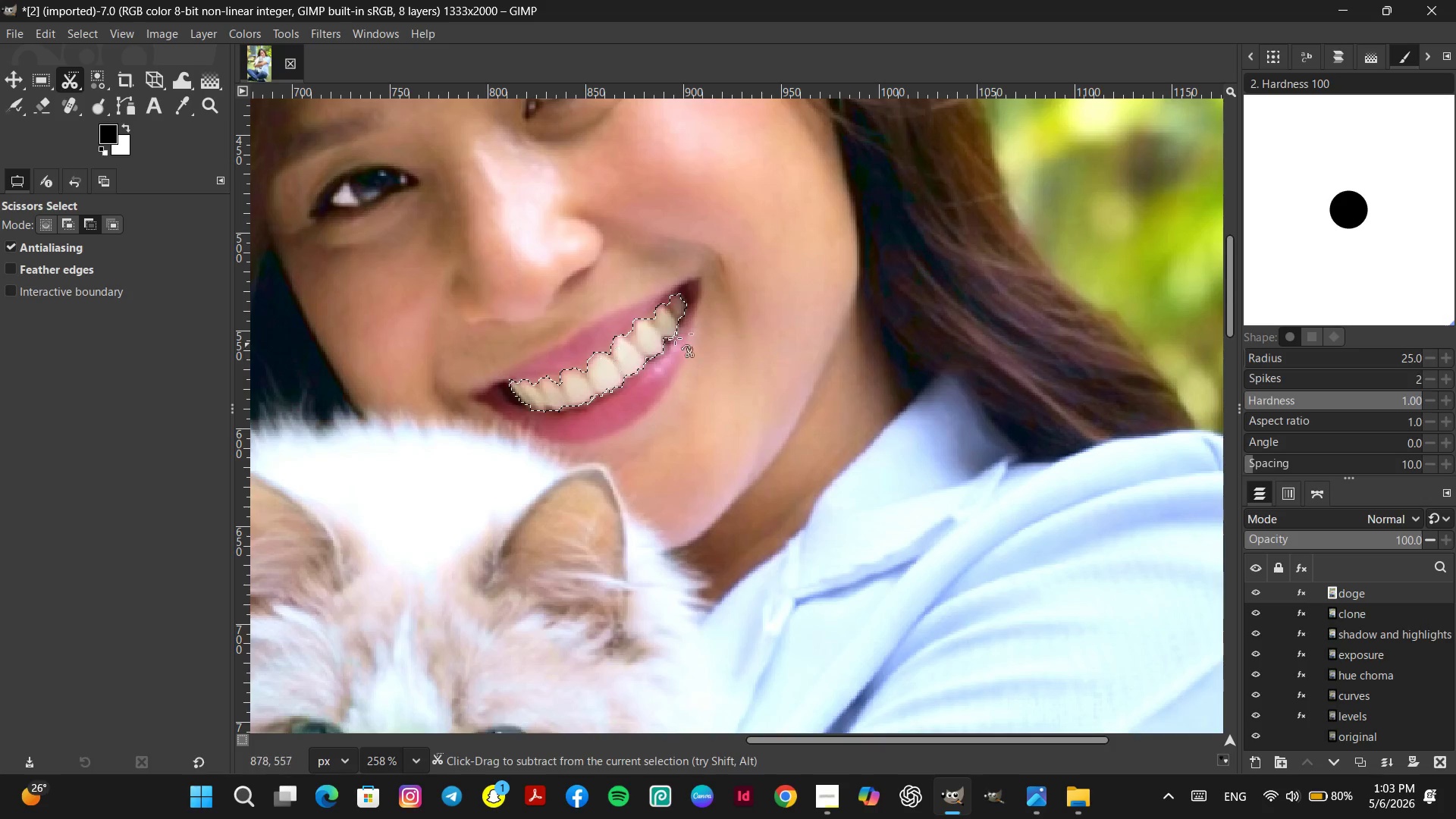 
scroll: coordinate [704, 315], scroll_direction: up, amount: 1.0
 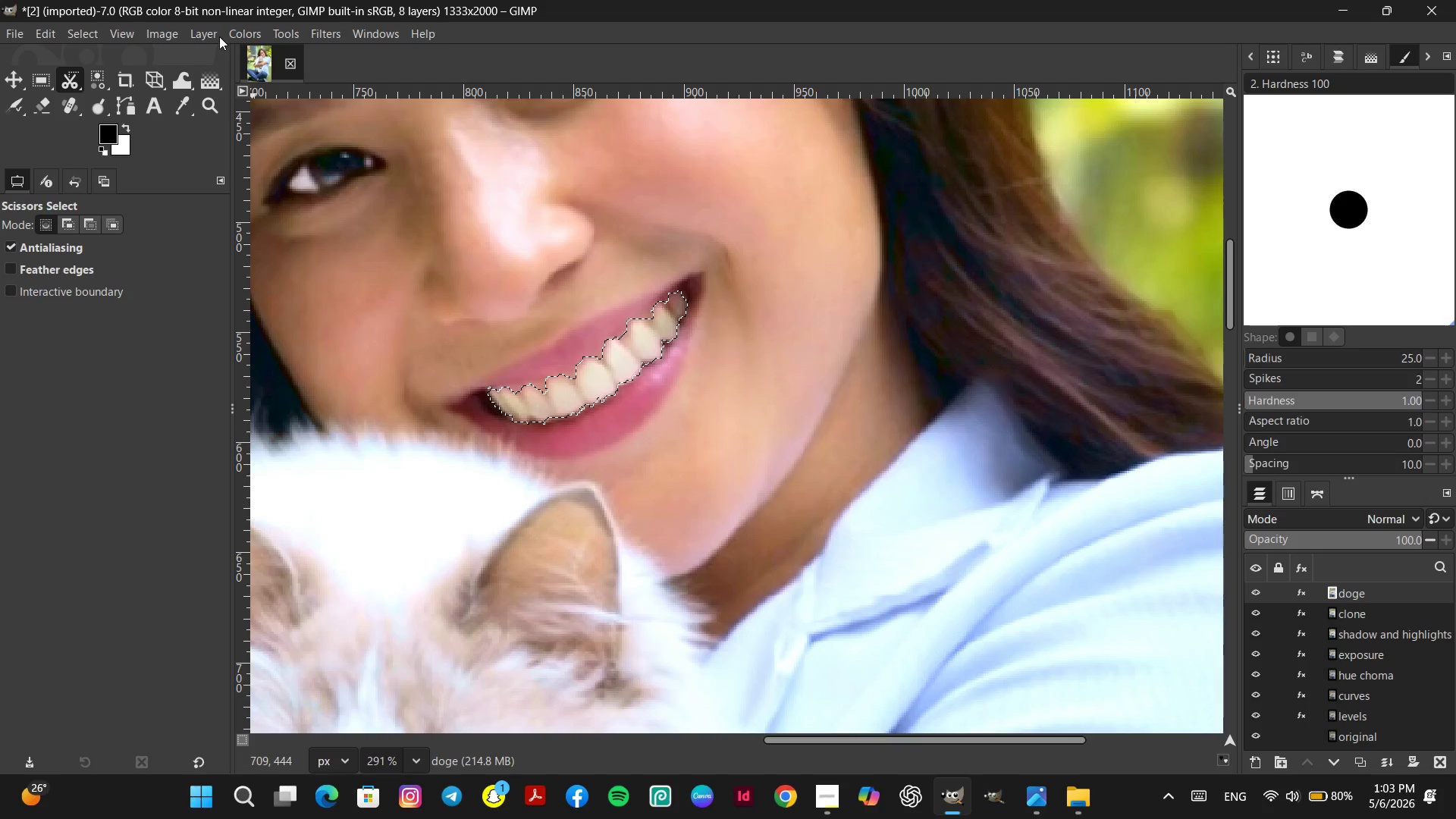 
left_click([240, 36])
 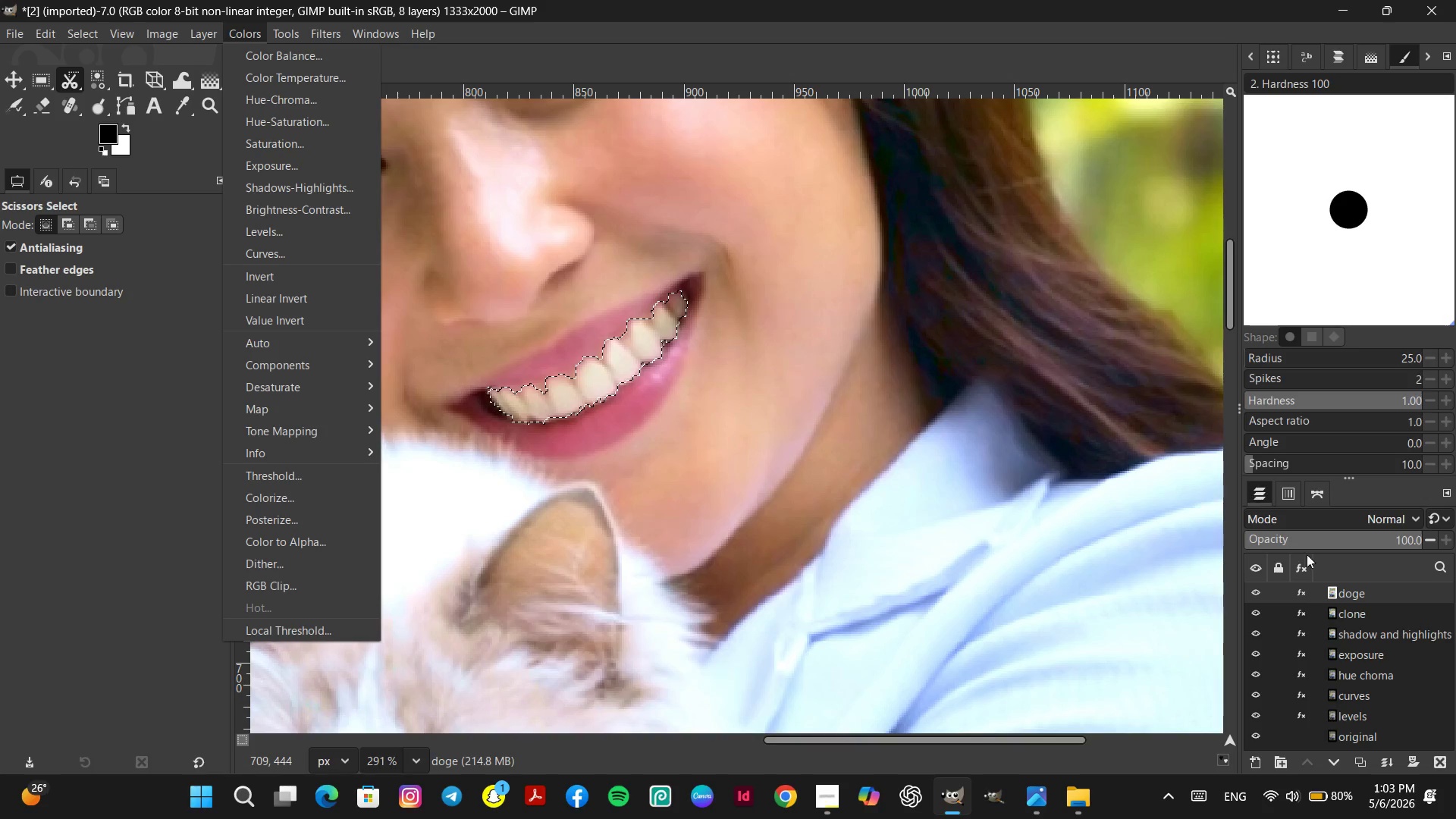 
right_click([1351, 598])
 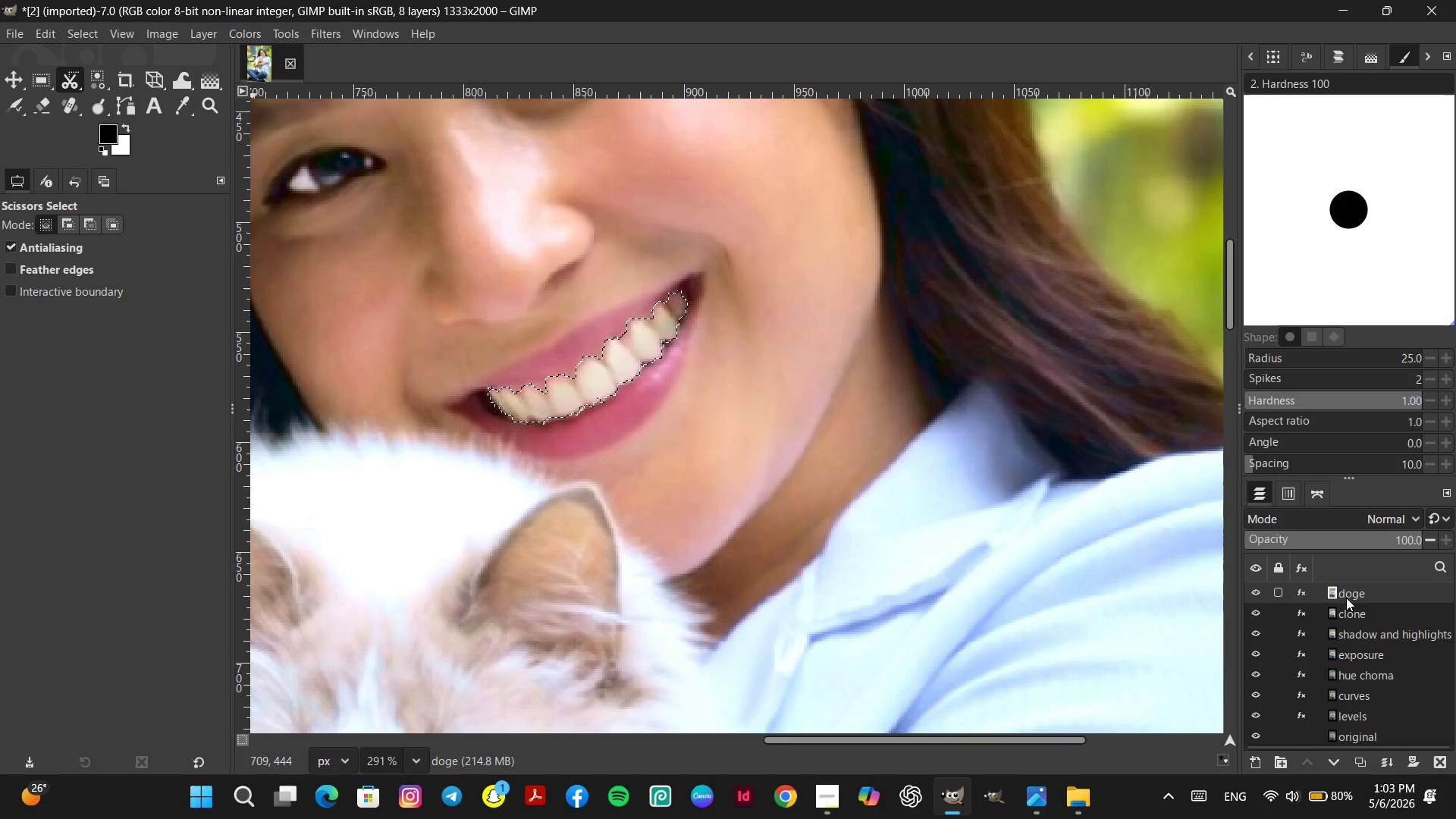 
right_click([1346, 598])
 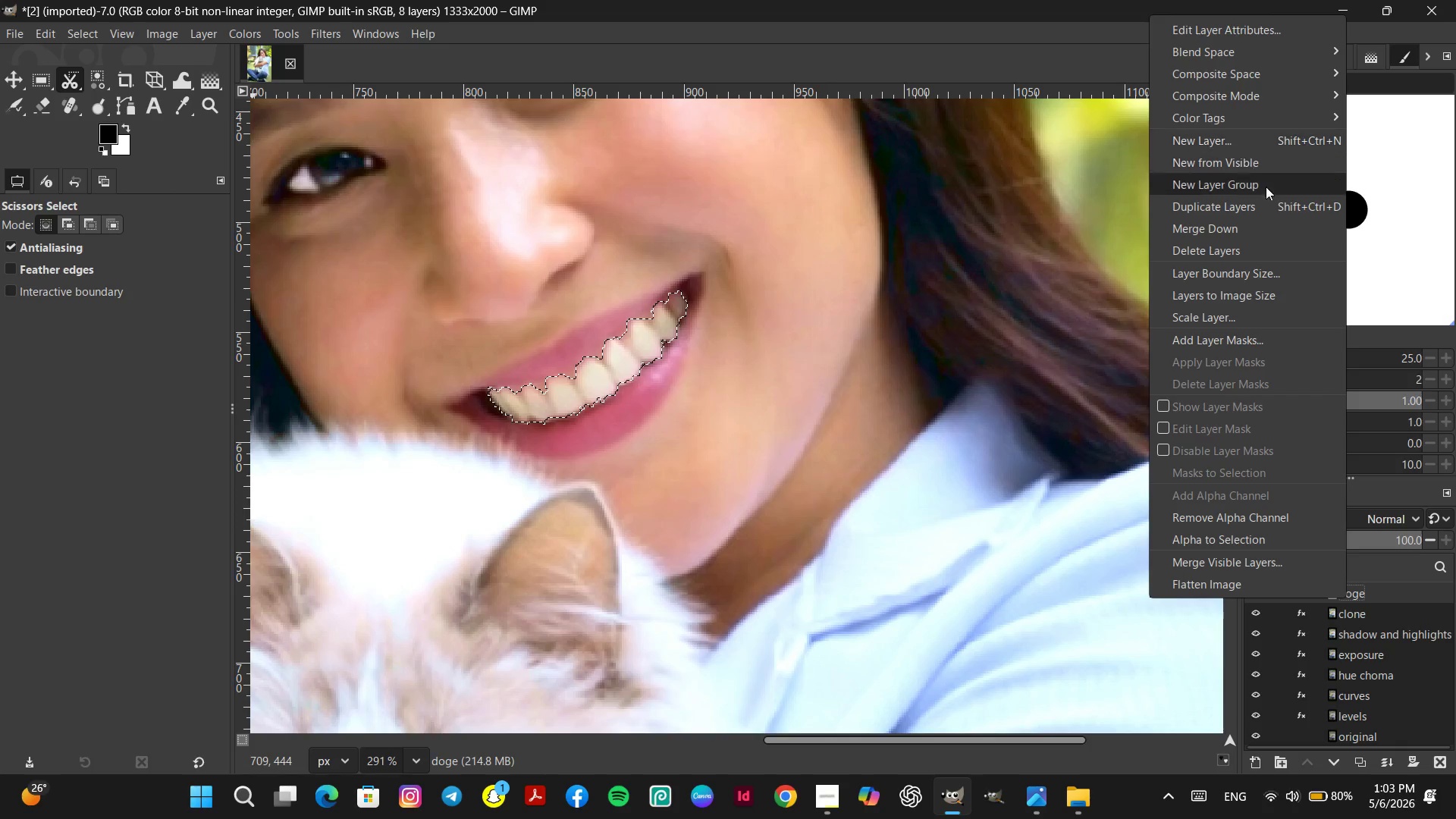 
left_click([1254, 204])
 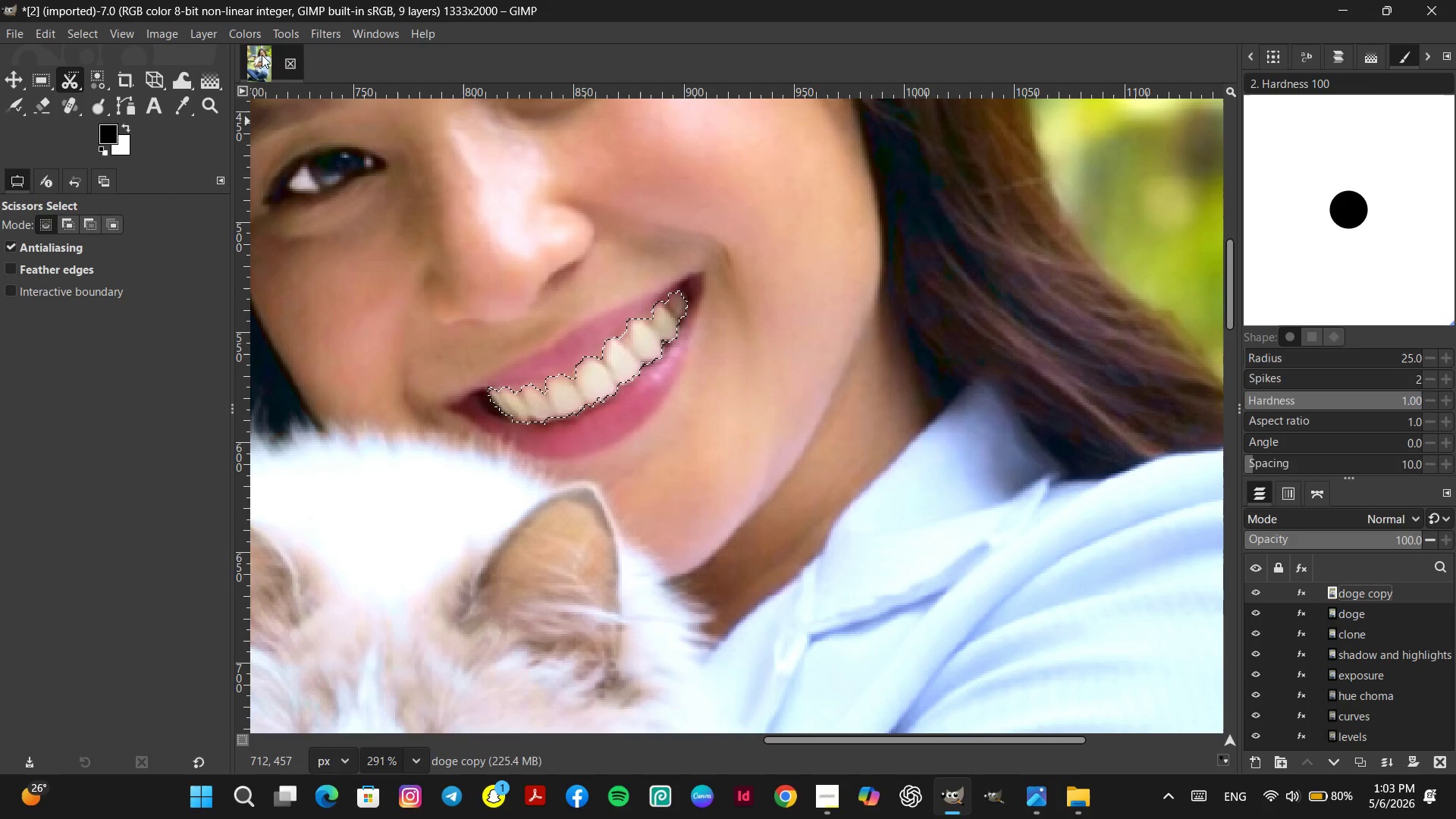 
left_click([242, 30])
 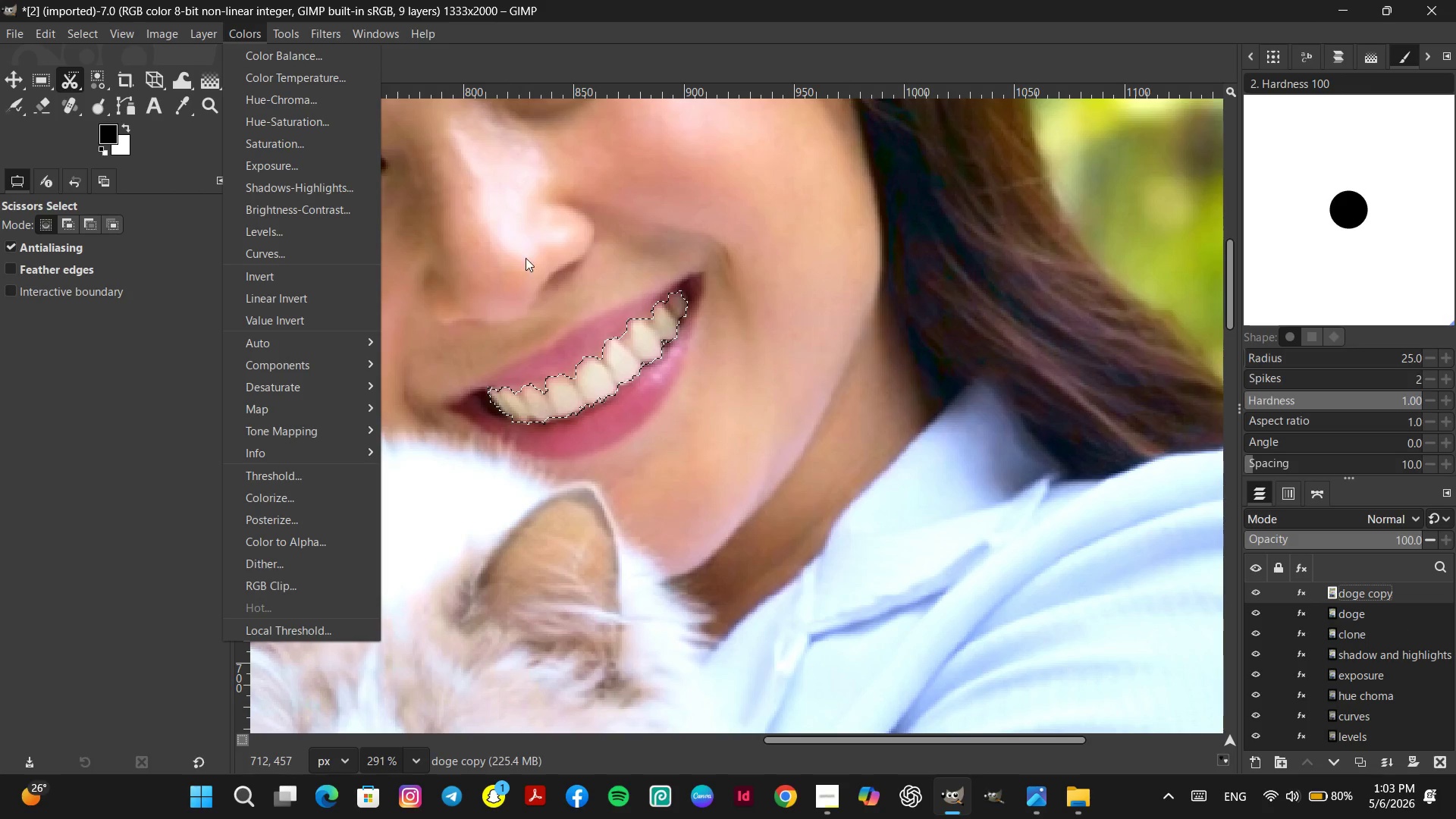 
mouse_move([300, 170])
 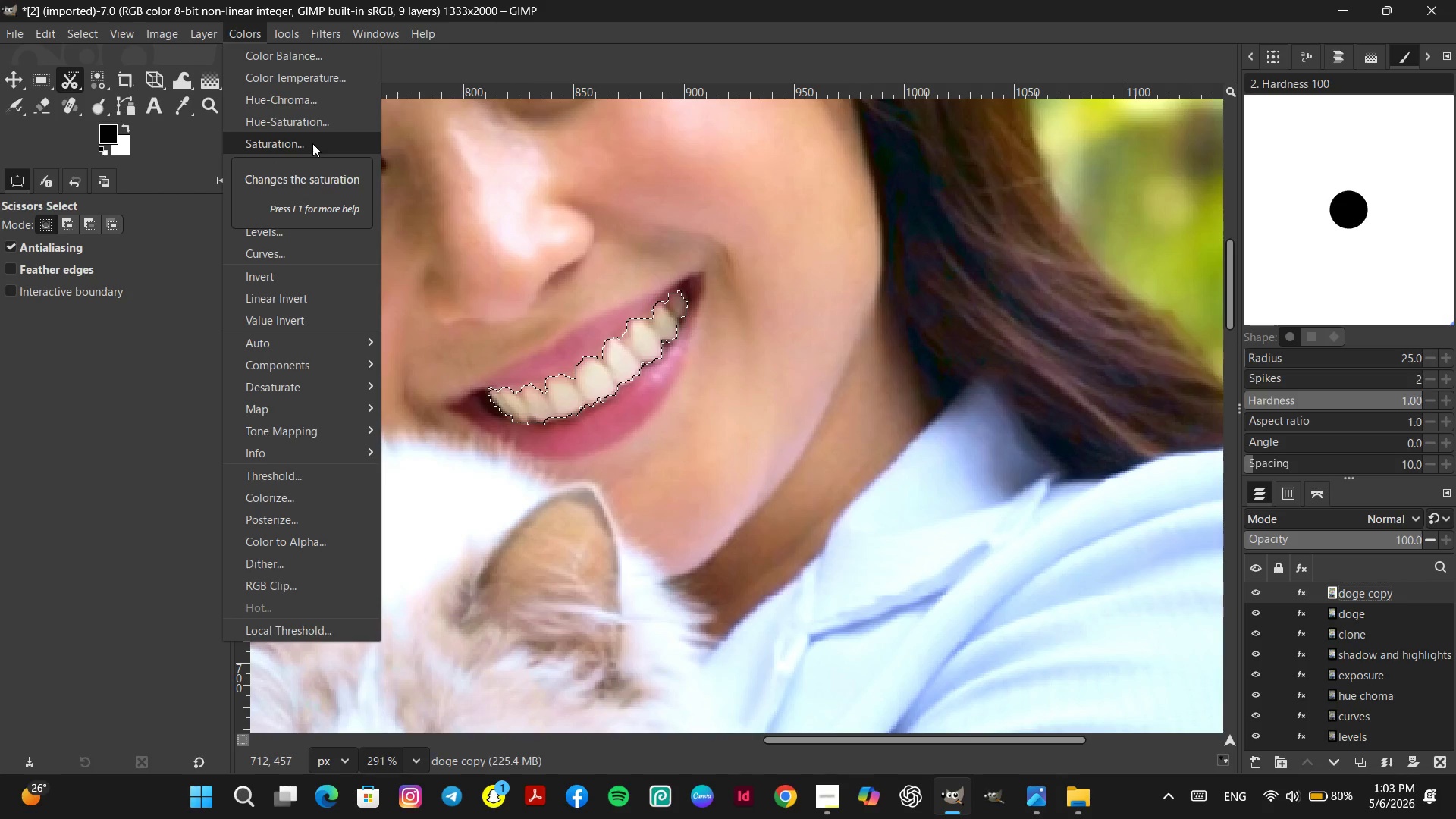 
left_click([312, 143])
 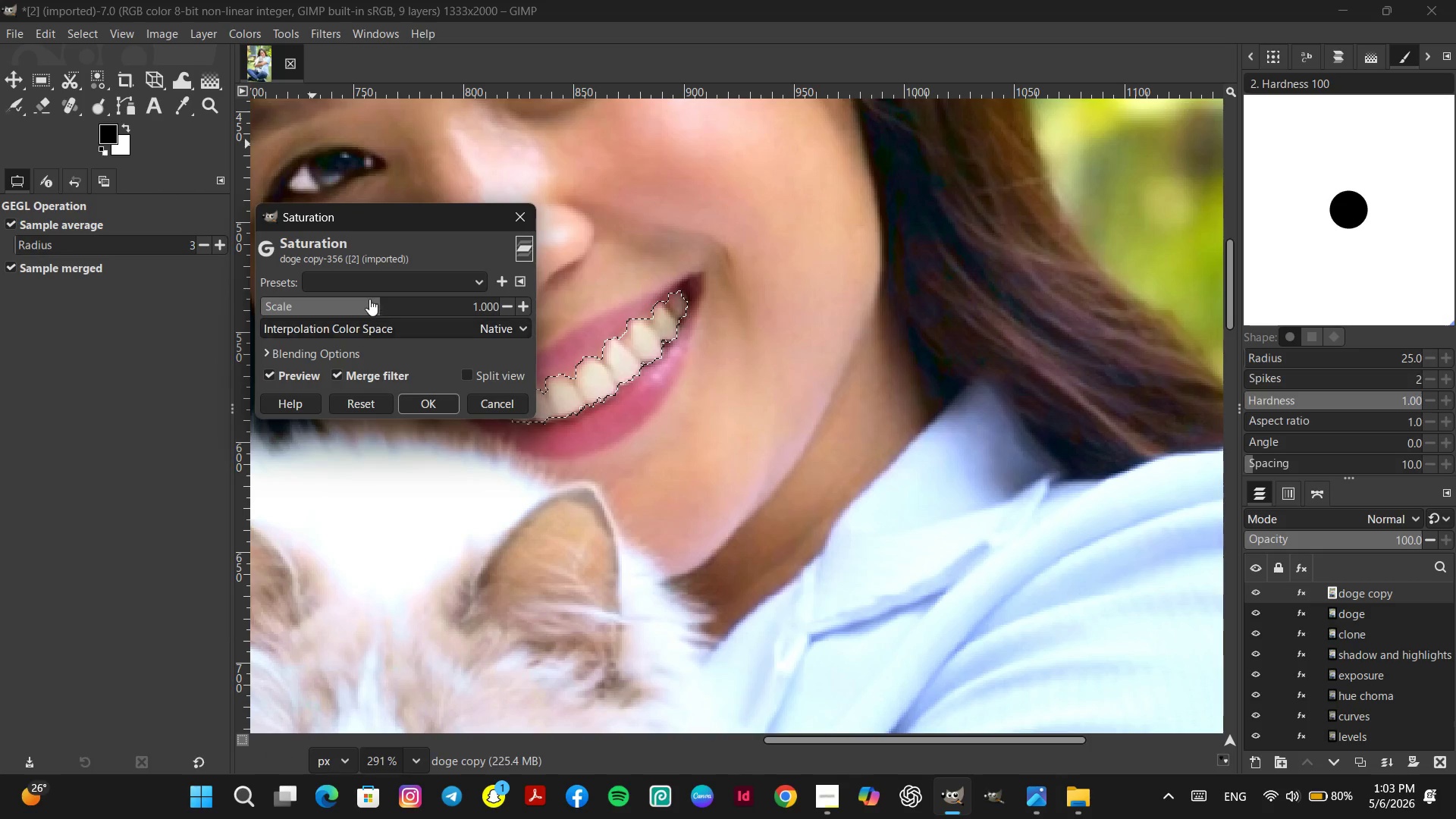 
left_click([360, 300])
 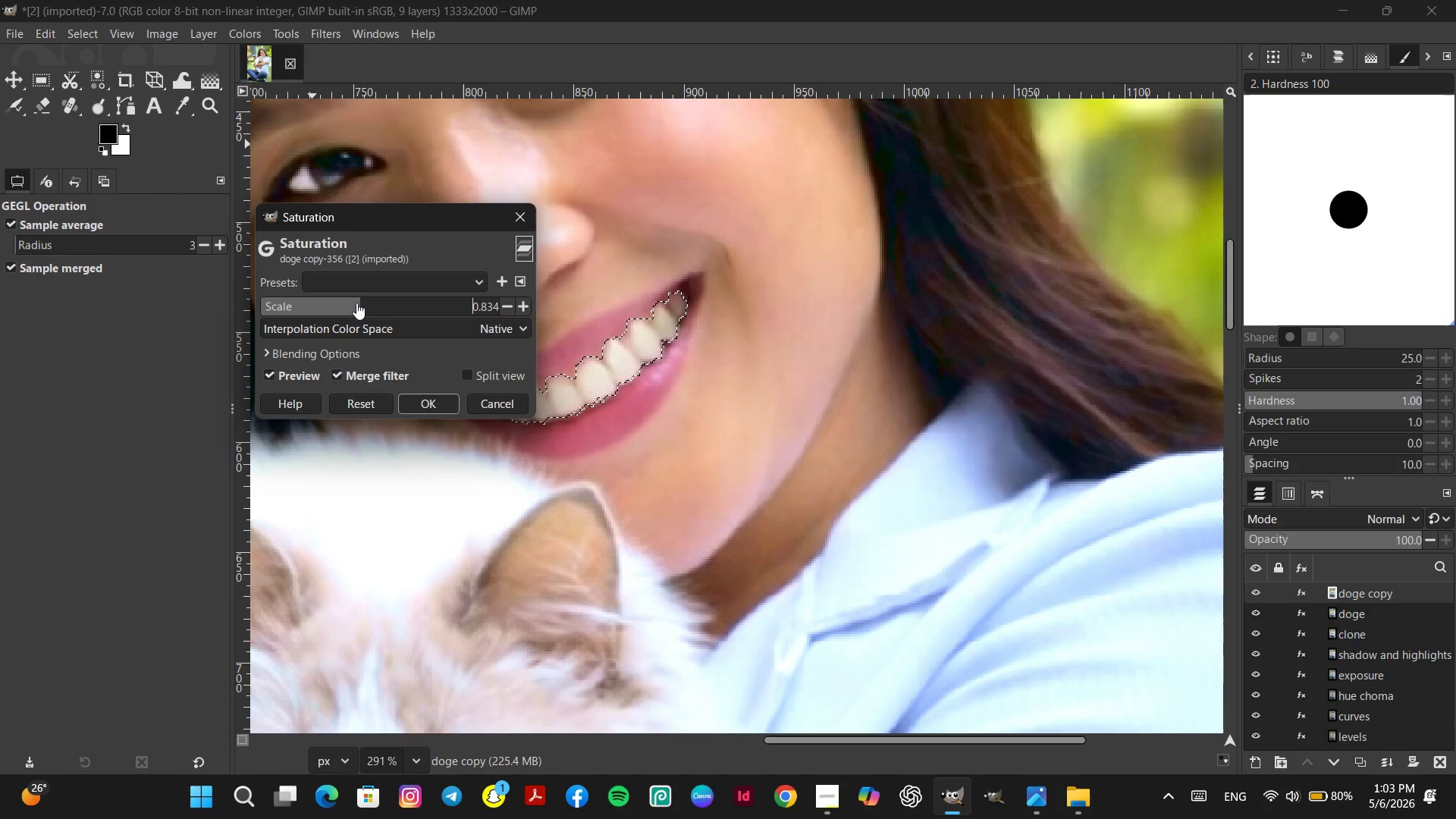 
left_click([356, 303])
 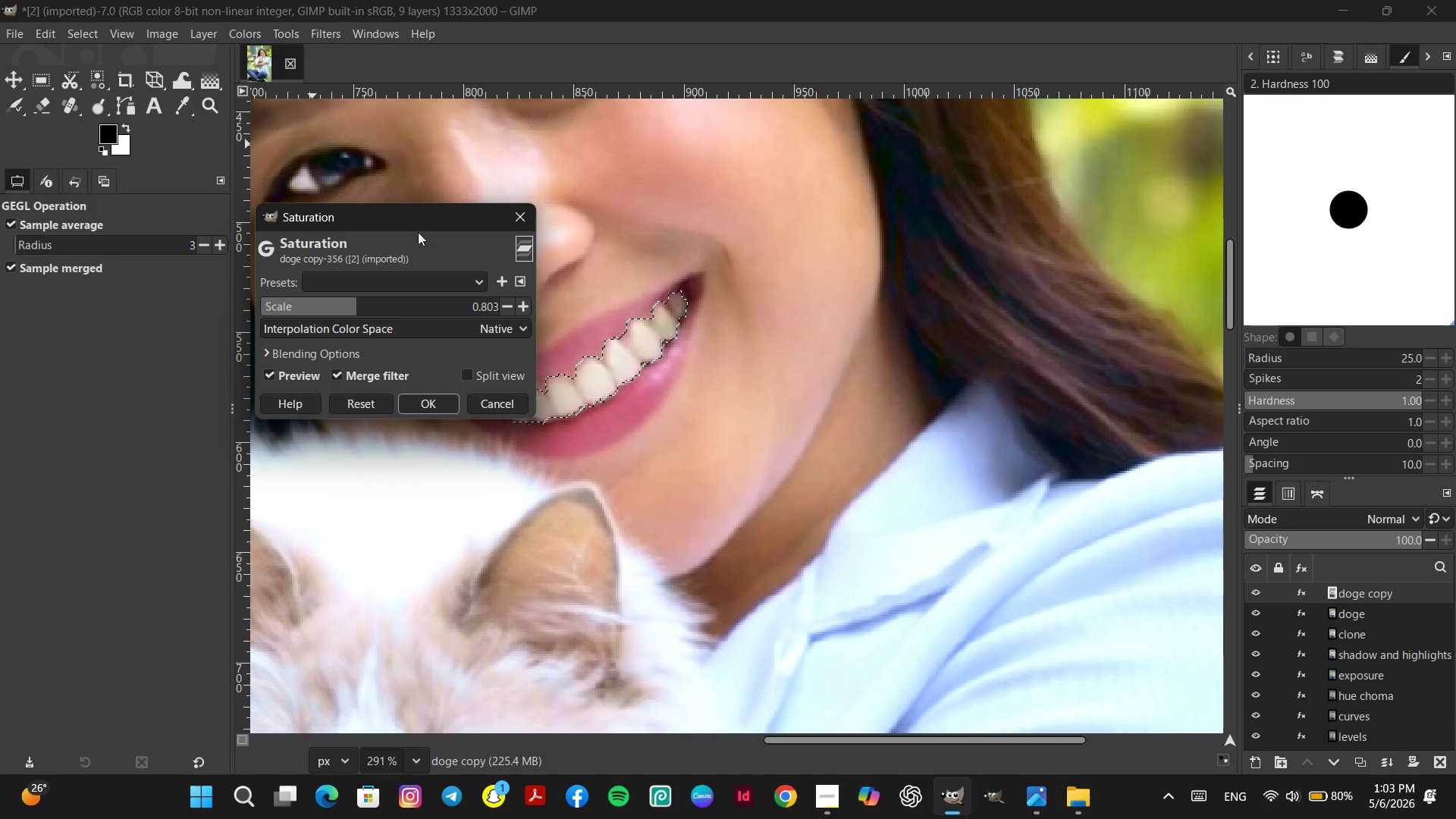 
left_click_drag(start_coordinate=[425, 218], to_coordinate=[269, 222])
 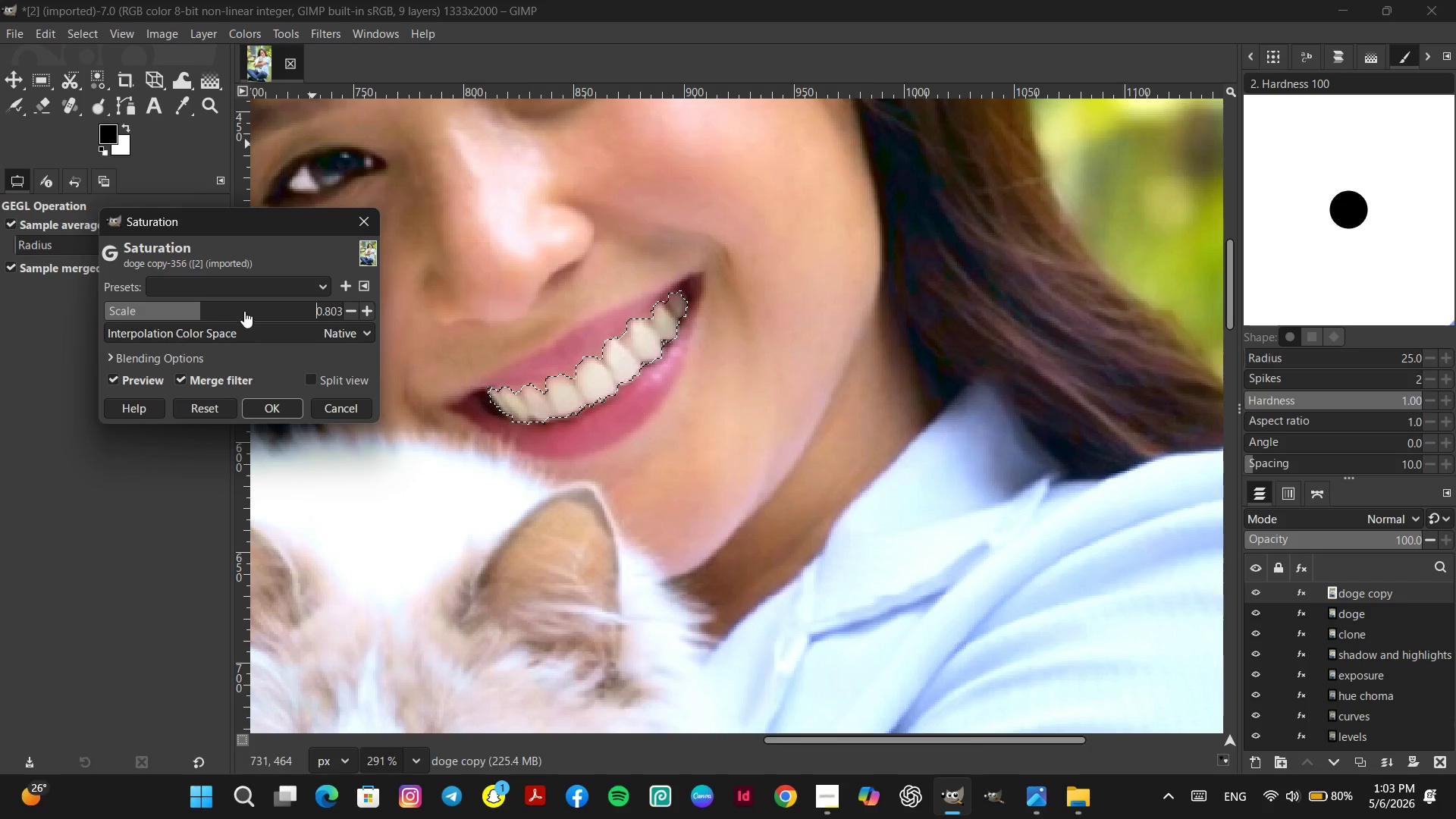 
double_click([279, 310])
 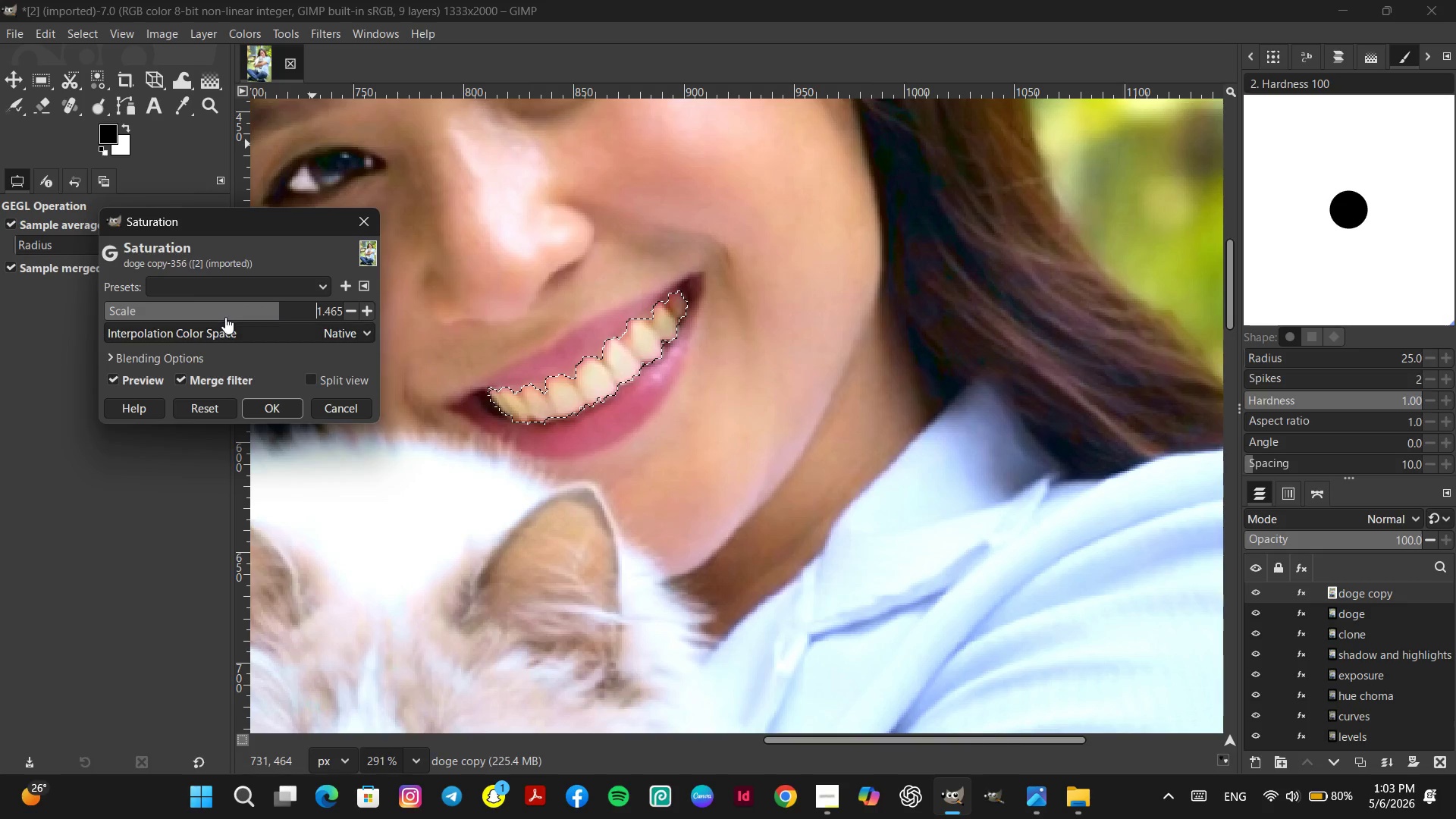 
left_click([225, 316])
 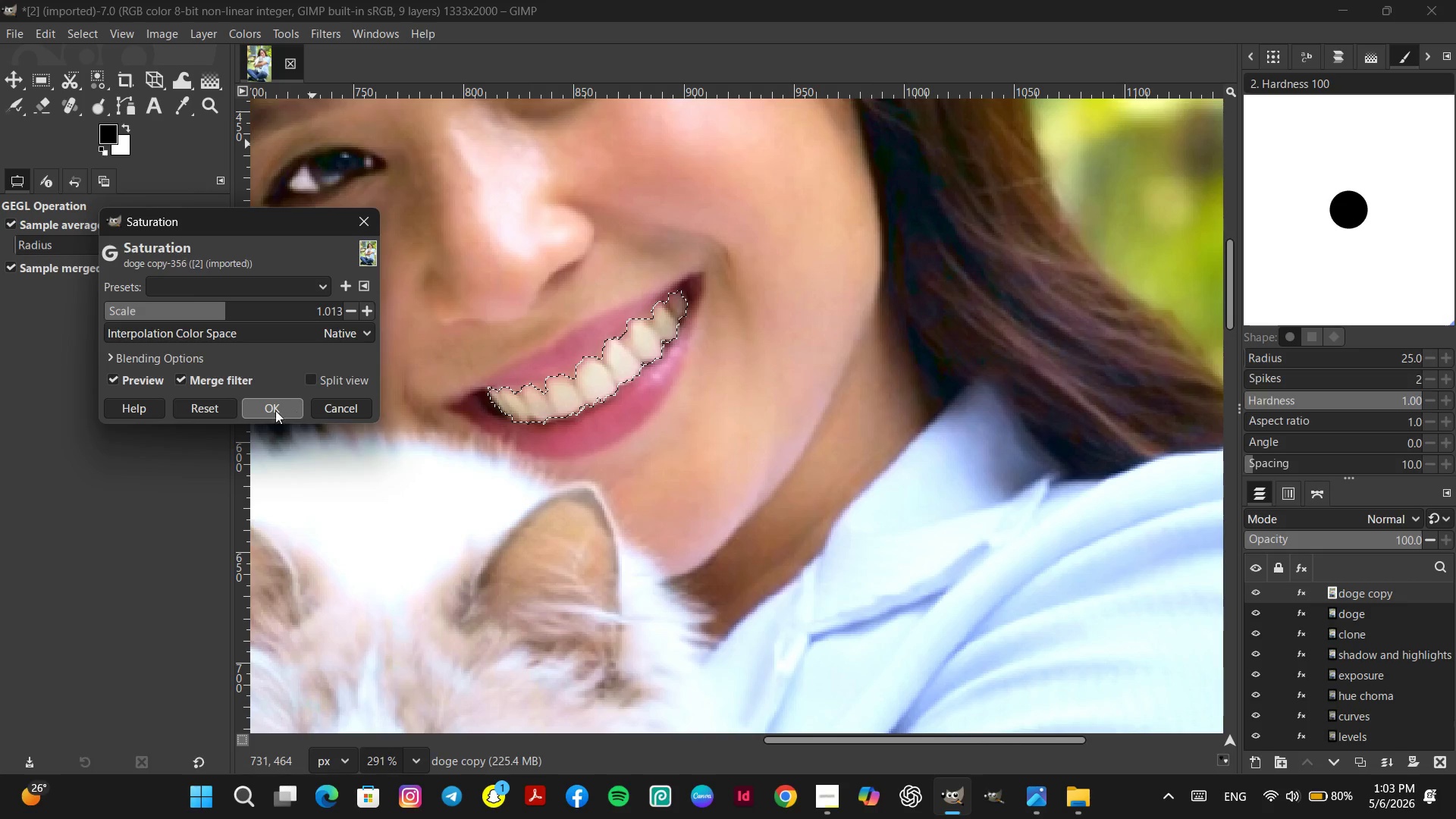 
left_click([206, 403])
 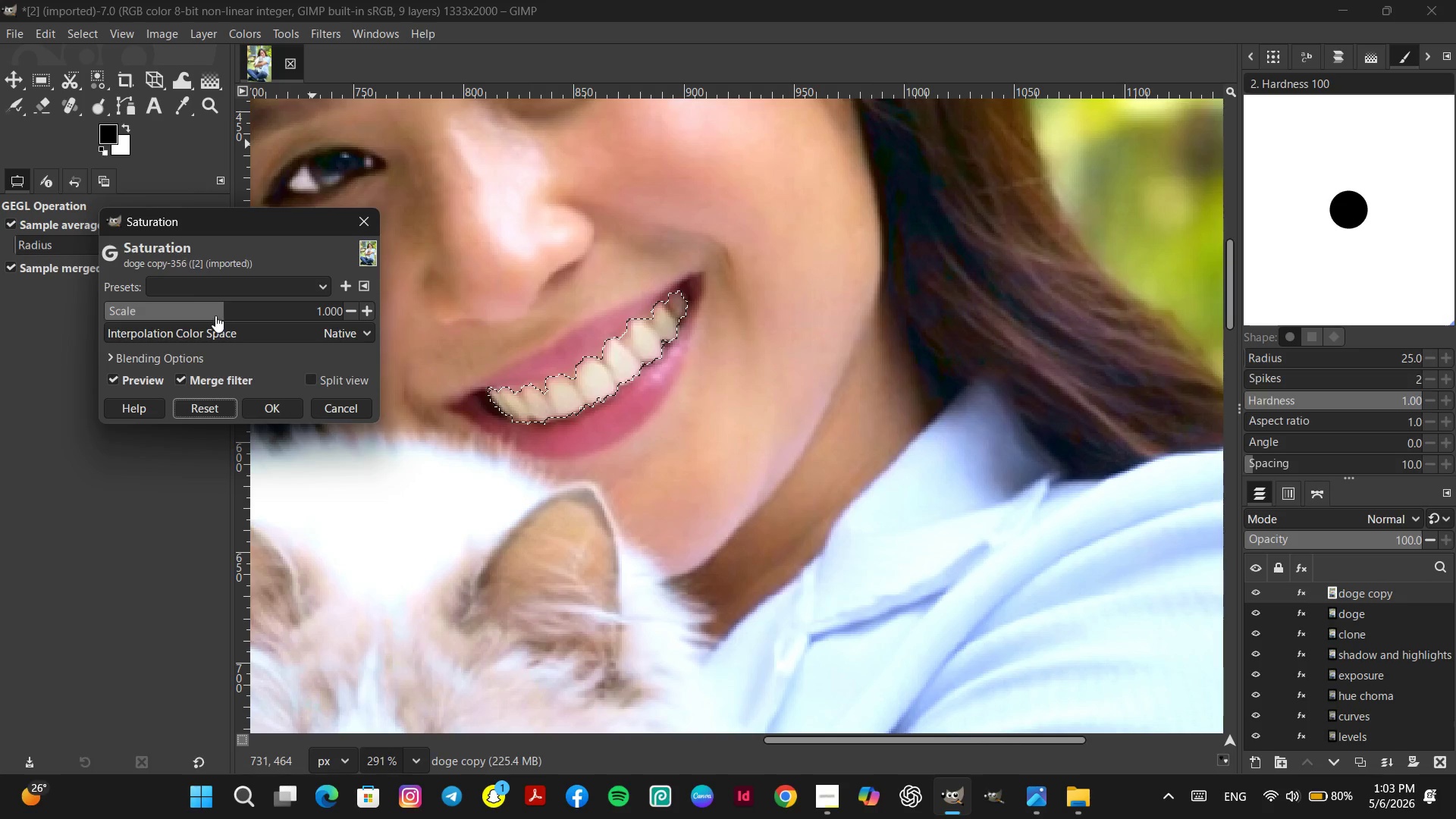 
left_click([215, 315])
 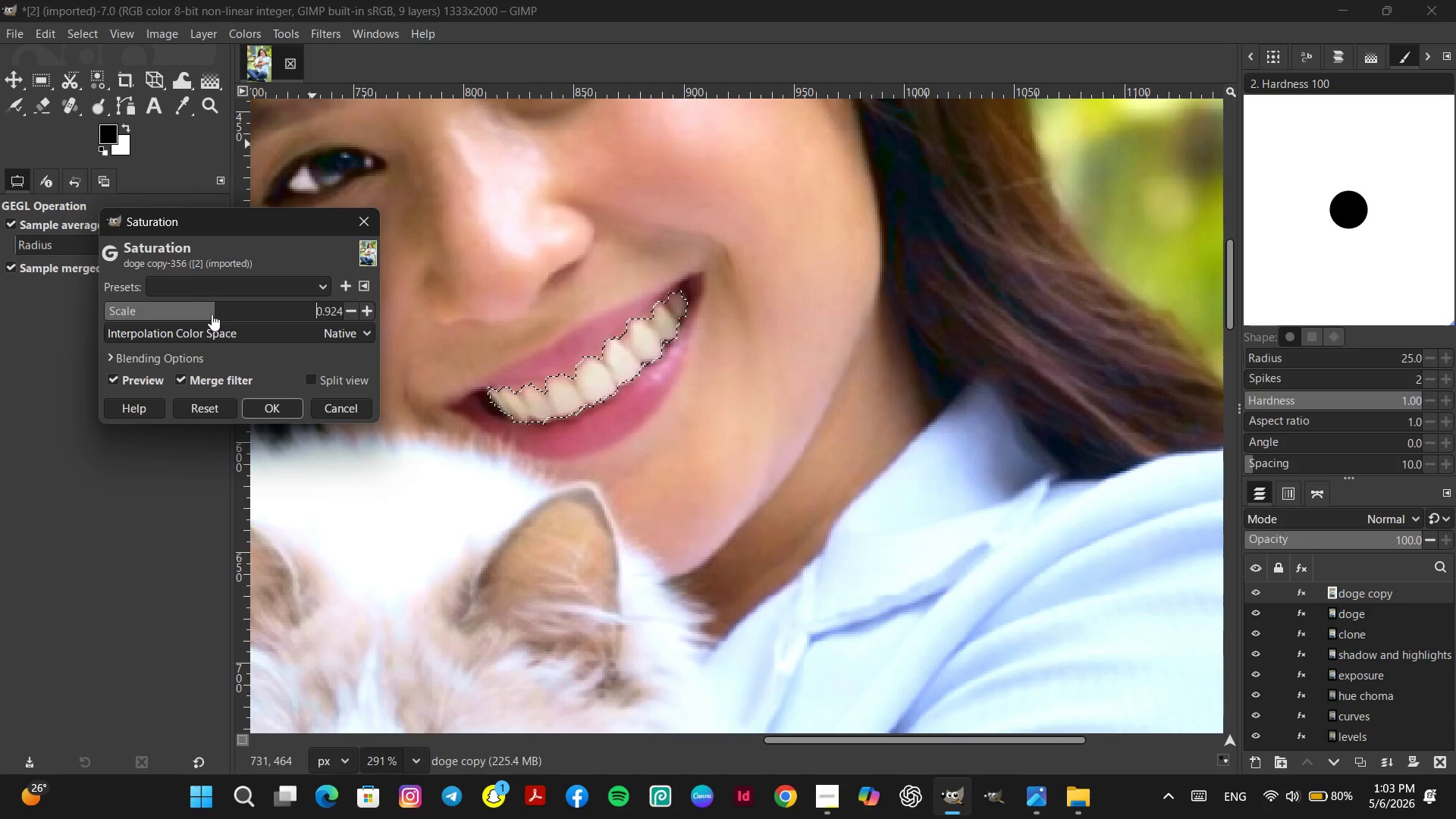 
left_click([212, 314])
 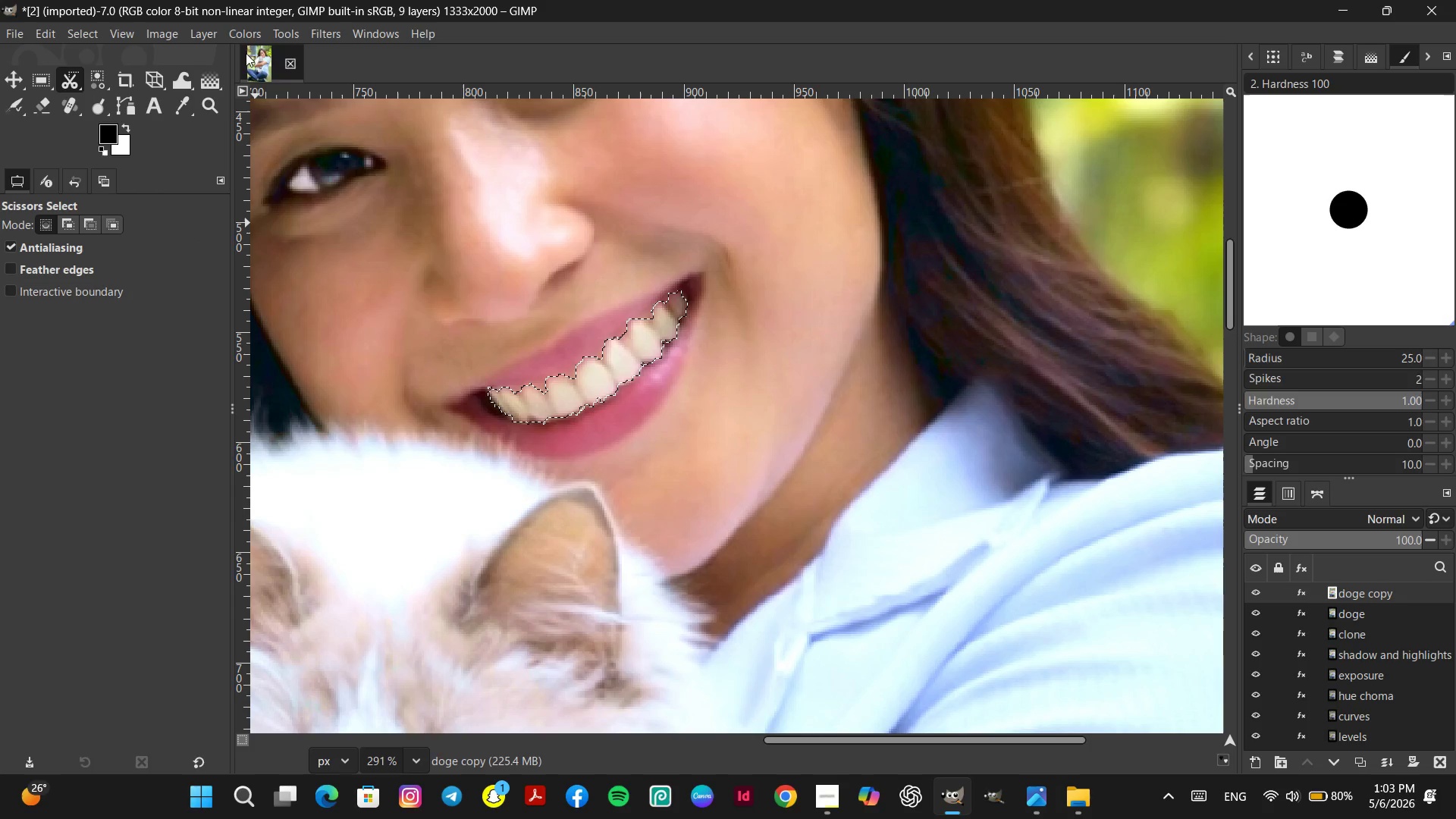 
double_click([243, 30])
 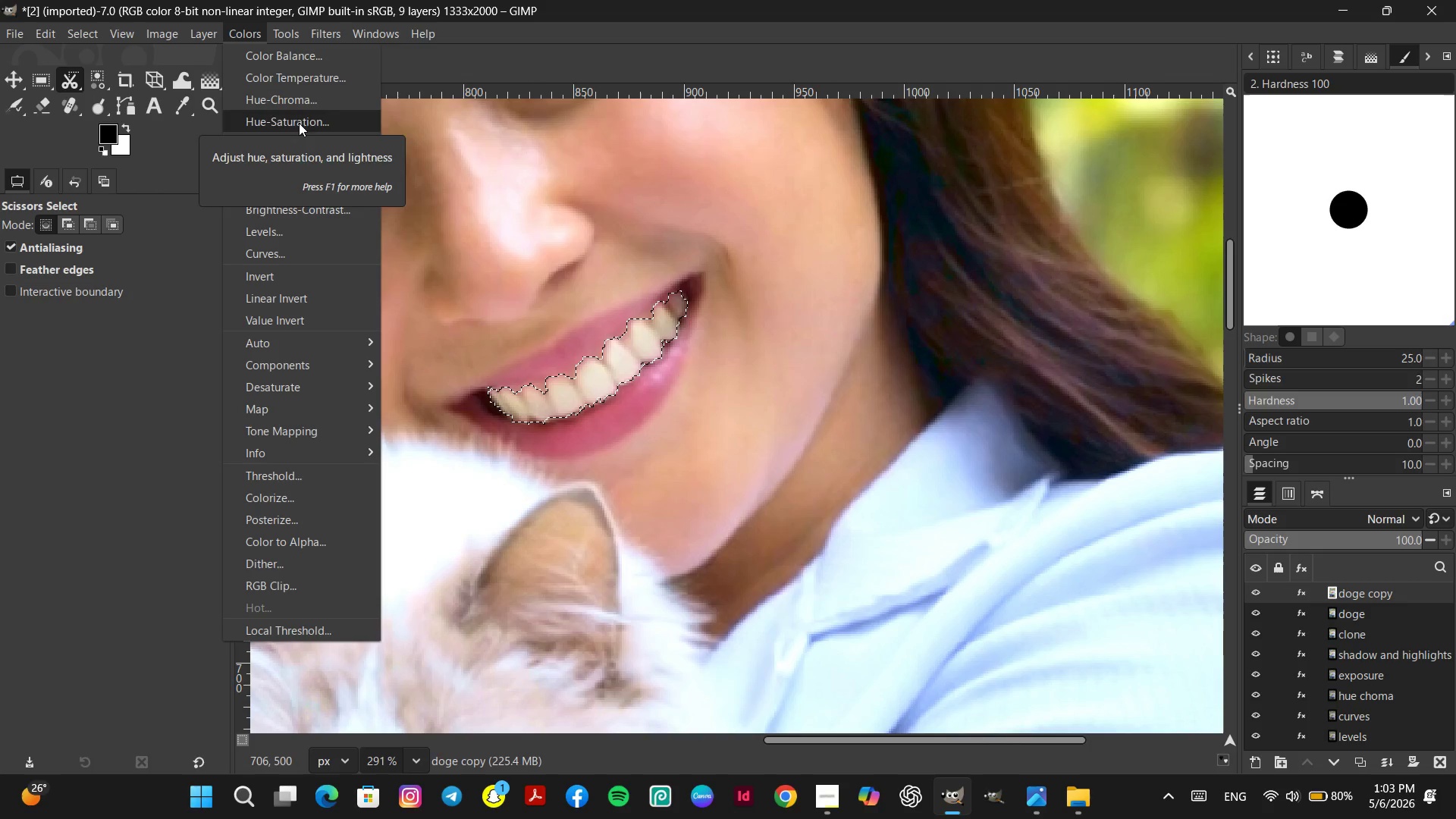 
left_click([309, 98])
 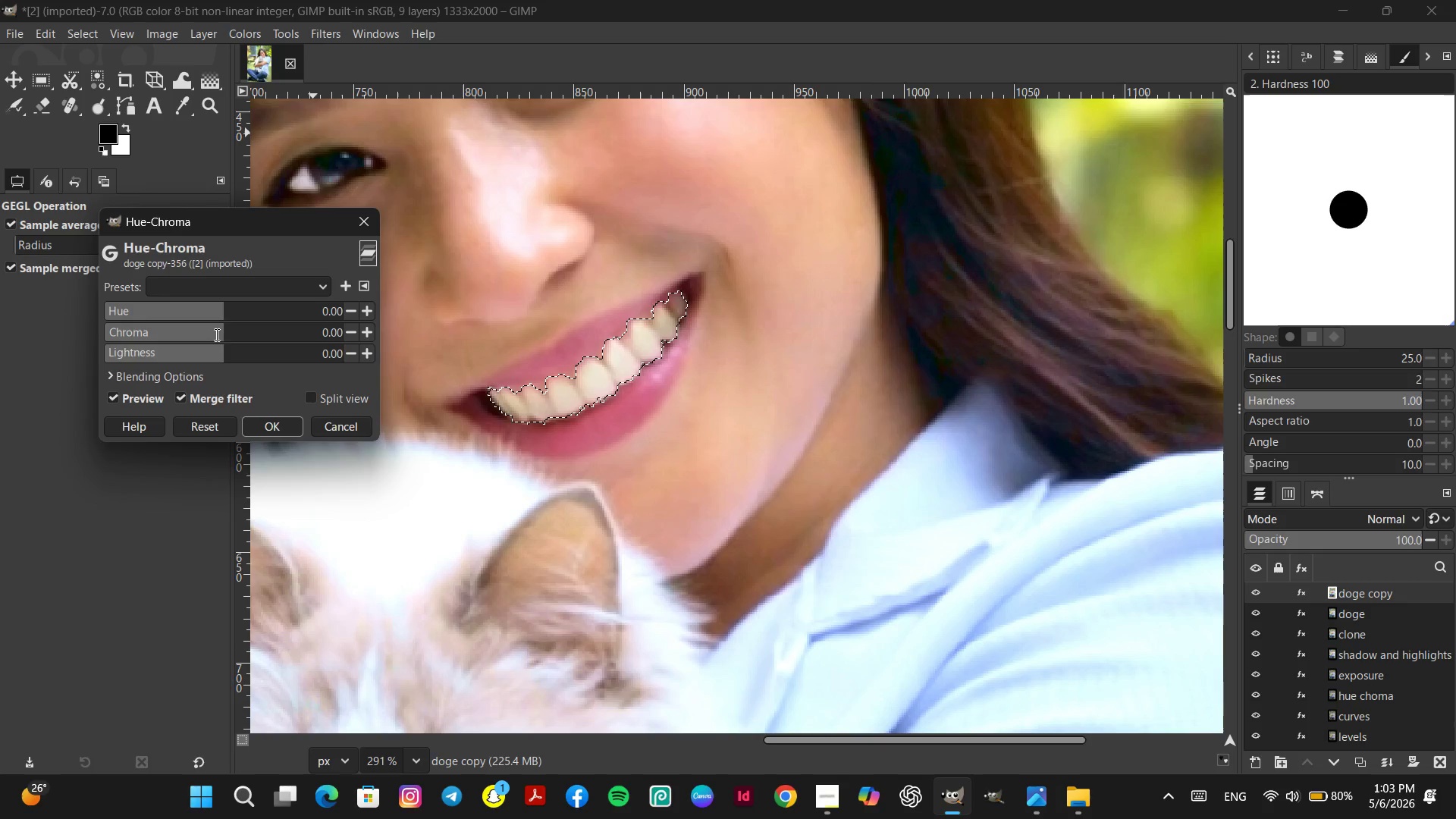 
left_click([212, 333])
 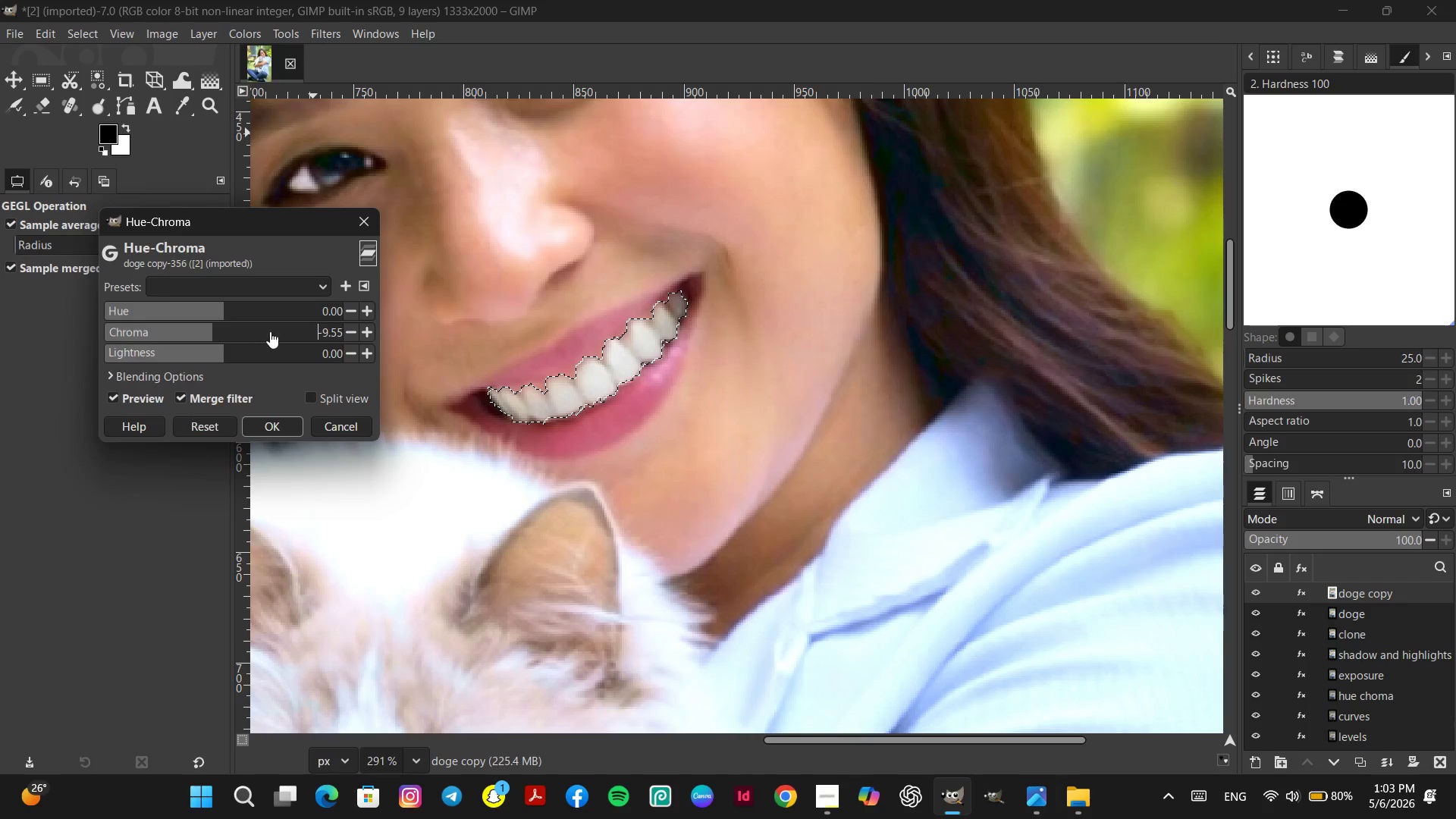 
left_click([270, 331])
 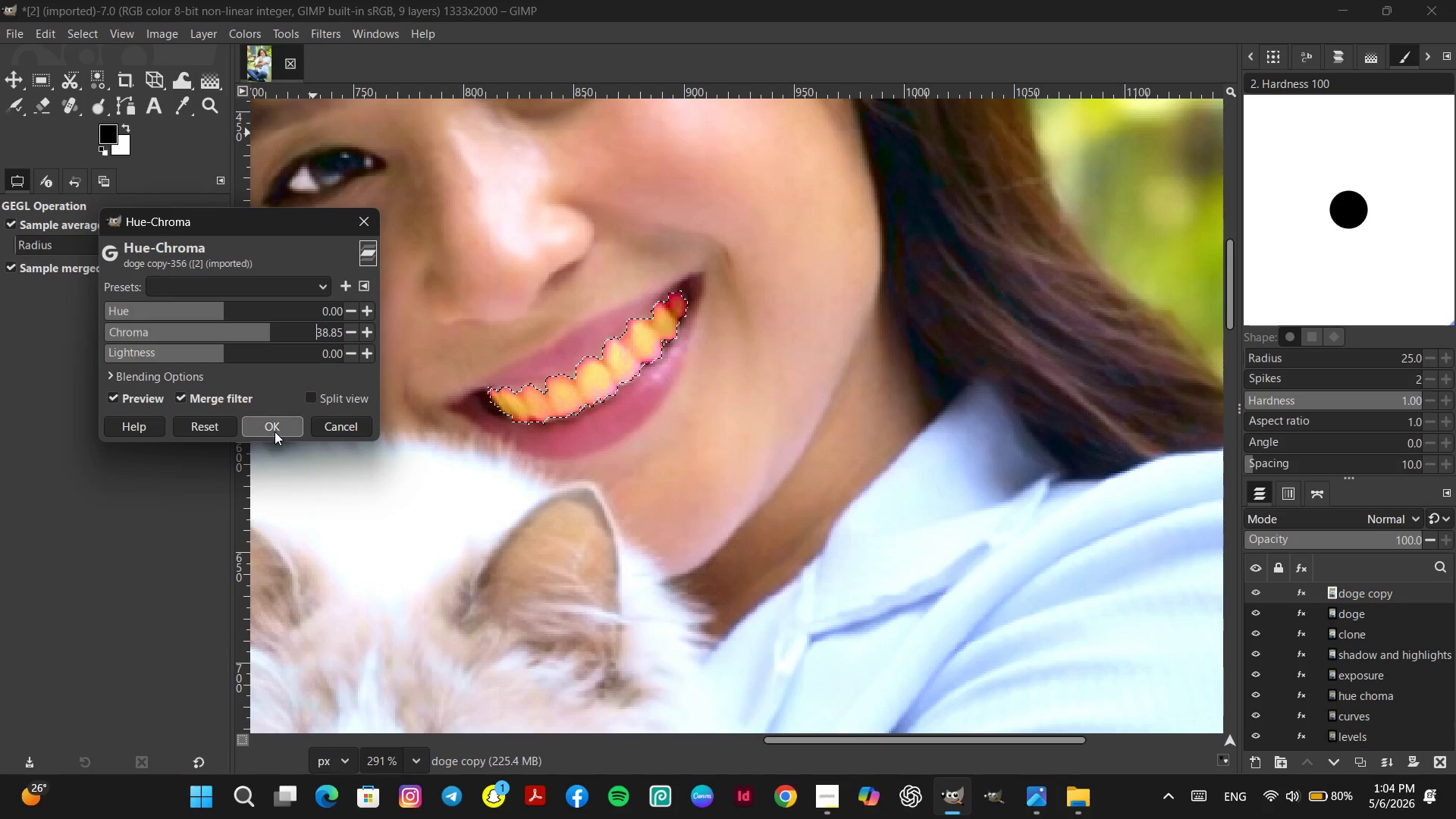 
left_click([208, 425])
 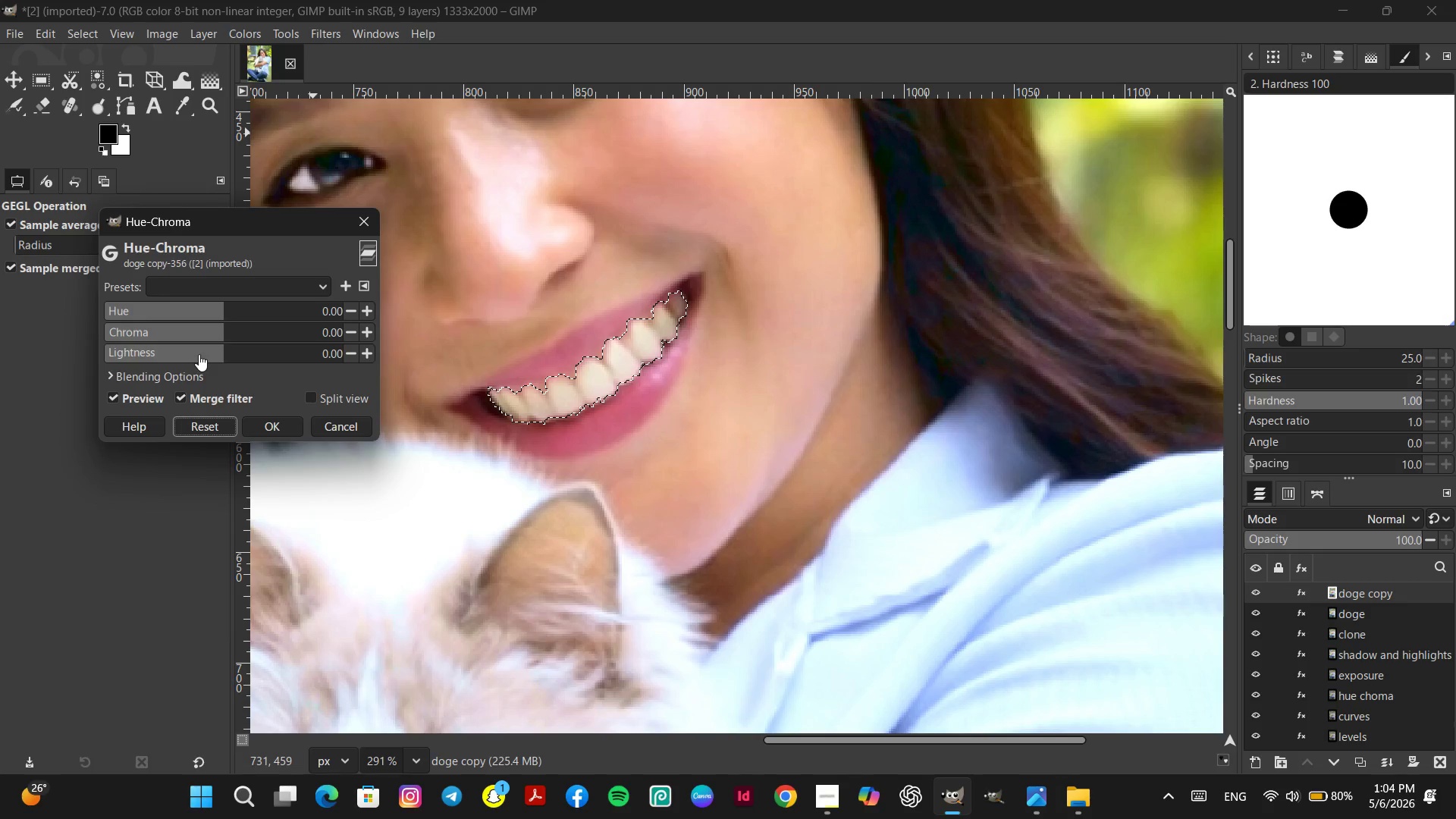 
left_click([199, 354])
 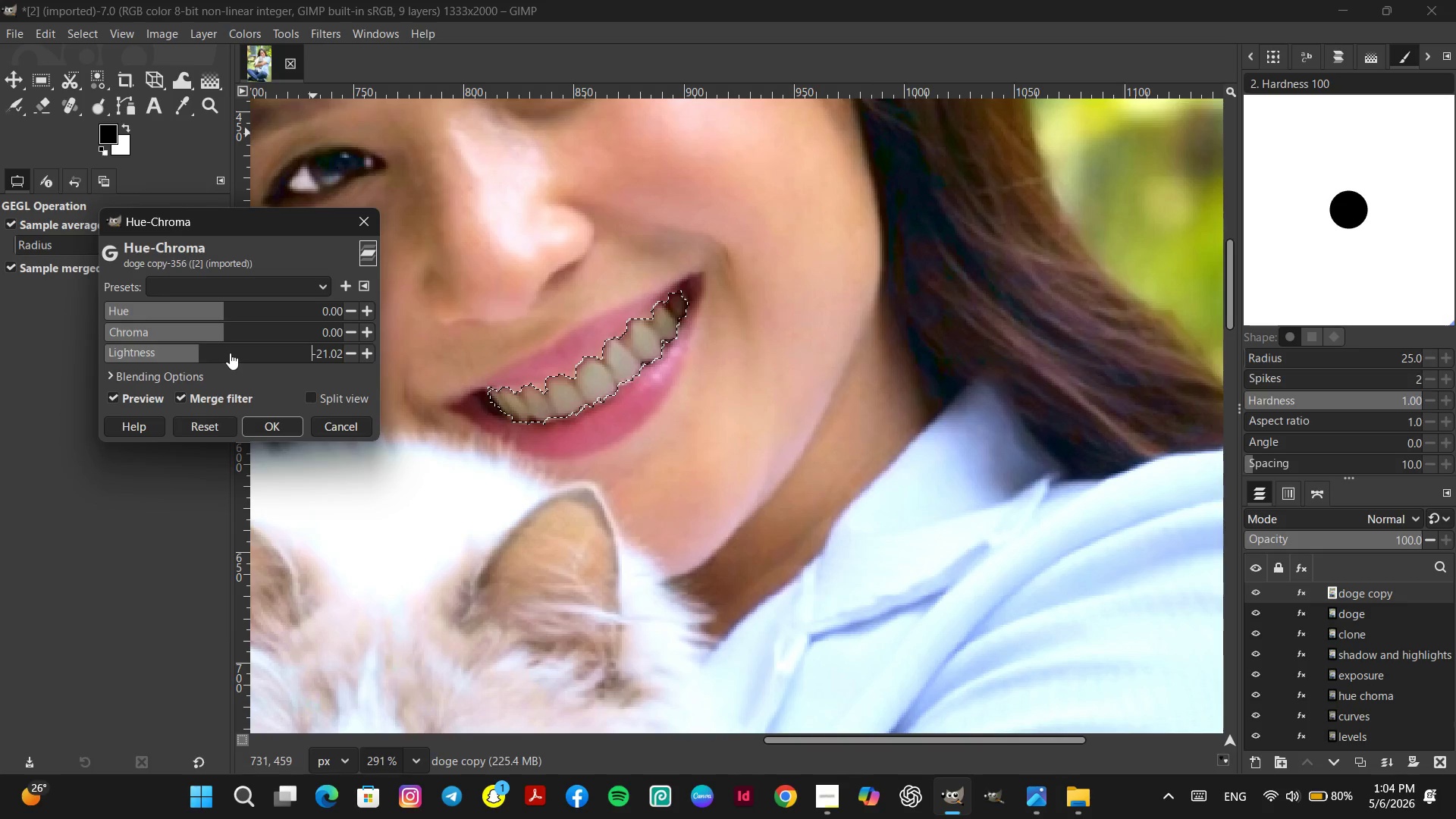 
left_click([230, 353])
 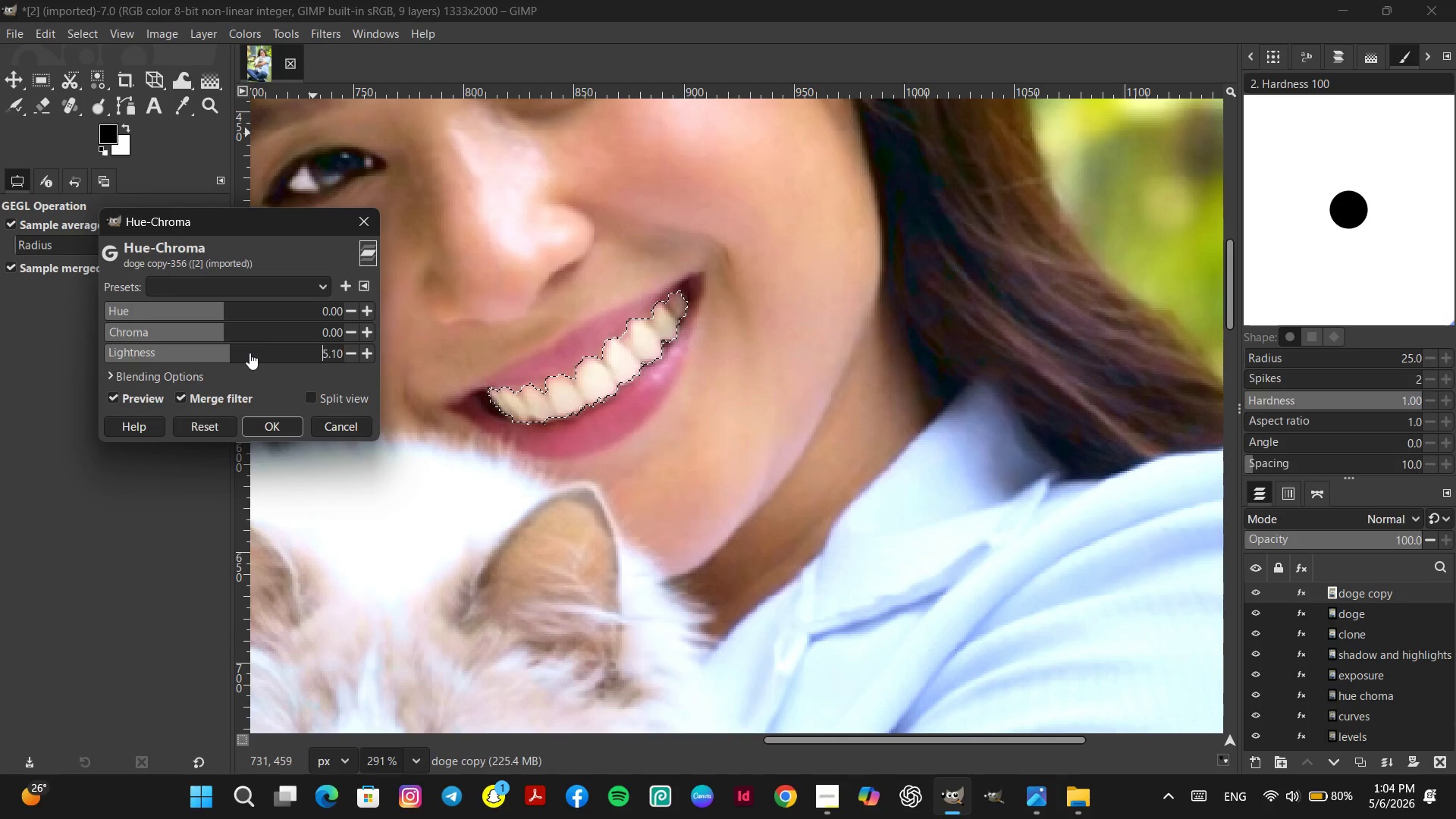 
left_click([250, 353])
 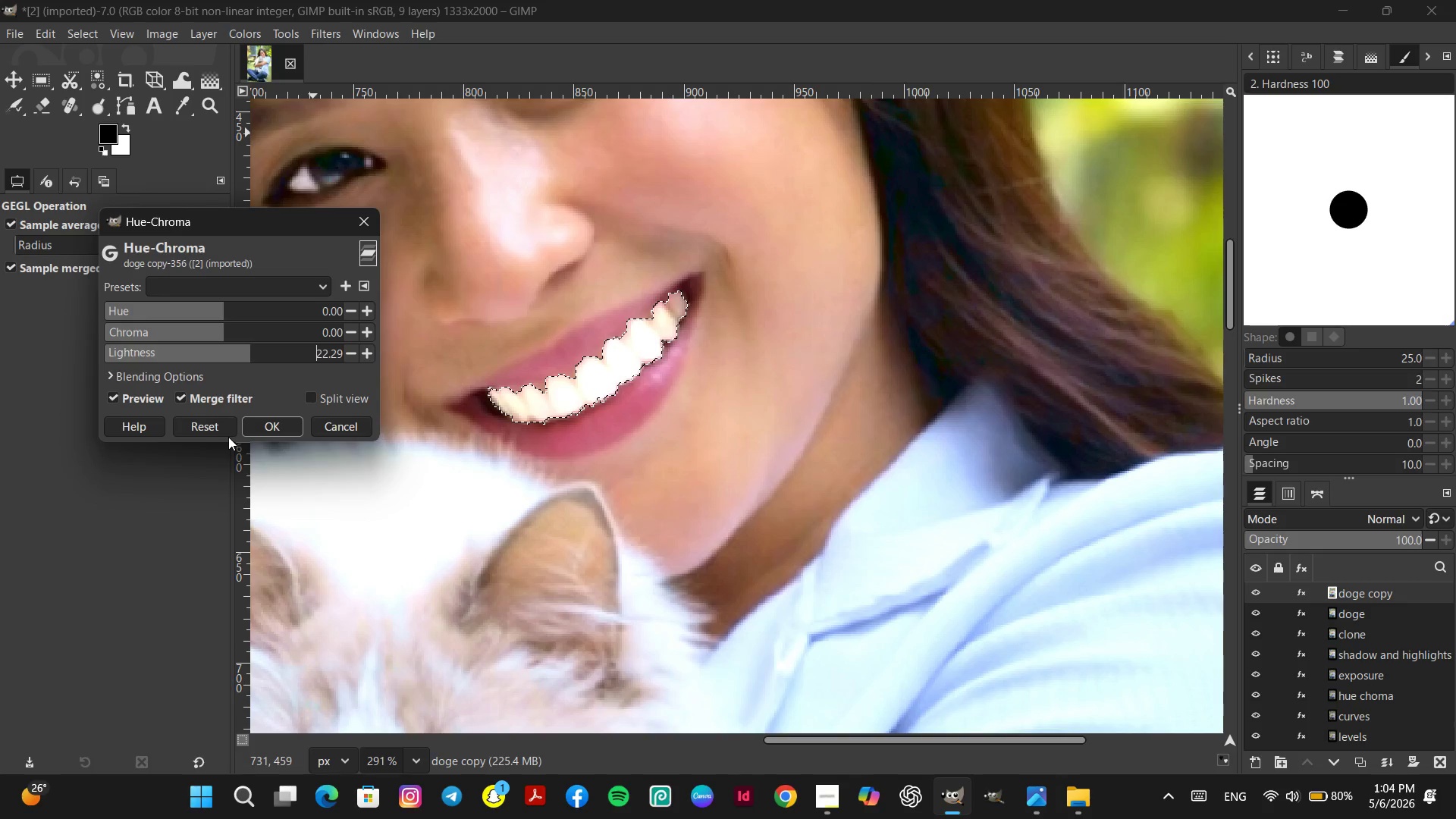 
left_click([209, 435])
 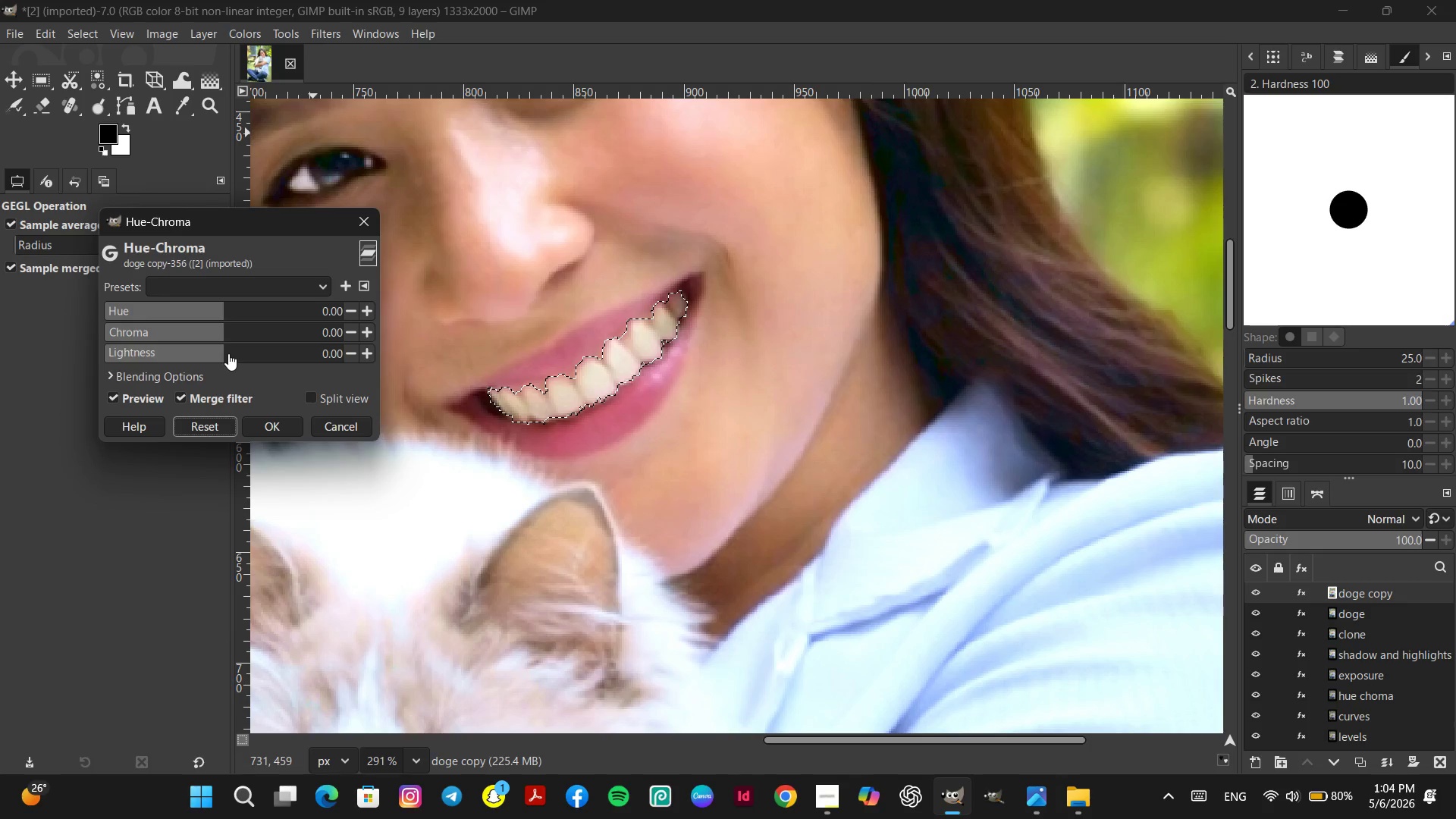 
left_click([228, 352])
 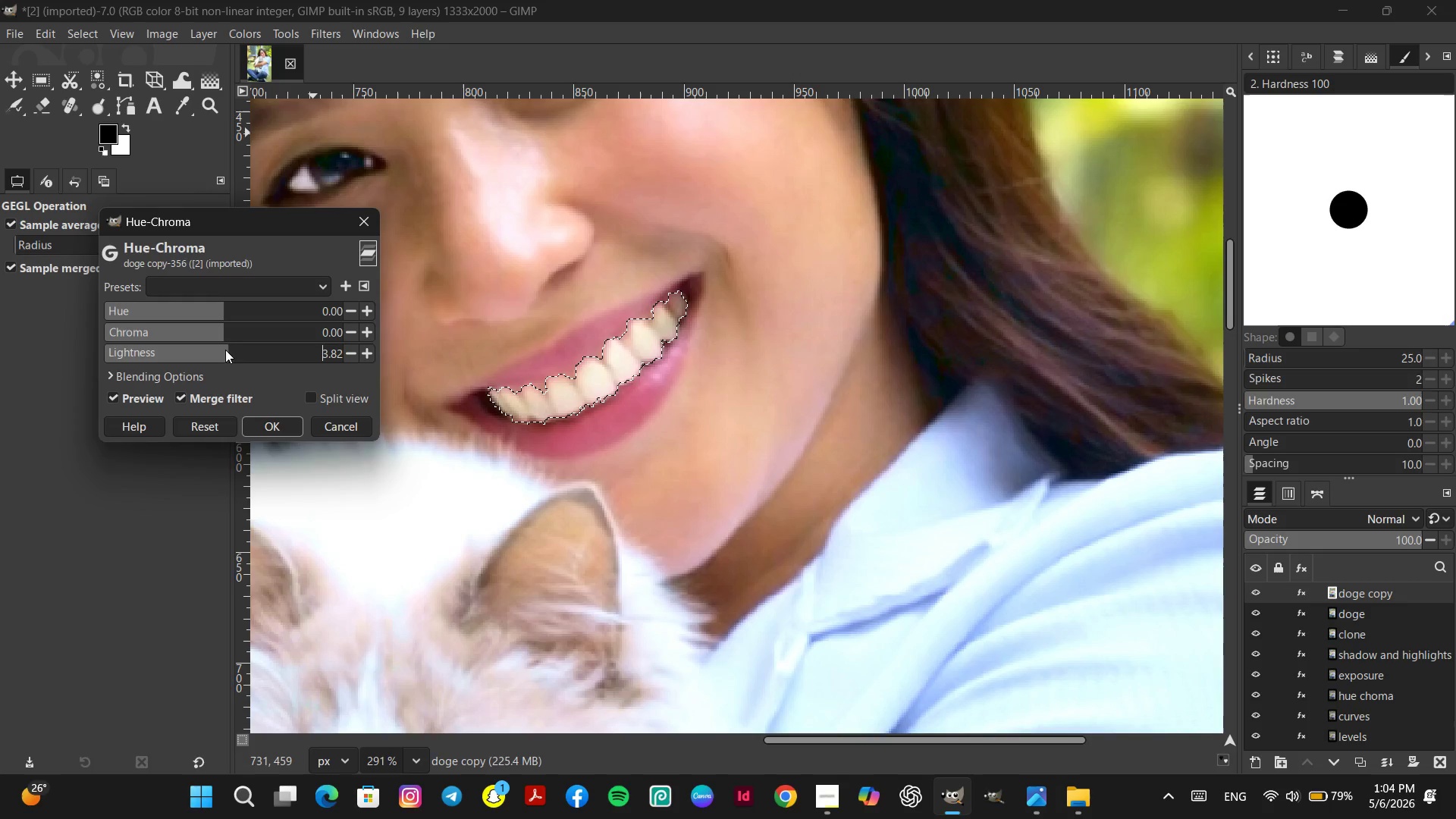 
left_click([225, 350])
 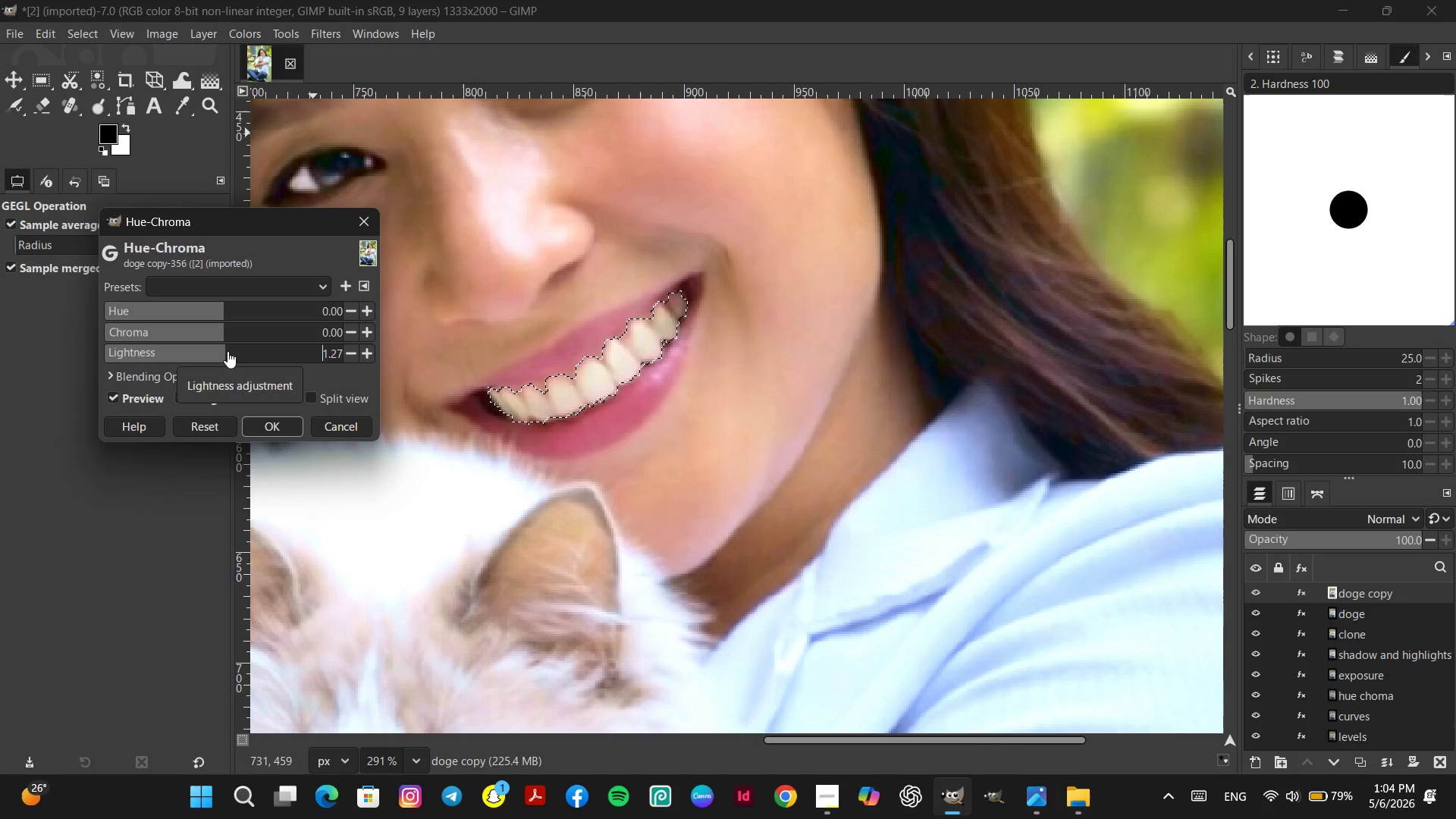 
left_click([228, 351])
 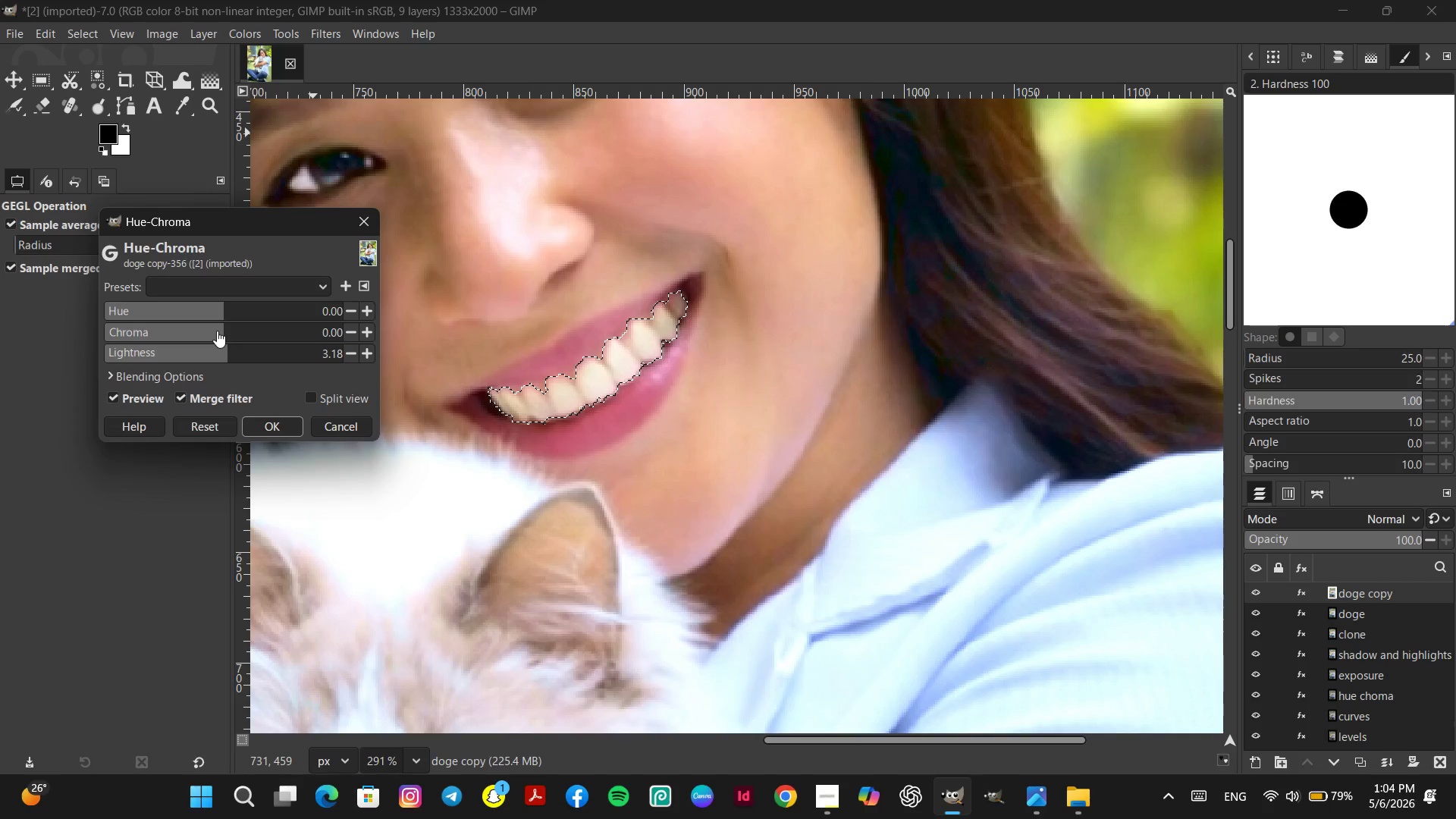 
left_click([217, 331])
 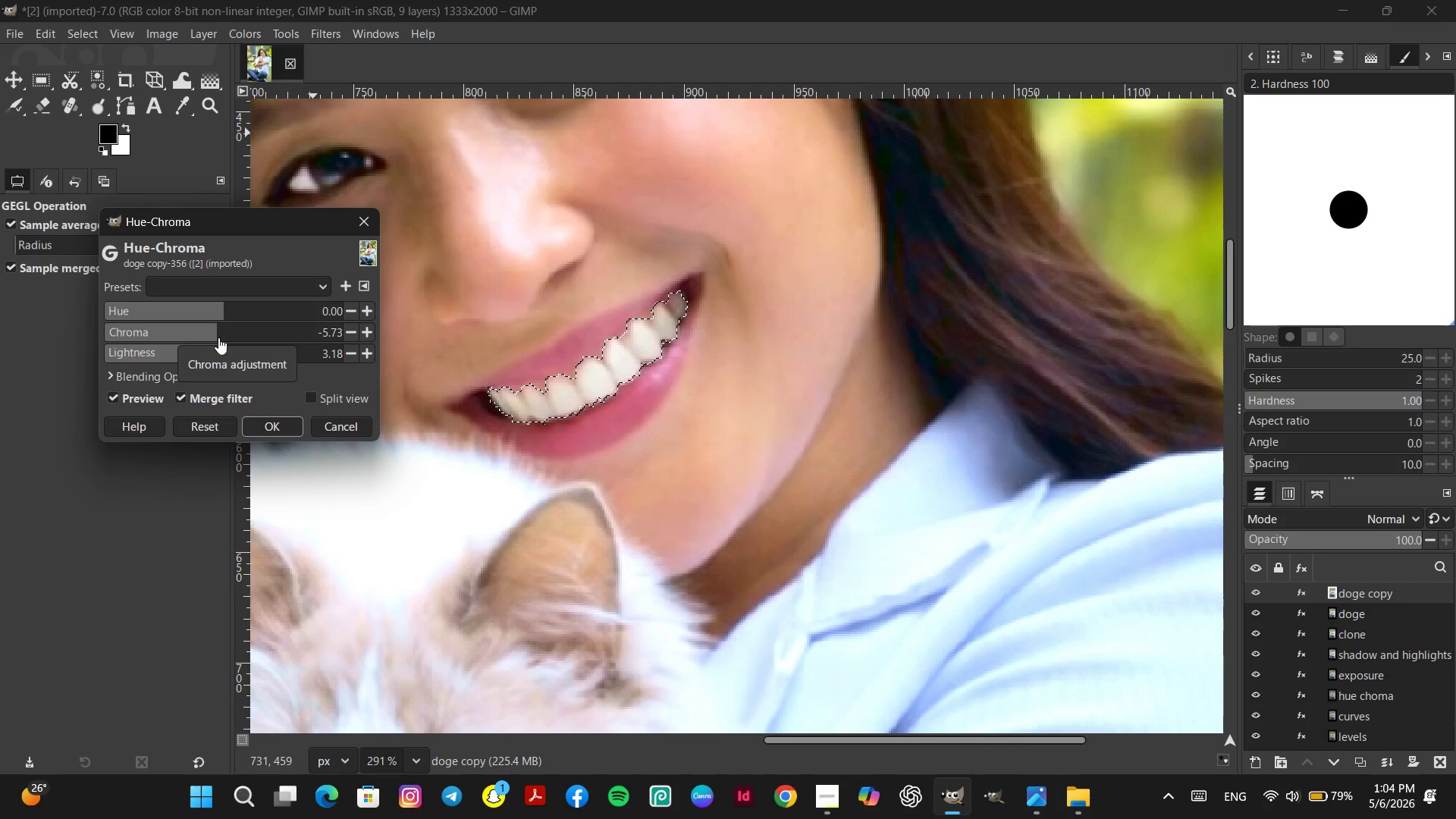 
left_click([218, 331])
 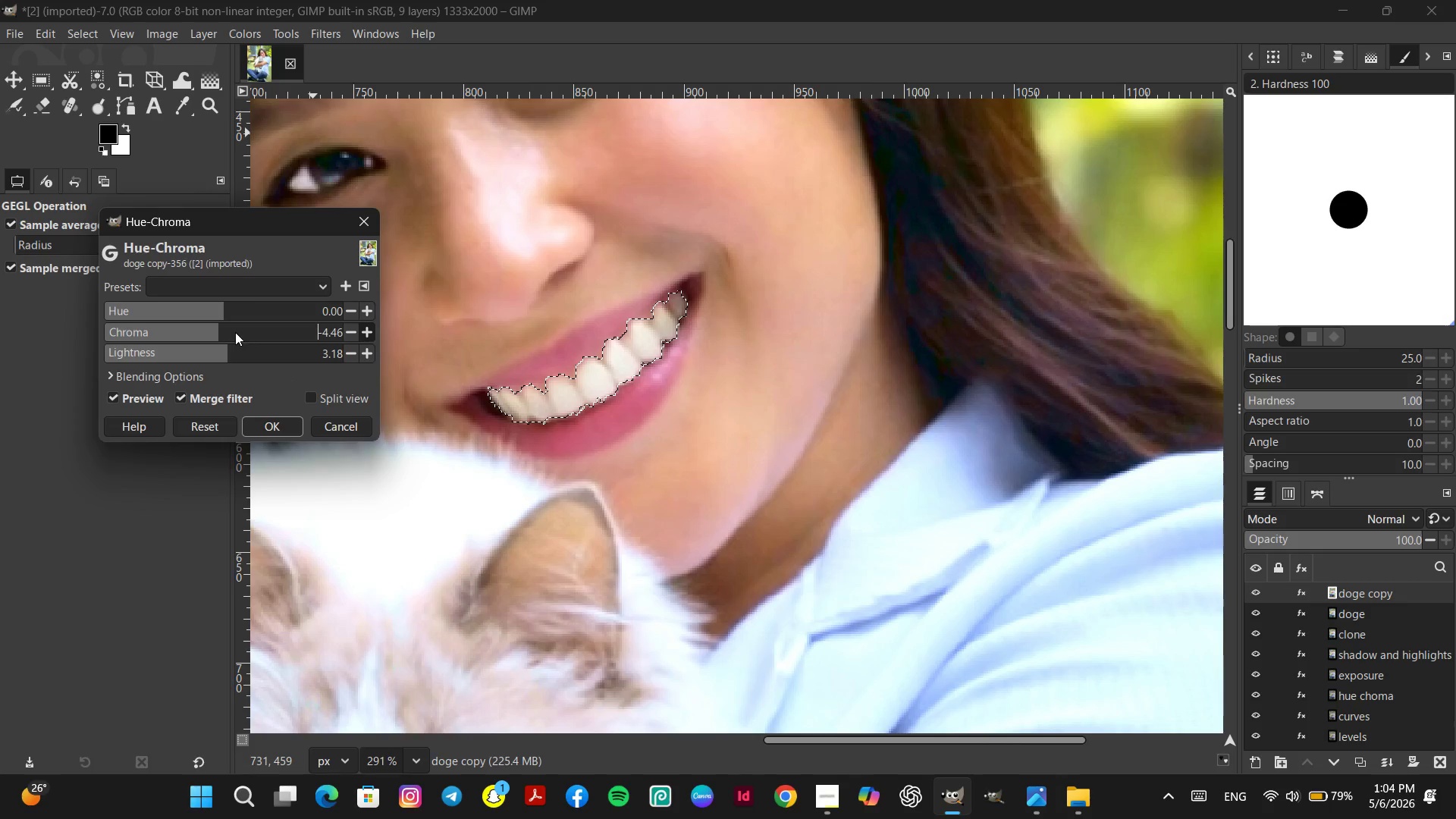 
left_click([223, 328])
 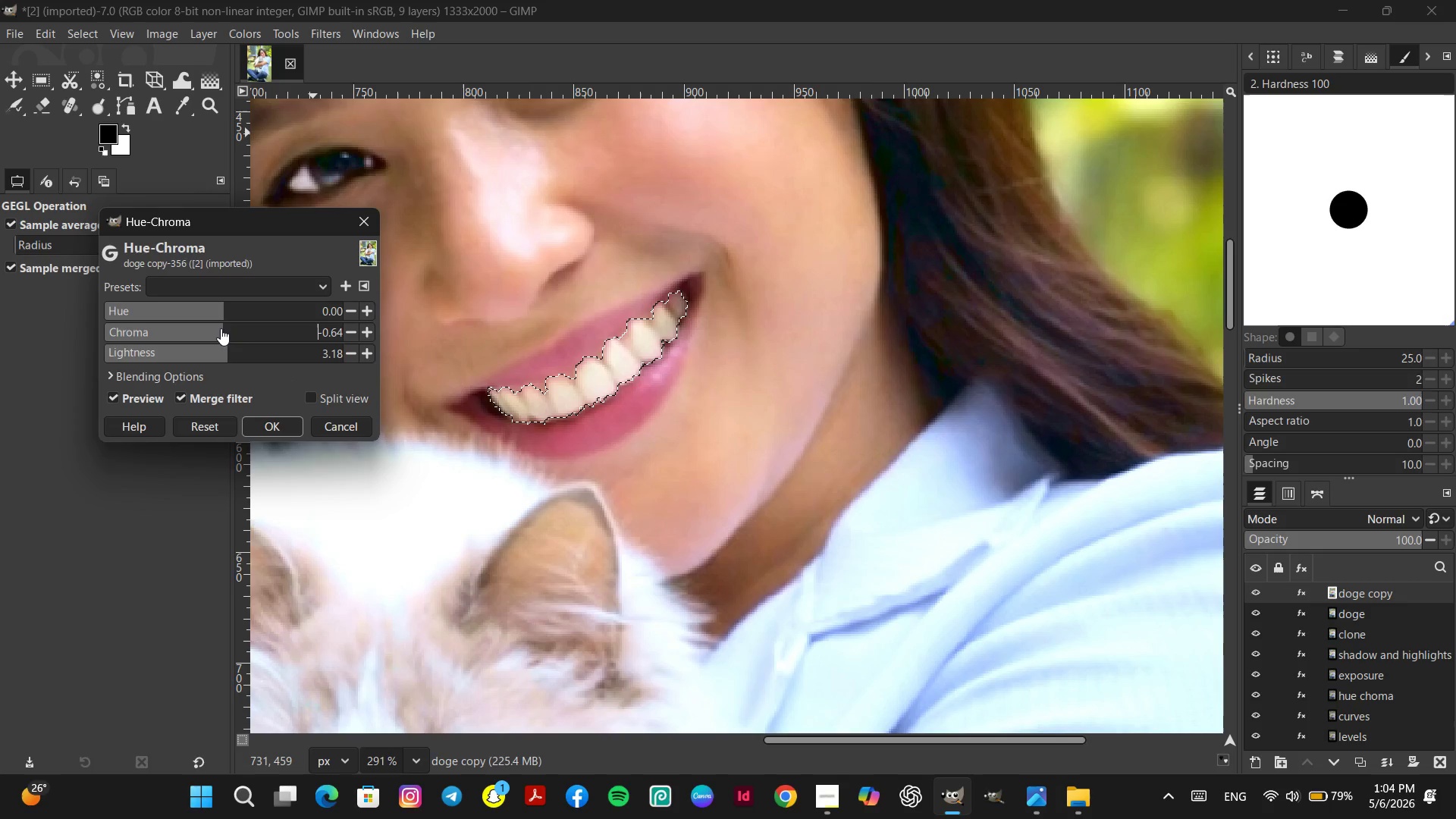 
left_click([221, 328])
 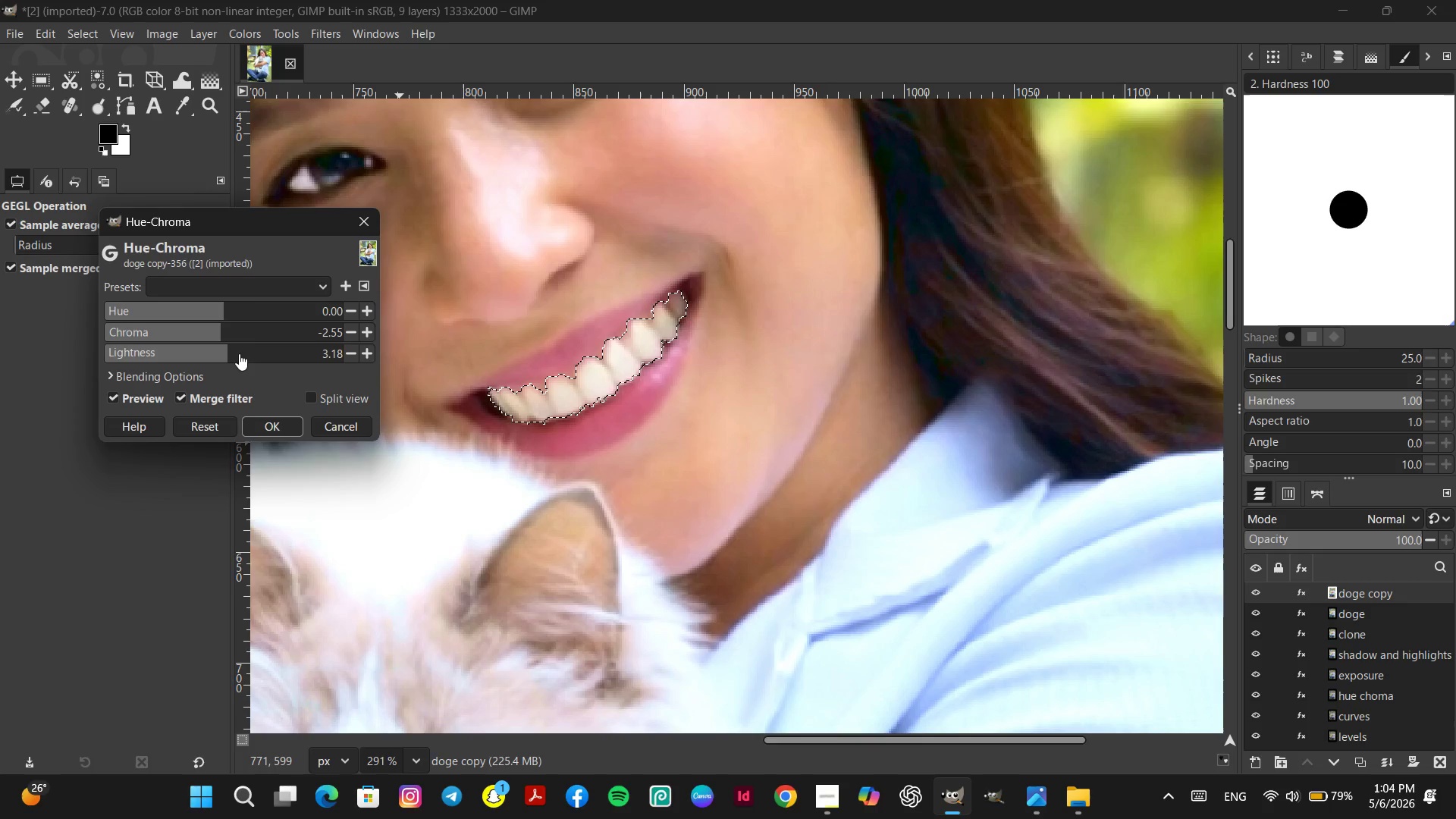 
double_click([215, 353])
 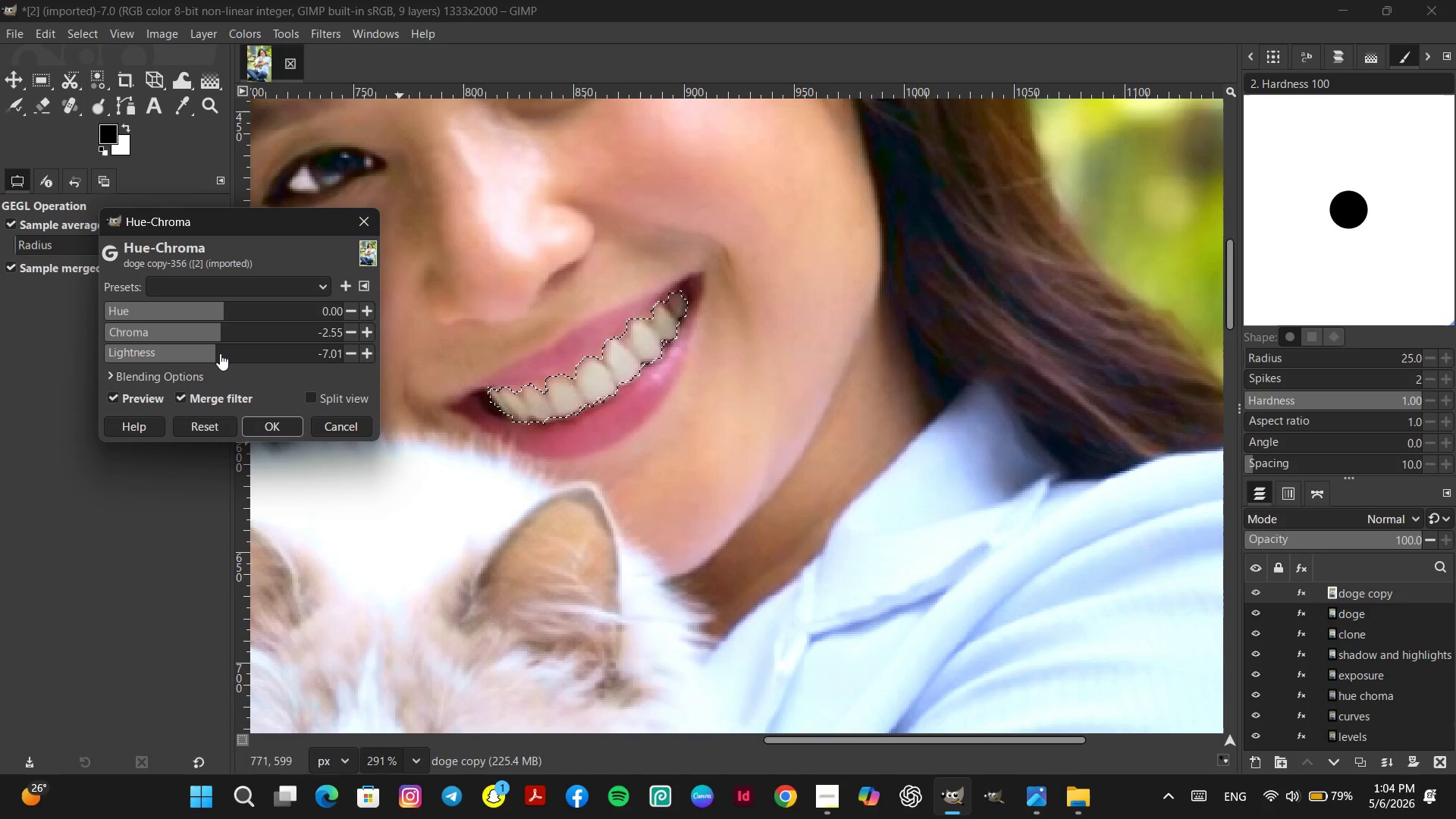 
left_click([220, 353])
 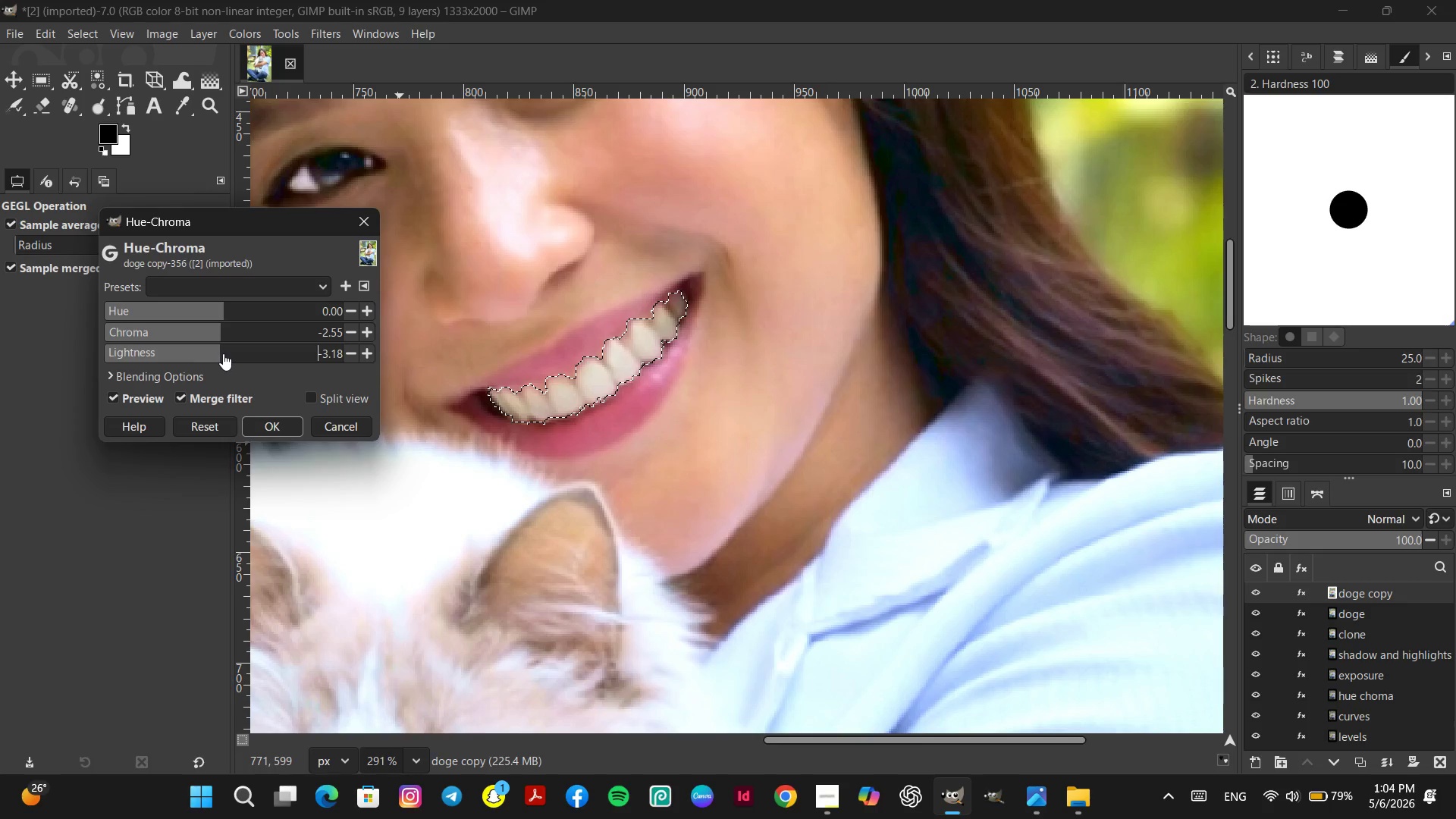 
left_click([224, 353])
 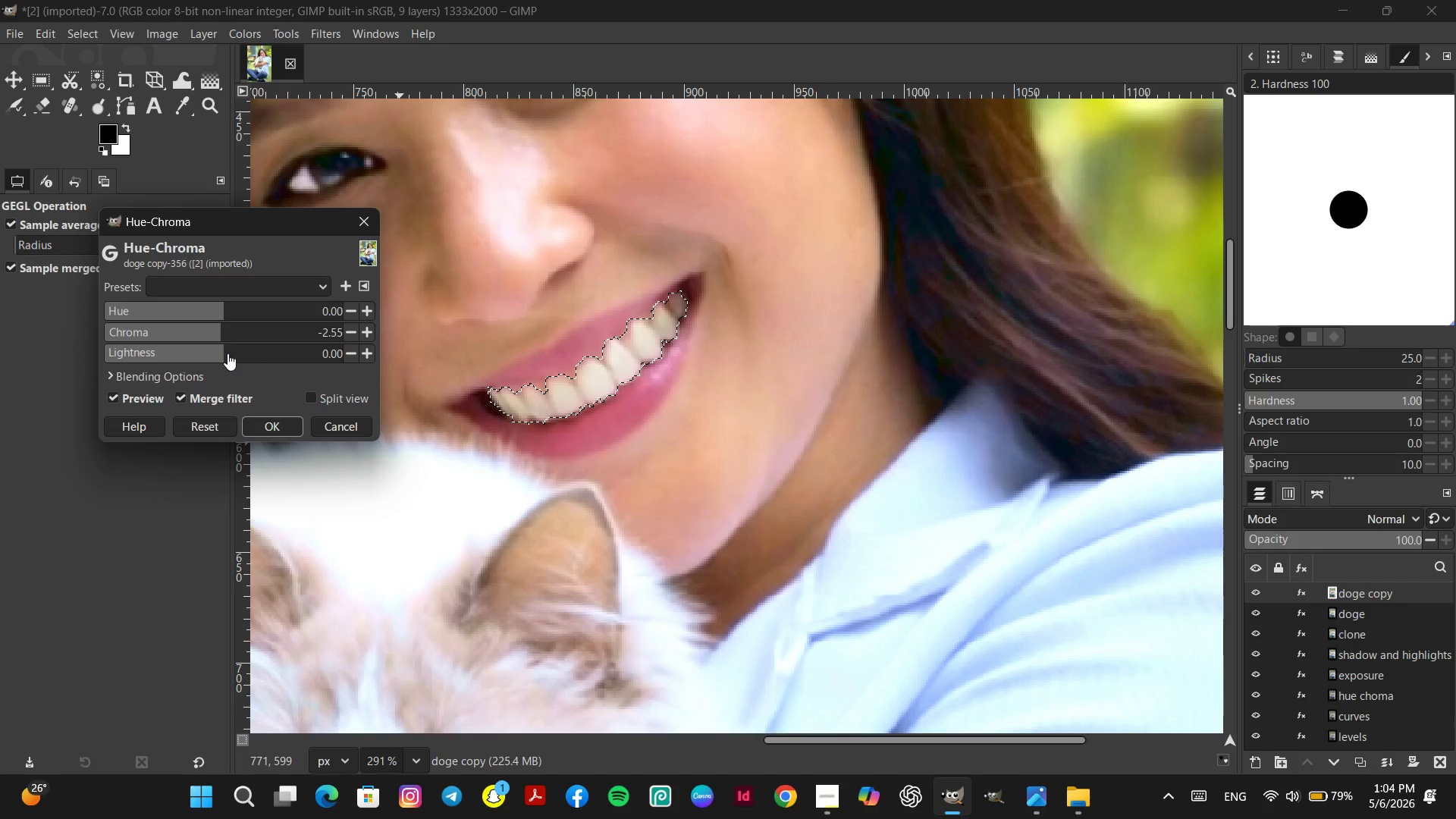 
left_click([228, 353])
 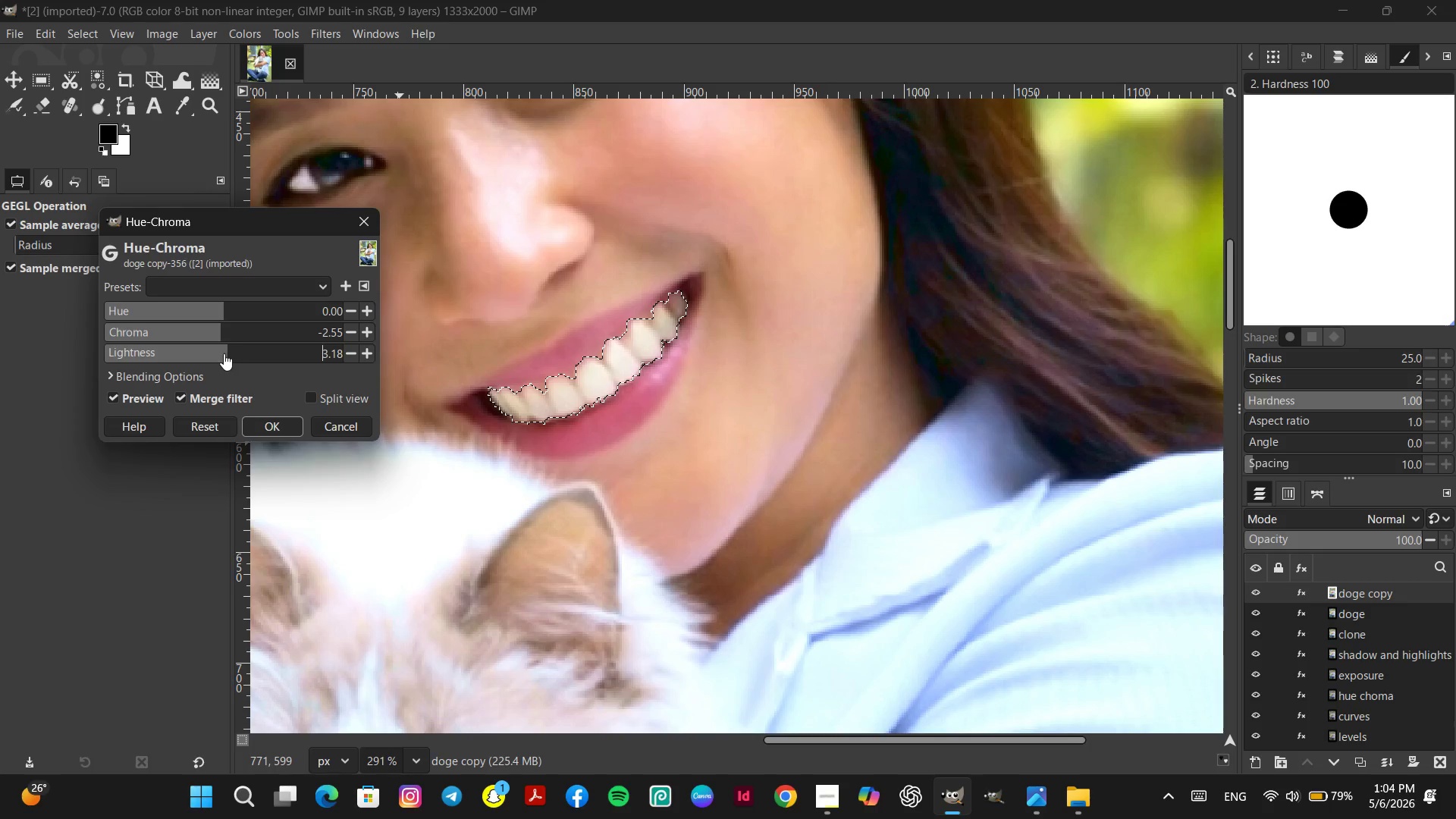 
left_click([224, 353])
 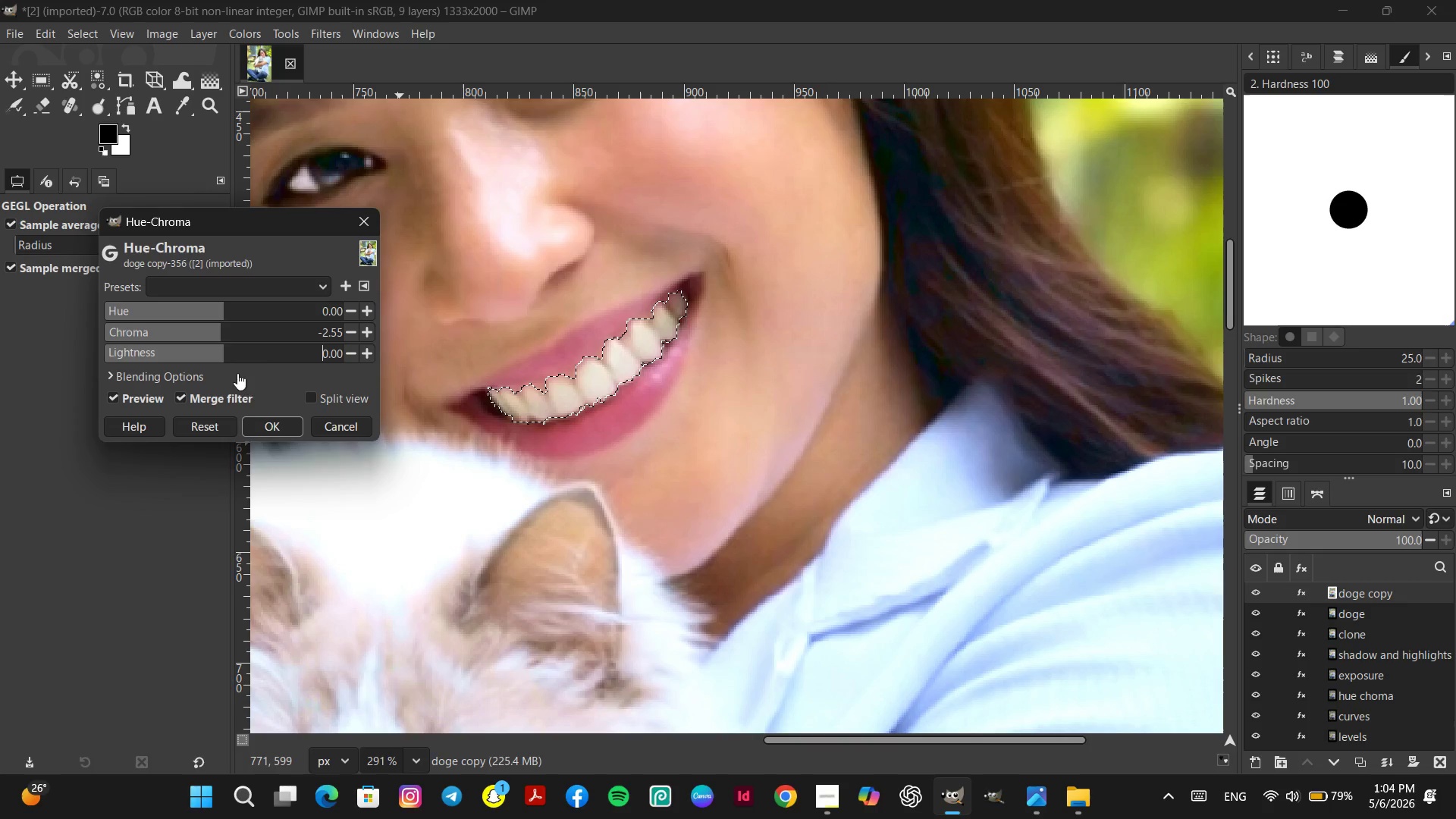 
left_click([271, 431])
 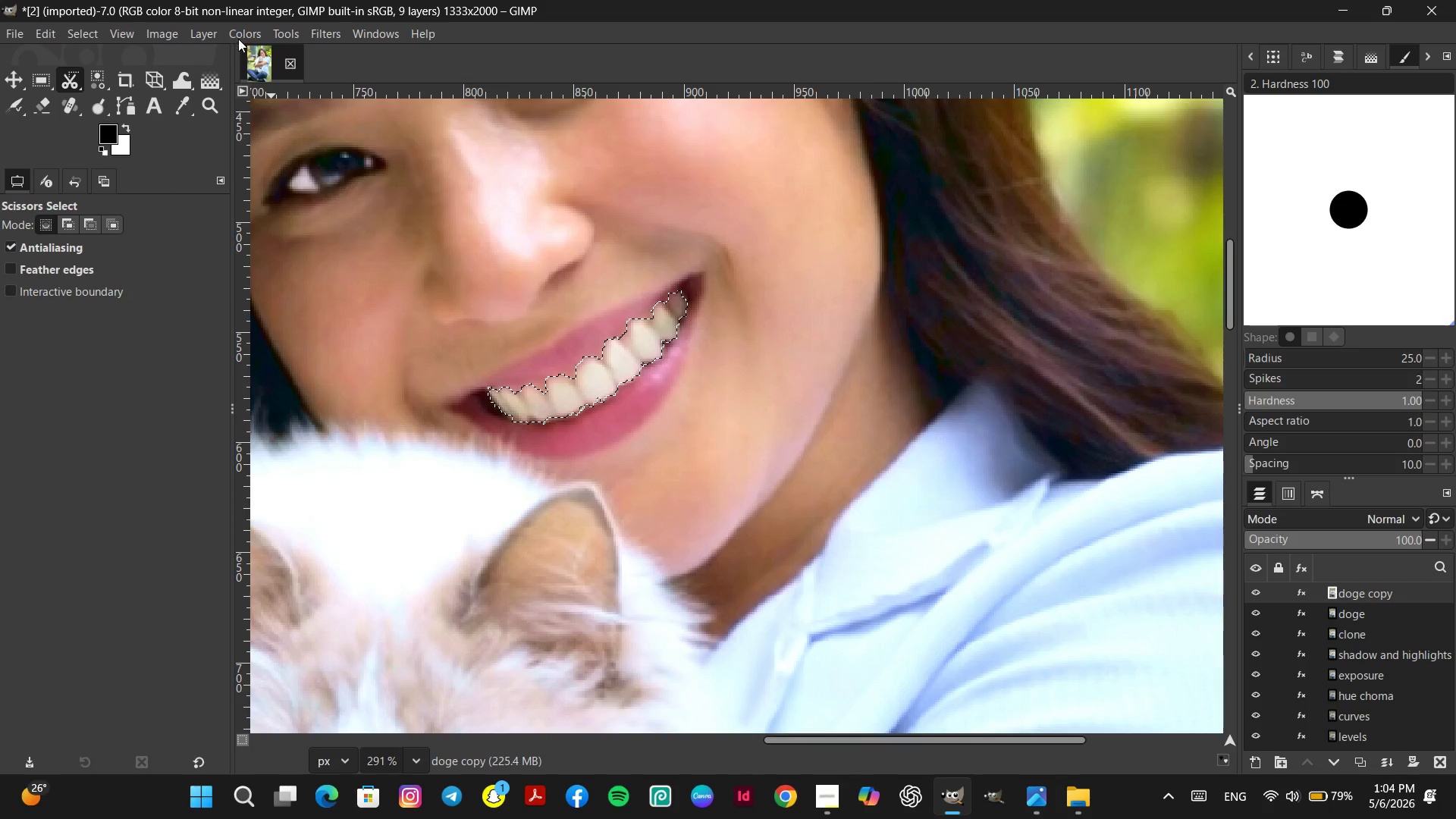 
left_click([238, 39])
 